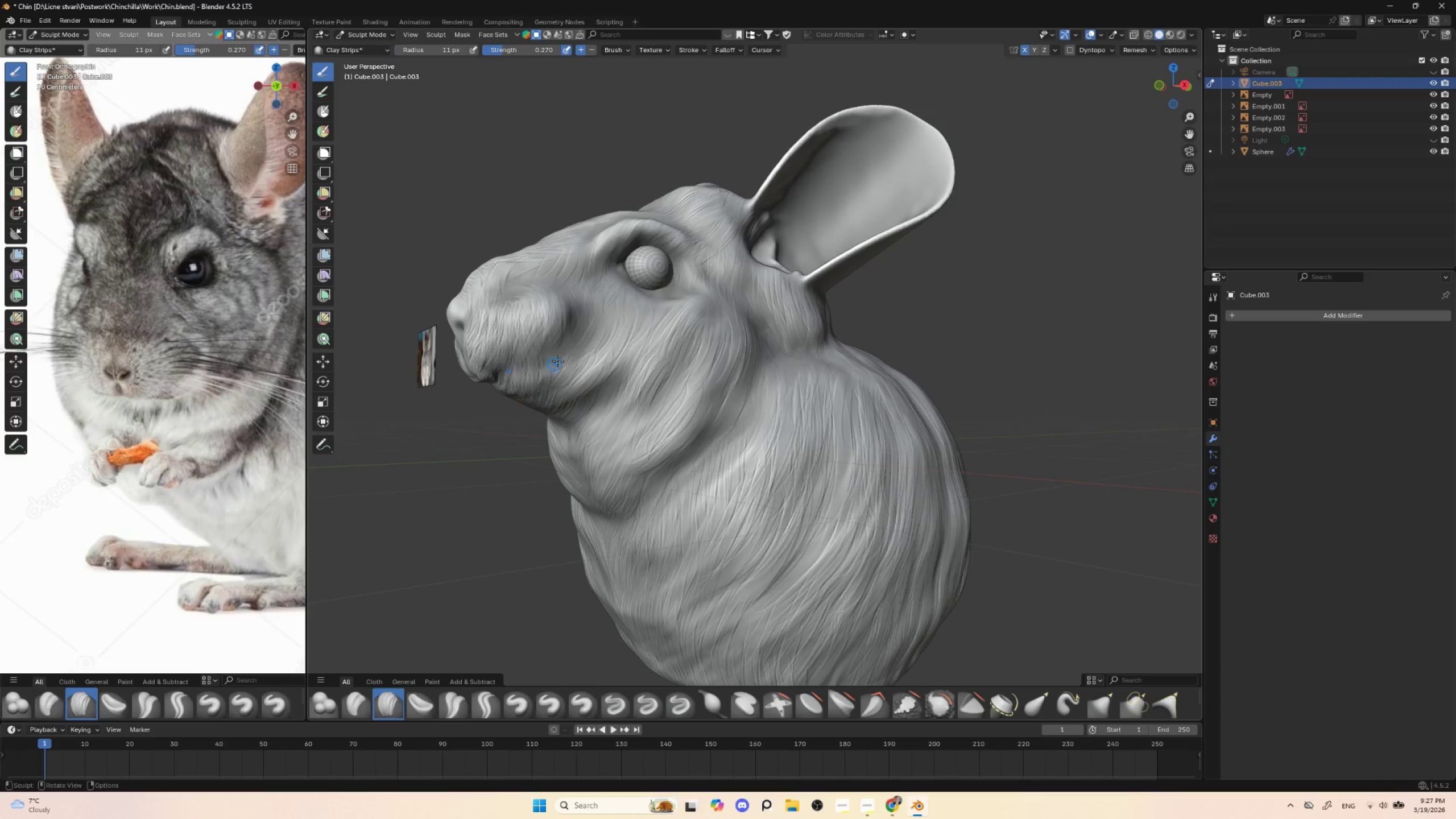 
left_click_drag(start_coordinate=[558, 361], to_coordinate=[538, 400])
 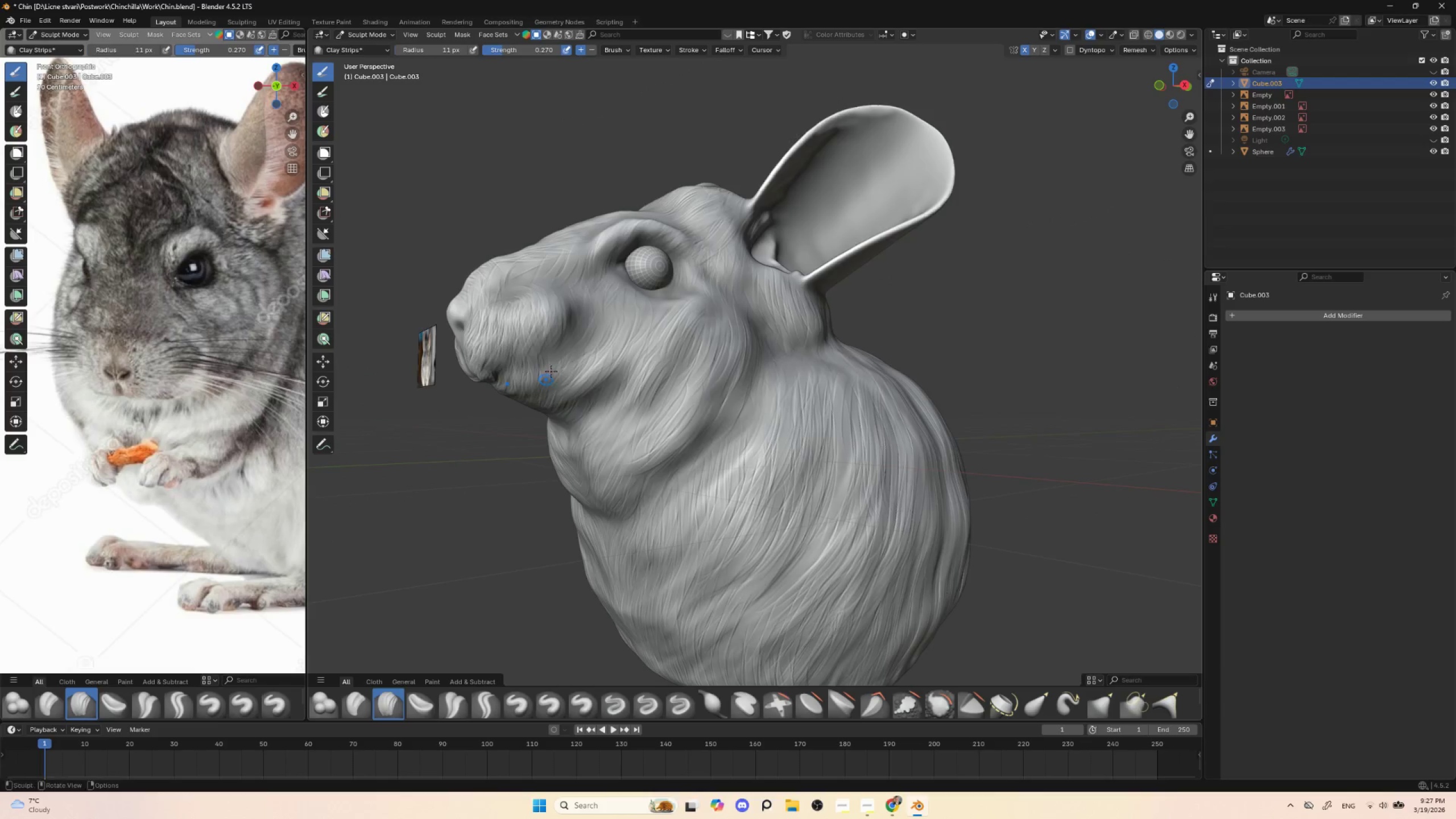 
left_click_drag(start_coordinate=[560, 363], to_coordinate=[545, 405])
 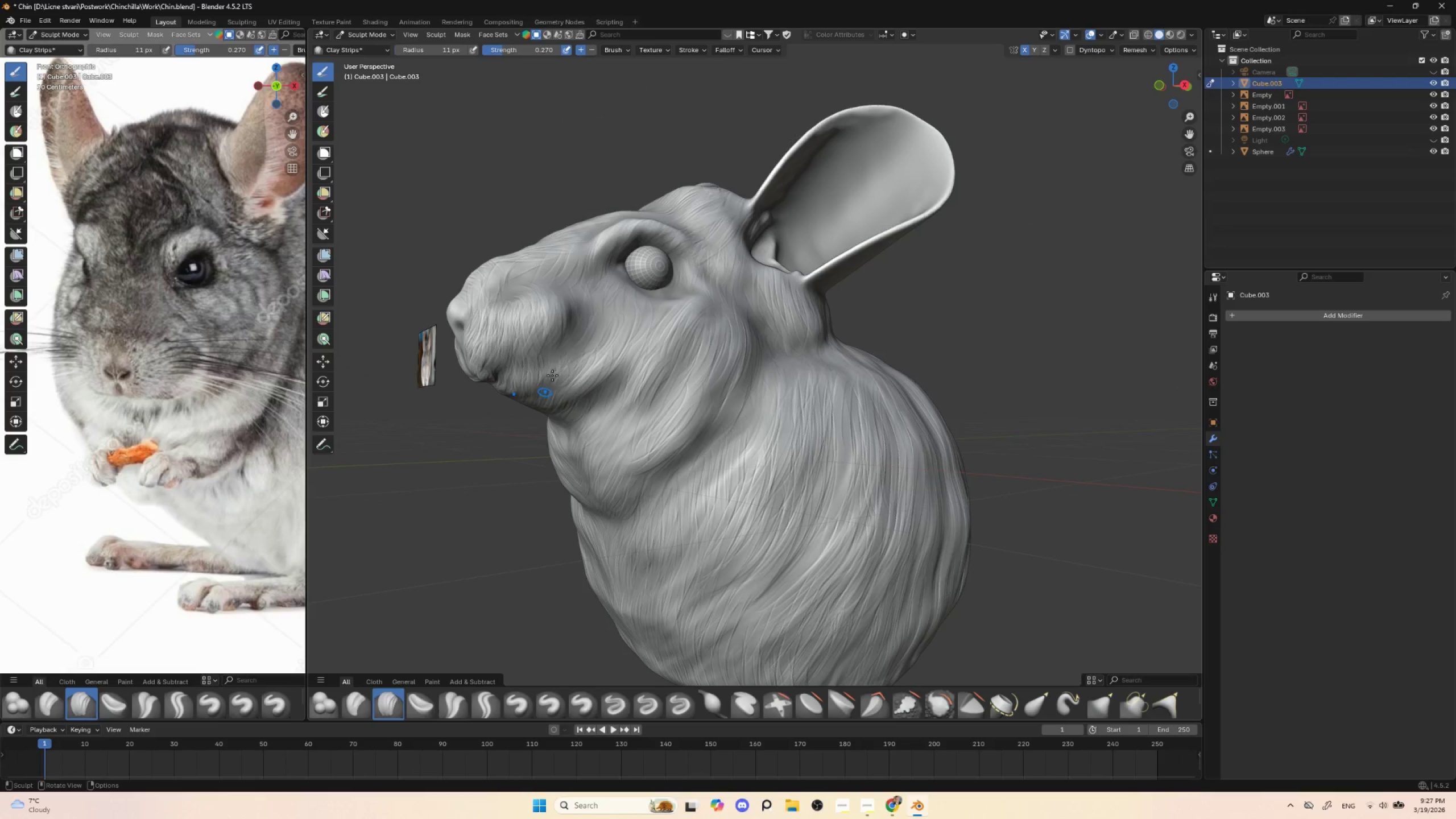 
left_click_drag(start_coordinate=[572, 351], to_coordinate=[552, 399])
 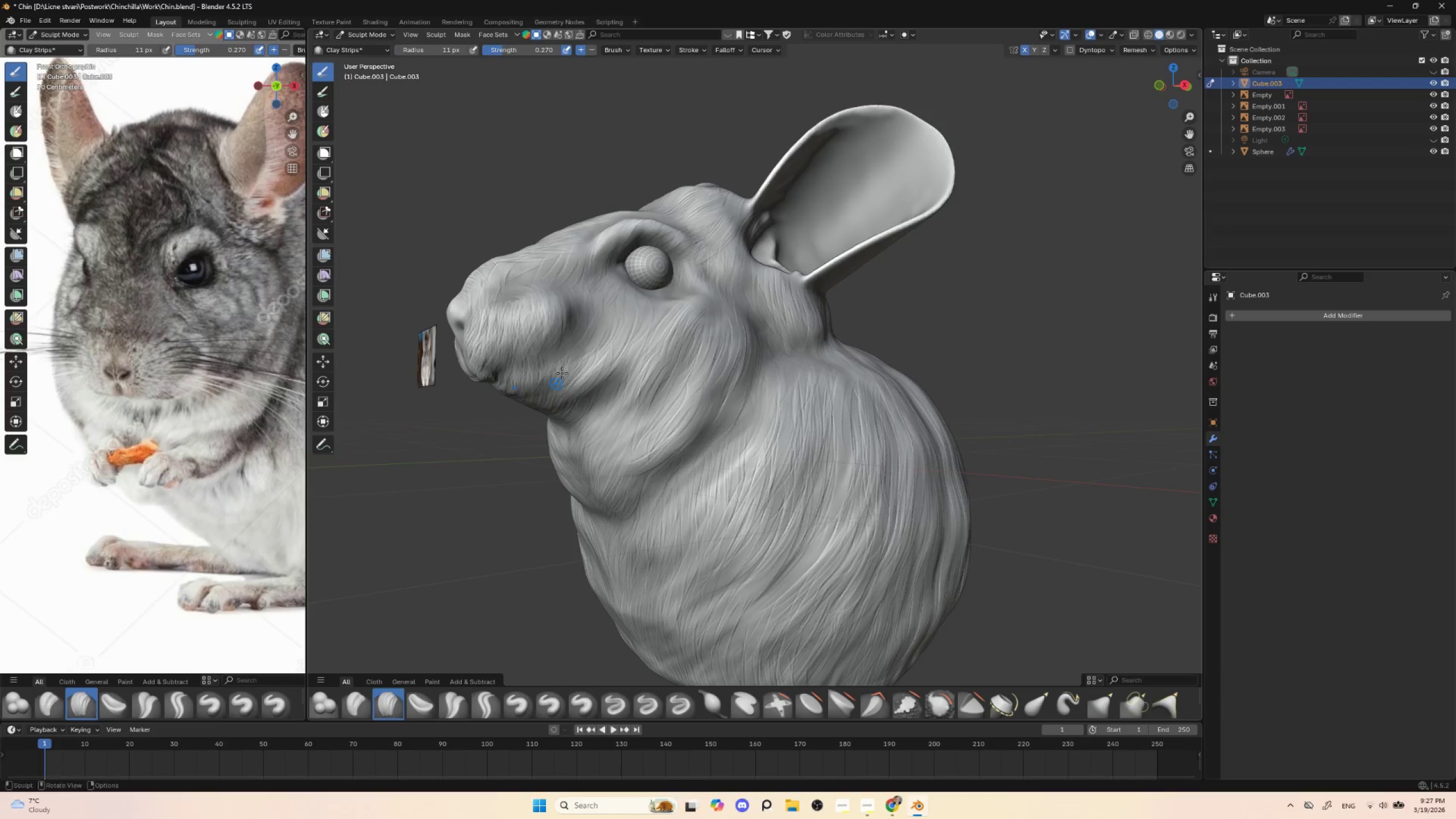 
left_click_drag(start_coordinate=[593, 341], to_coordinate=[560, 399])
 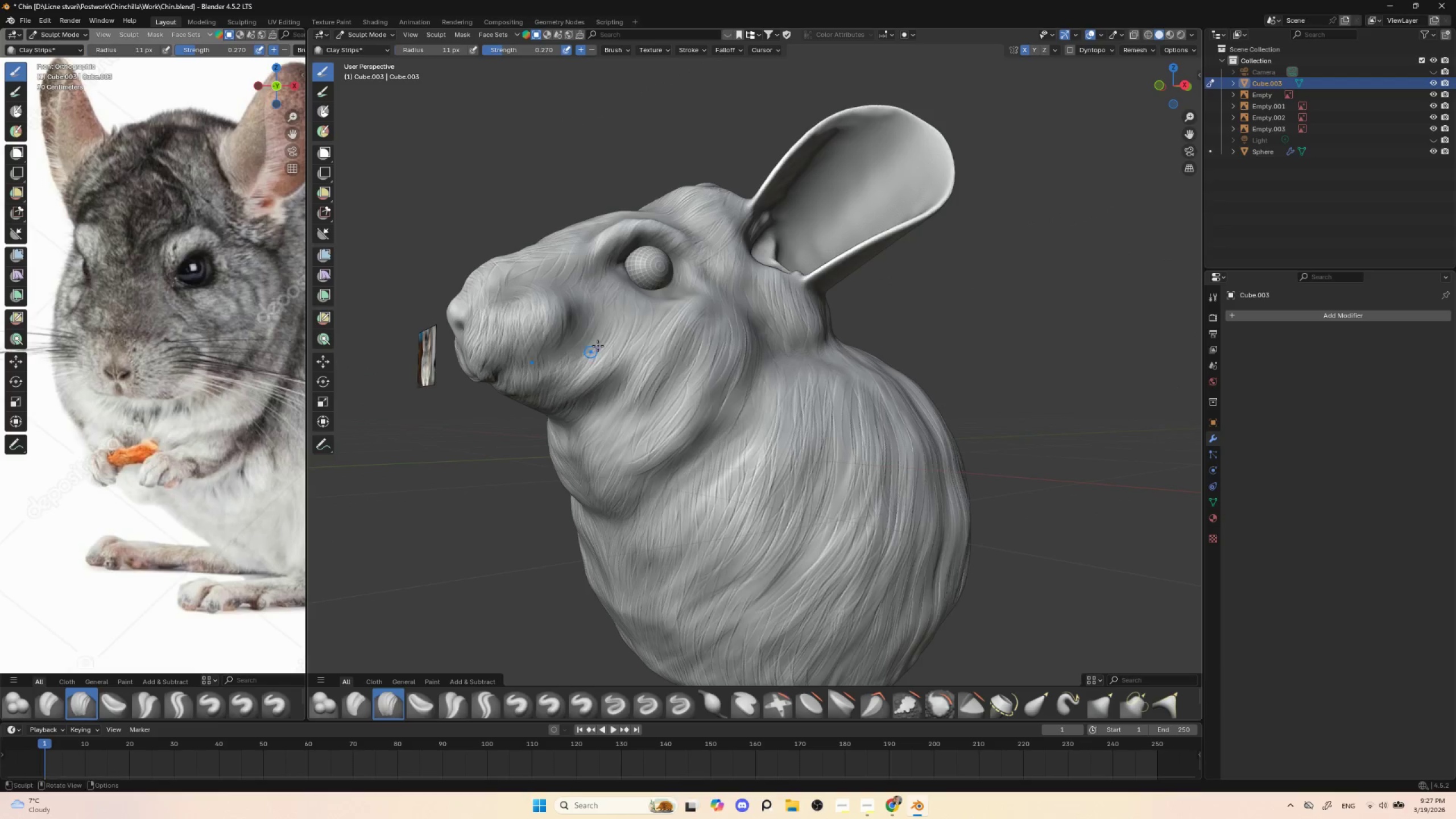 
left_click_drag(start_coordinate=[599, 345], to_coordinate=[566, 400])
 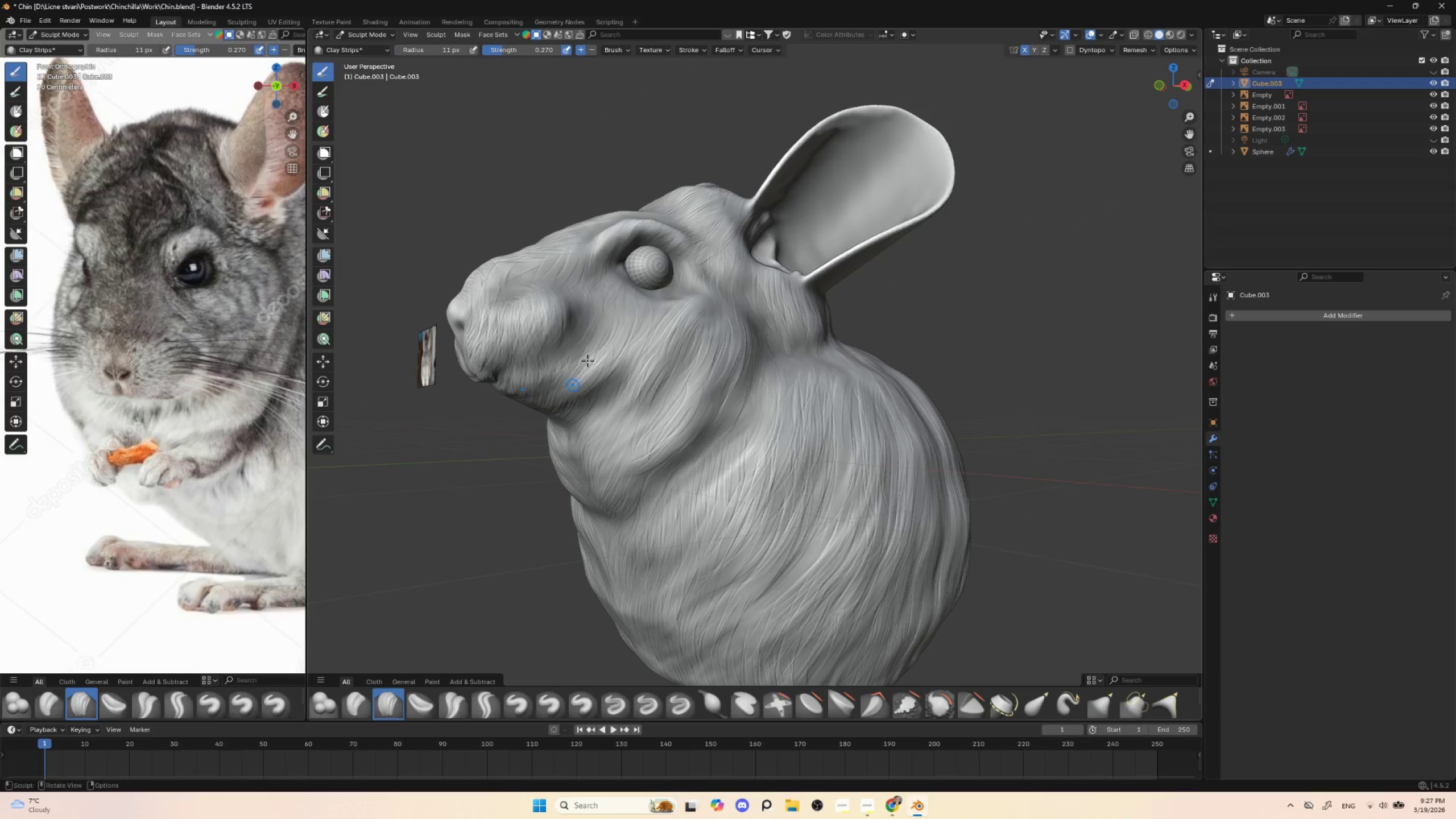 
left_click_drag(start_coordinate=[618, 333], to_coordinate=[588, 391])
 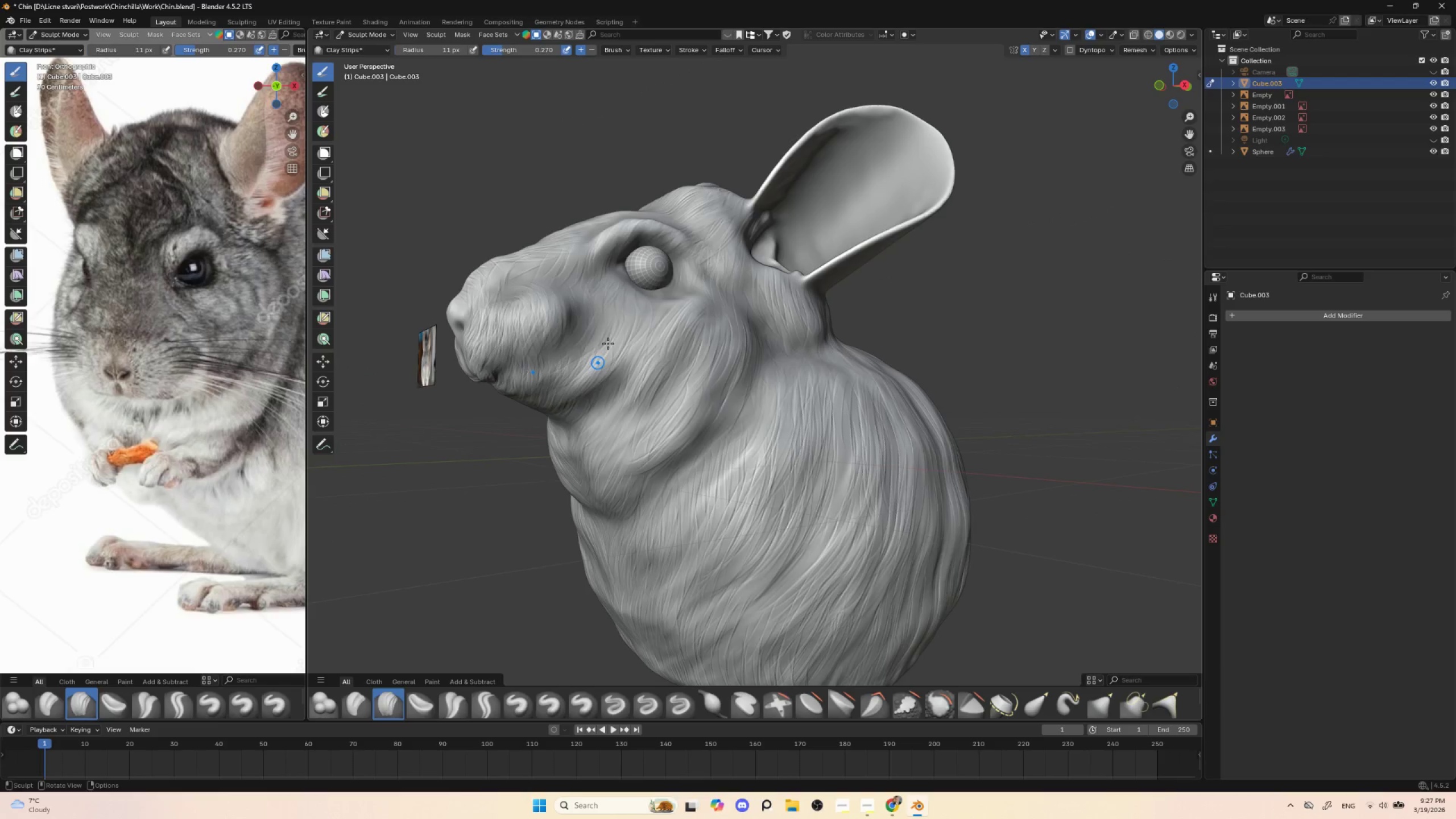 
left_click_drag(start_coordinate=[632, 317], to_coordinate=[606, 382])
 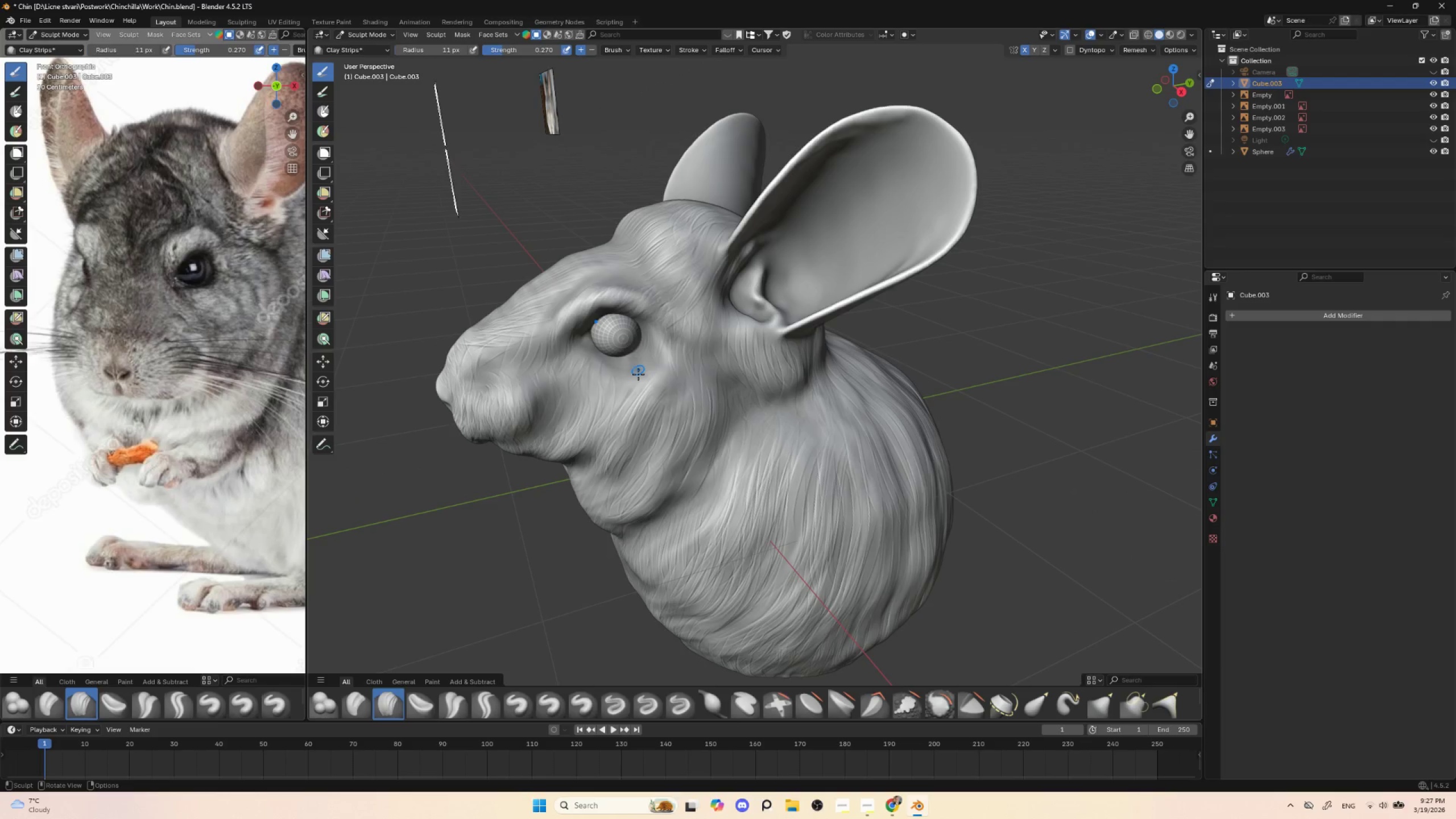 
left_click_drag(start_coordinate=[621, 358], to_coordinate=[618, 403])
 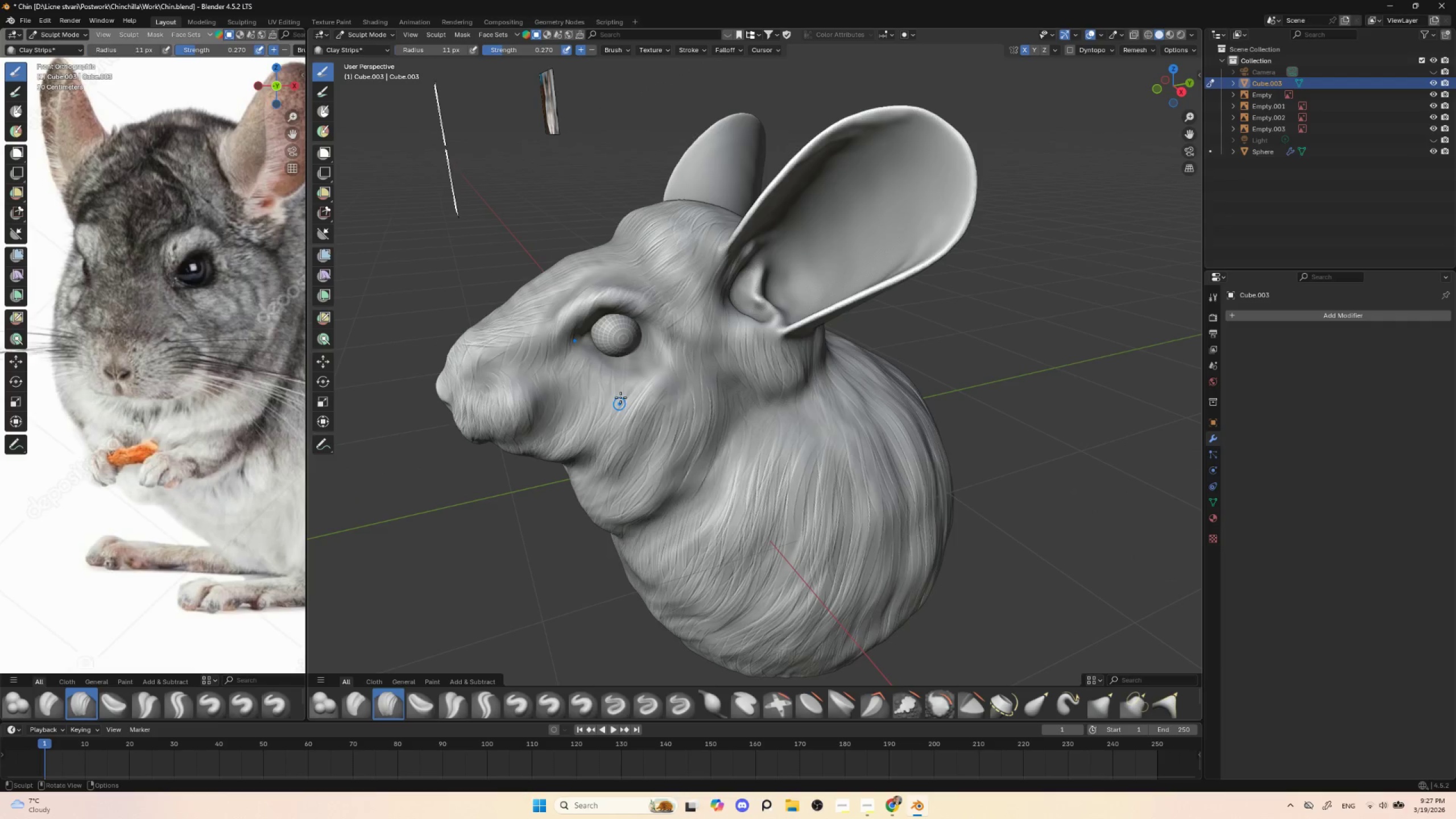 
left_click_drag(start_coordinate=[621, 358], to_coordinate=[626, 403])
 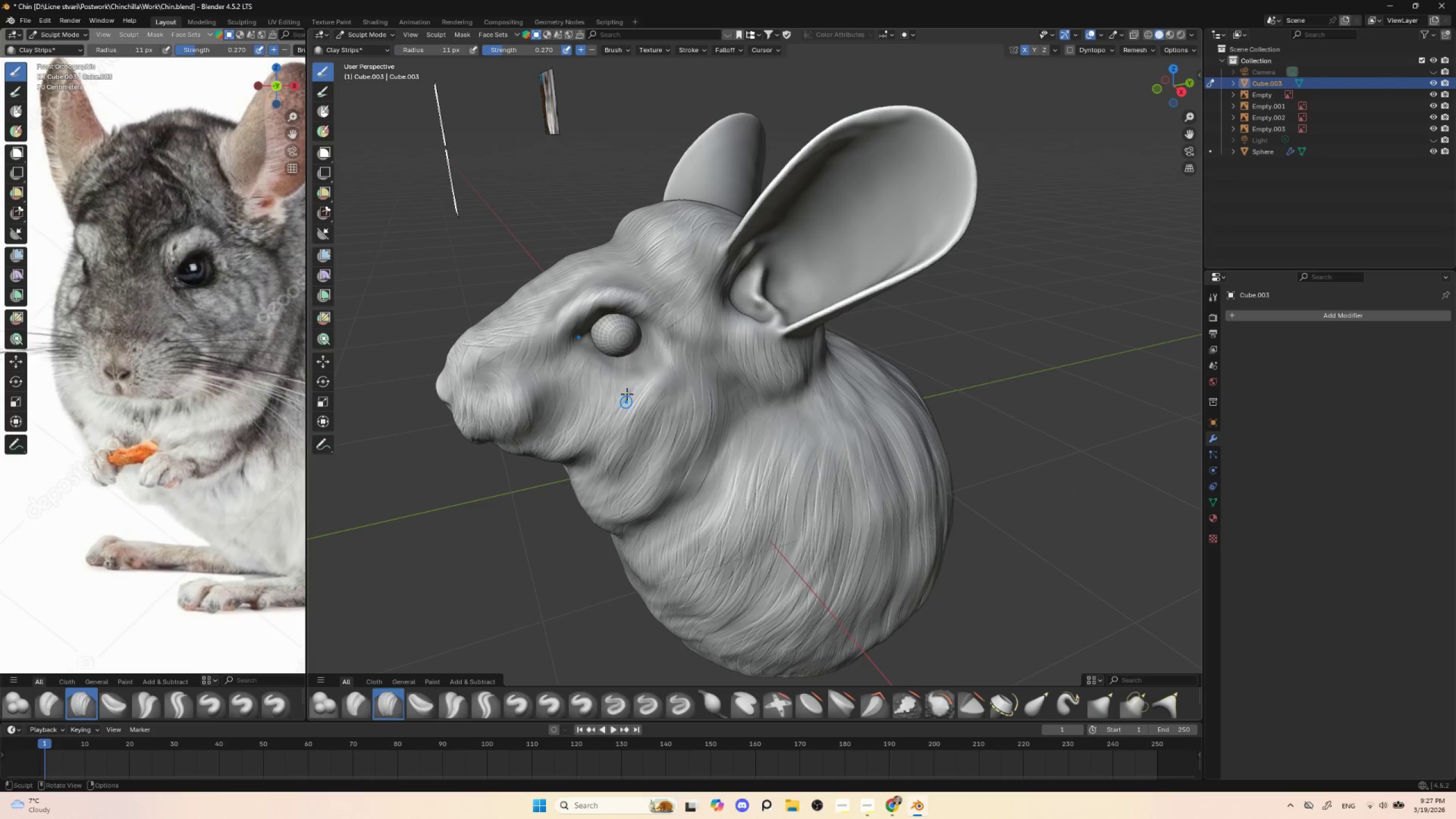 
left_click_drag(start_coordinate=[629, 362], to_coordinate=[626, 403])
 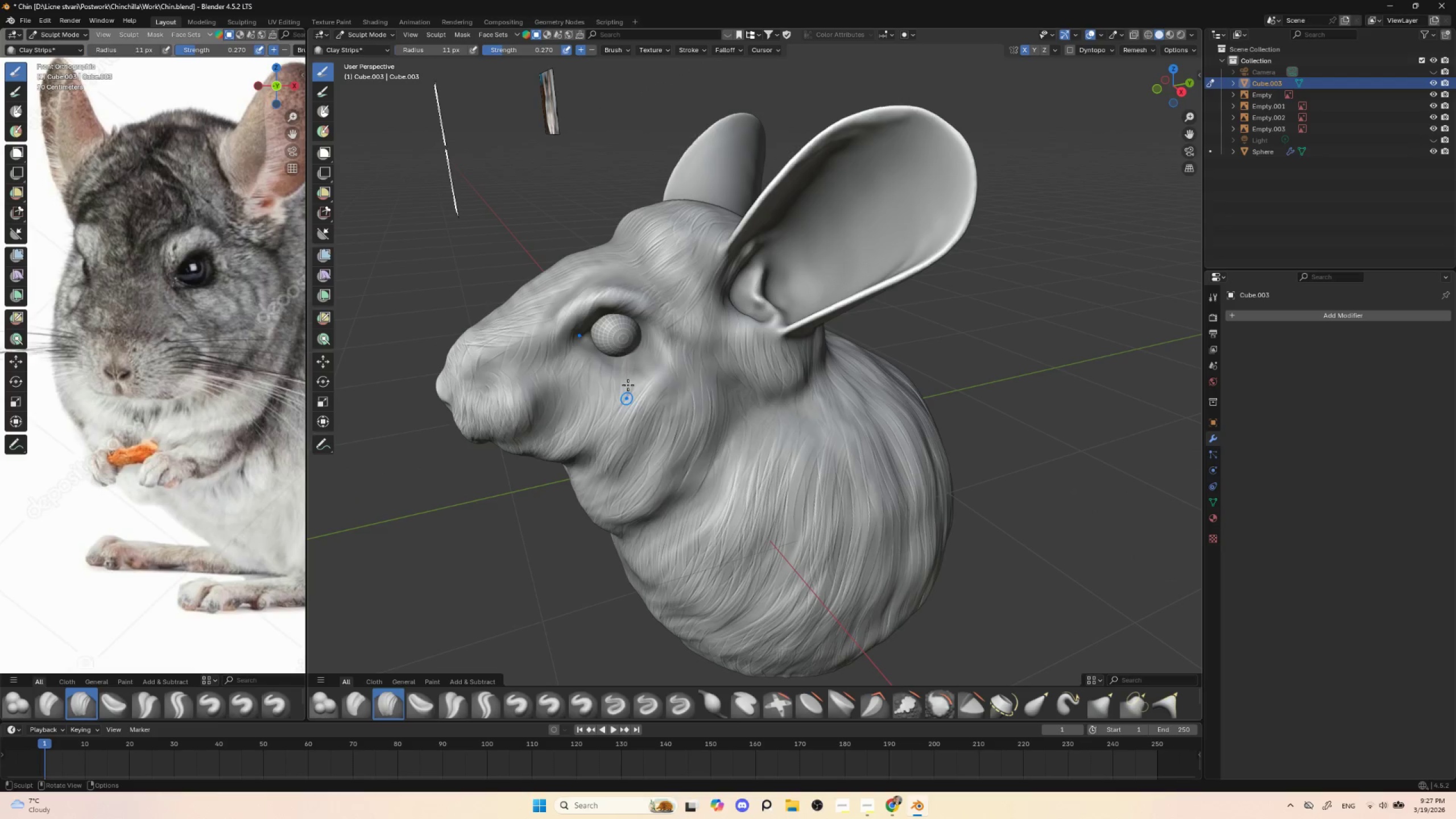 
left_click_drag(start_coordinate=[630, 370], to_coordinate=[632, 406])
 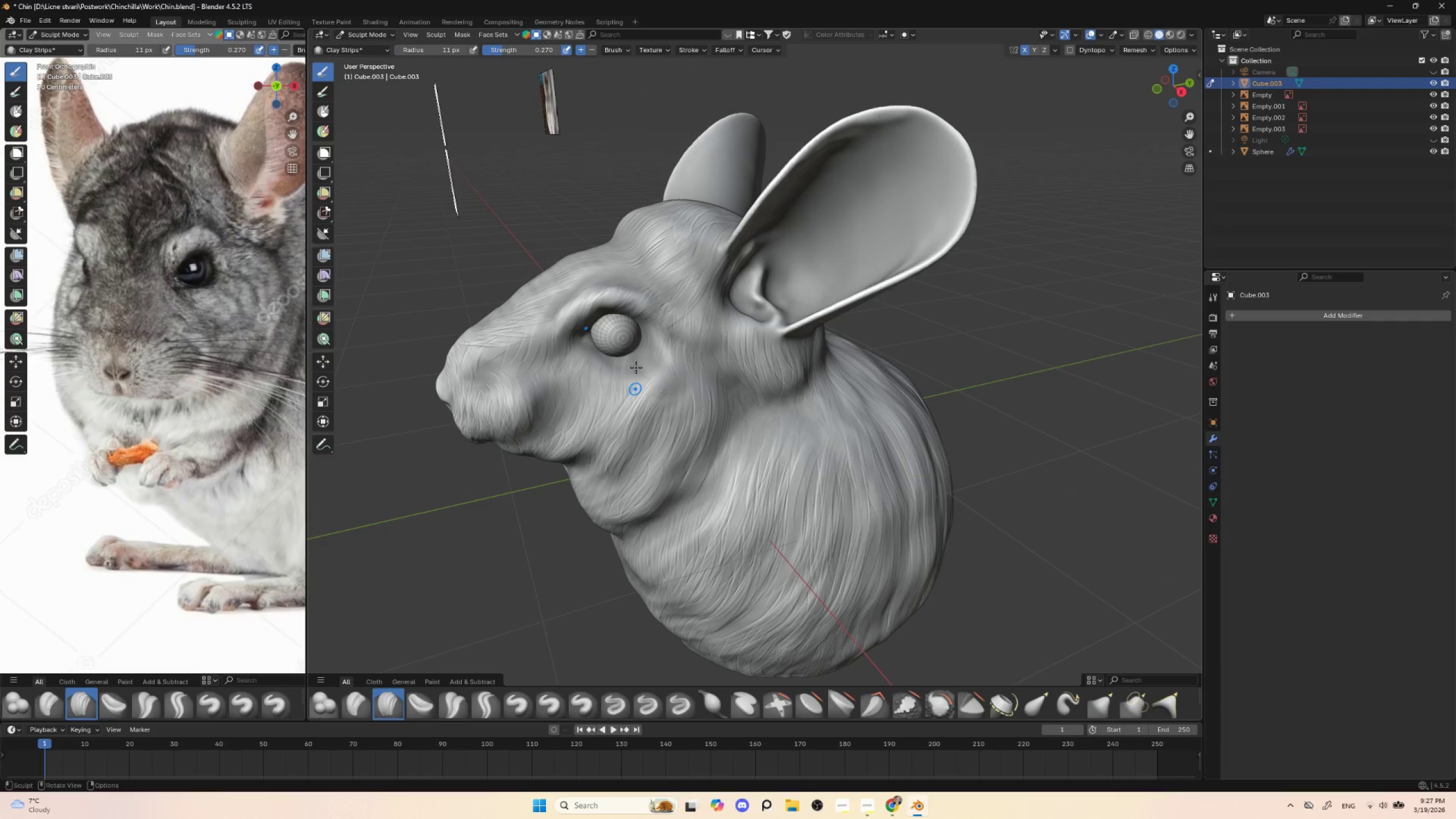 
left_click_drag(start_coordinate=[638, 362], to_coordinate=[640, 402])
 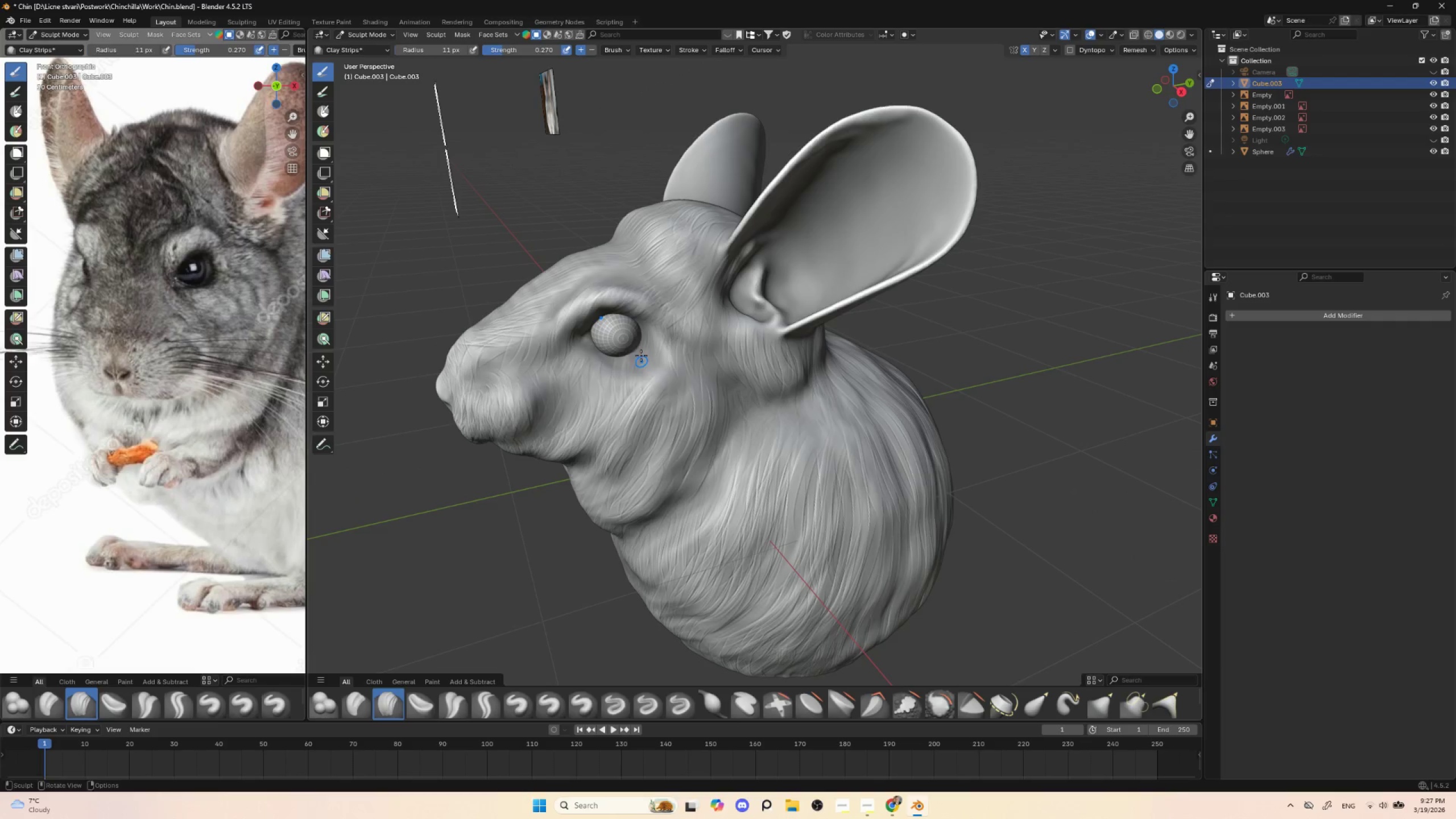 
left_click_drag(start_coordinate=[640, 355], to_coordinate=[652, 397])
 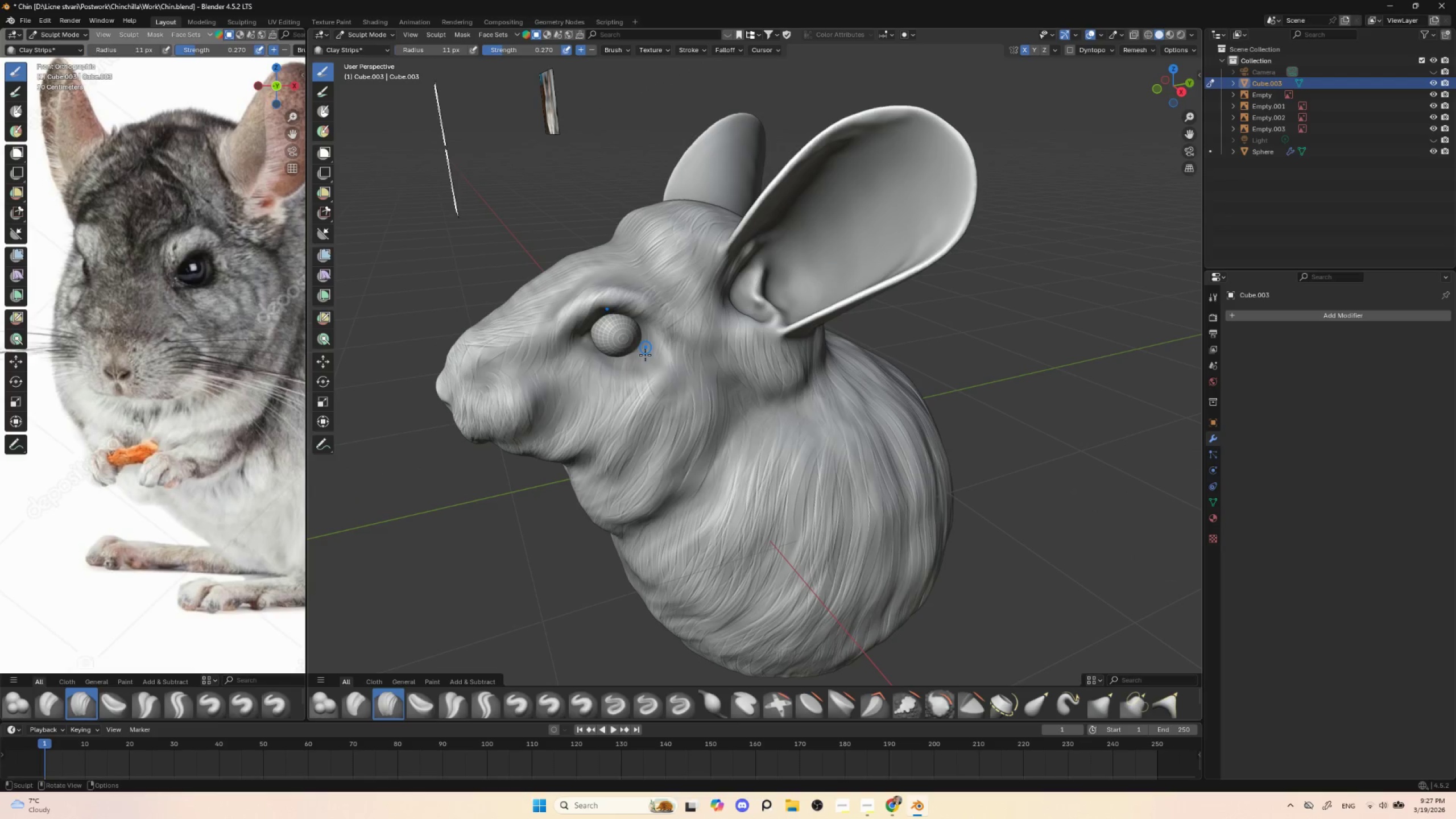 
left_click_drag(start_coordinate=[645, 348], to_coordinate=[662, 394])
 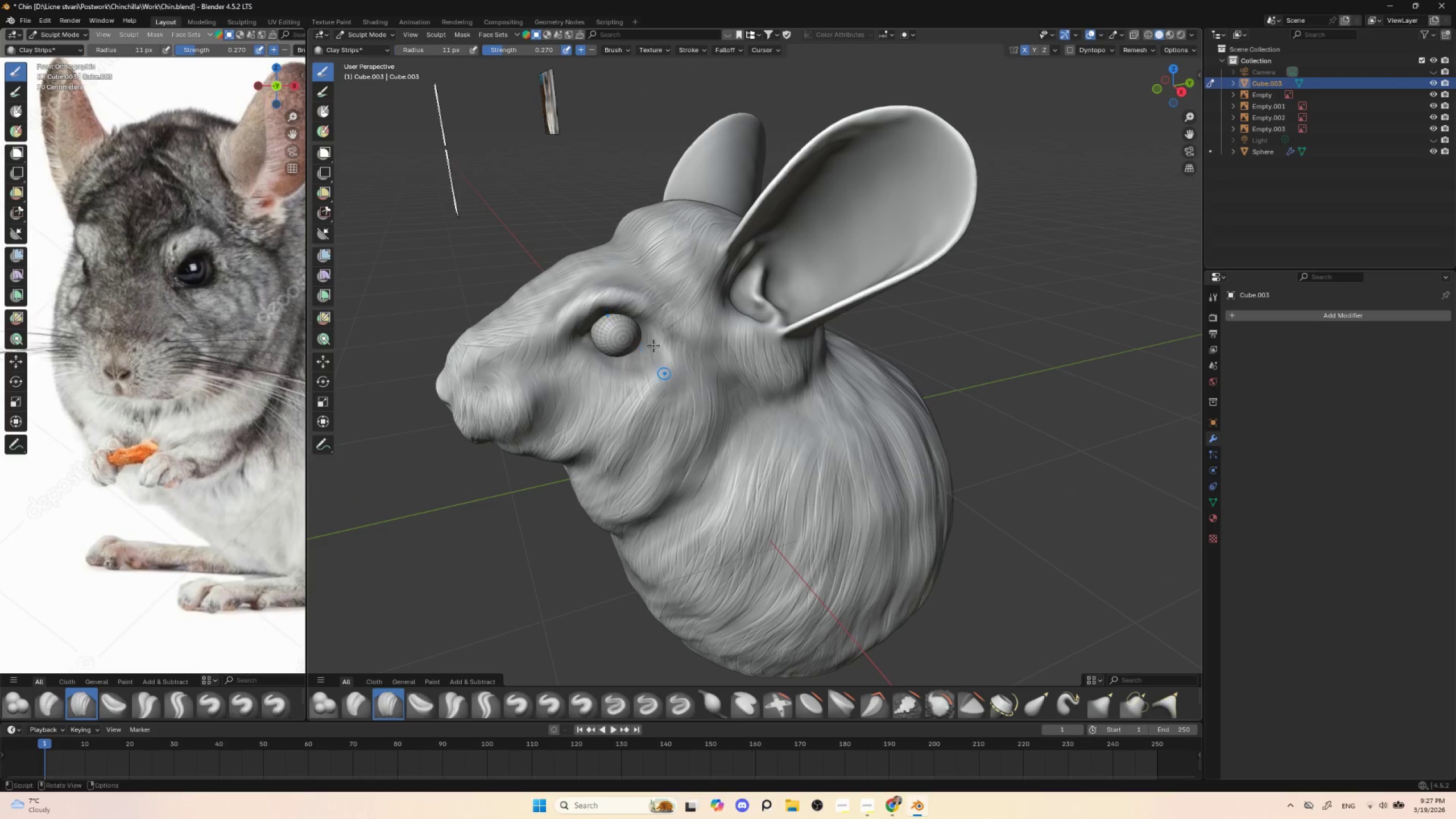 
left_click_drag(start_coordinate=[652, 349], to_coordinate=[672, 386])
 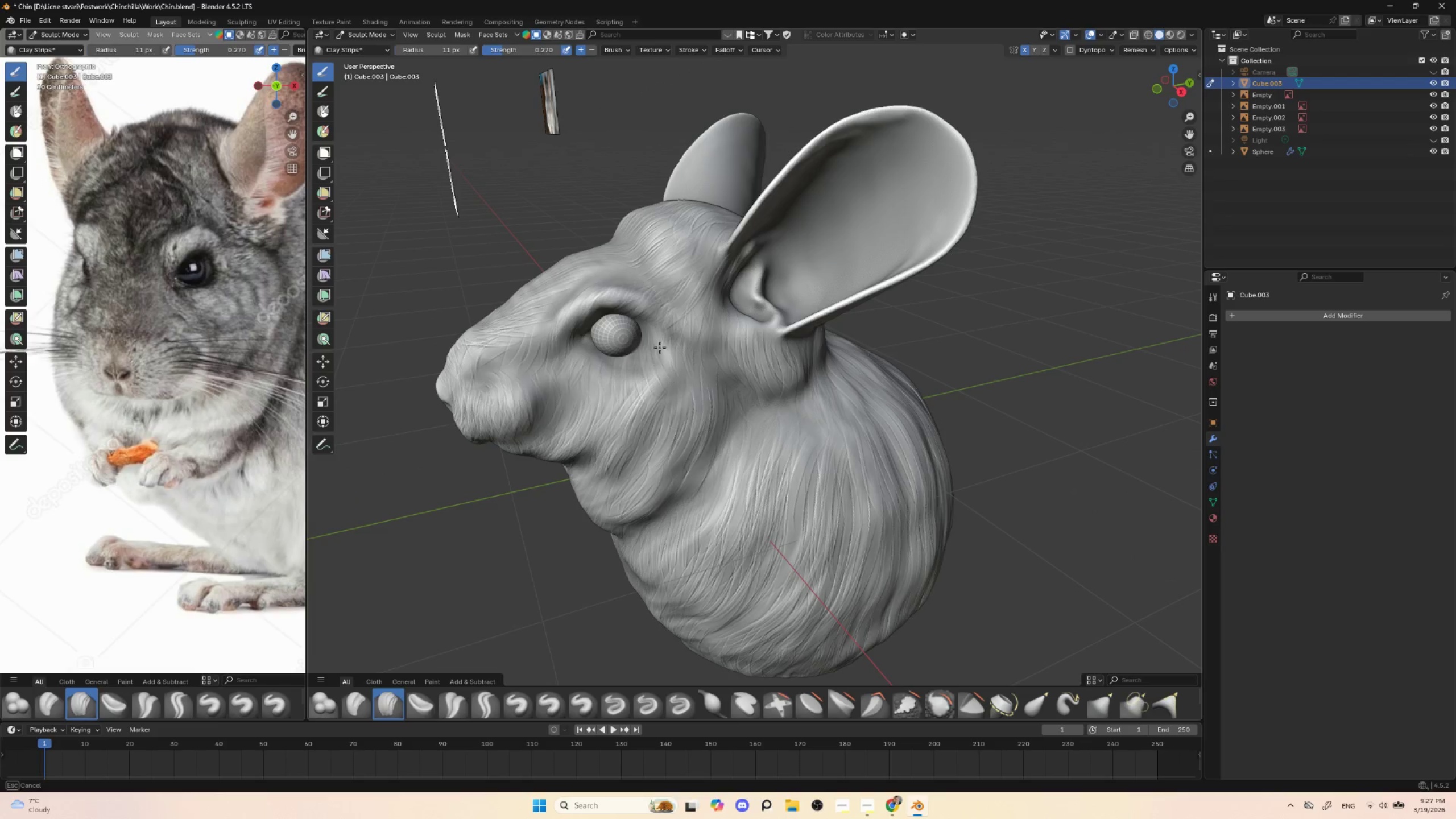 
left_click_drag(start_coordinate=[661, 339], to_coordinate=[676, 382])
 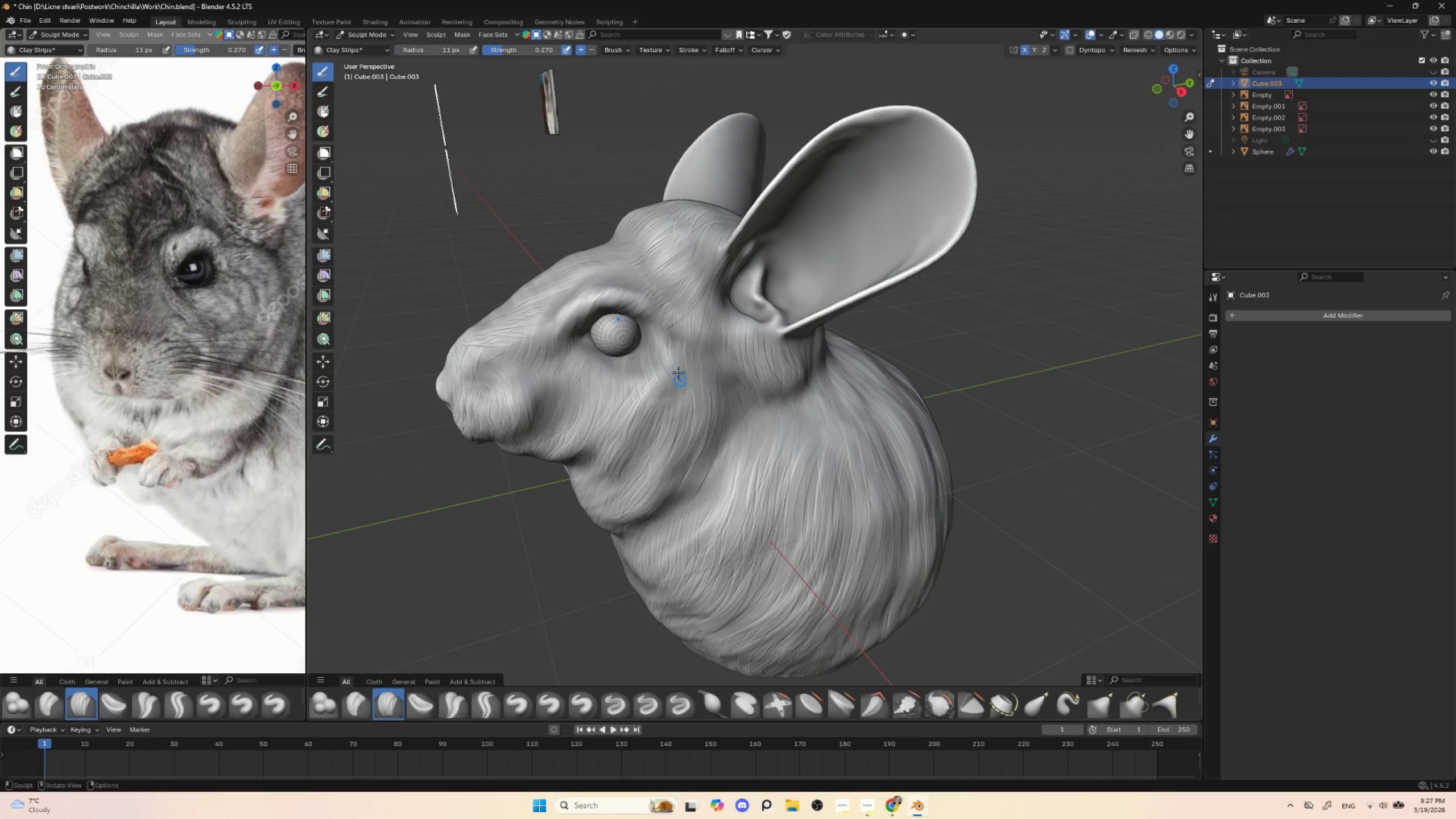 
left_click_drag(start_coordinate=[661, 346], to_coordinate=[682, 387])
 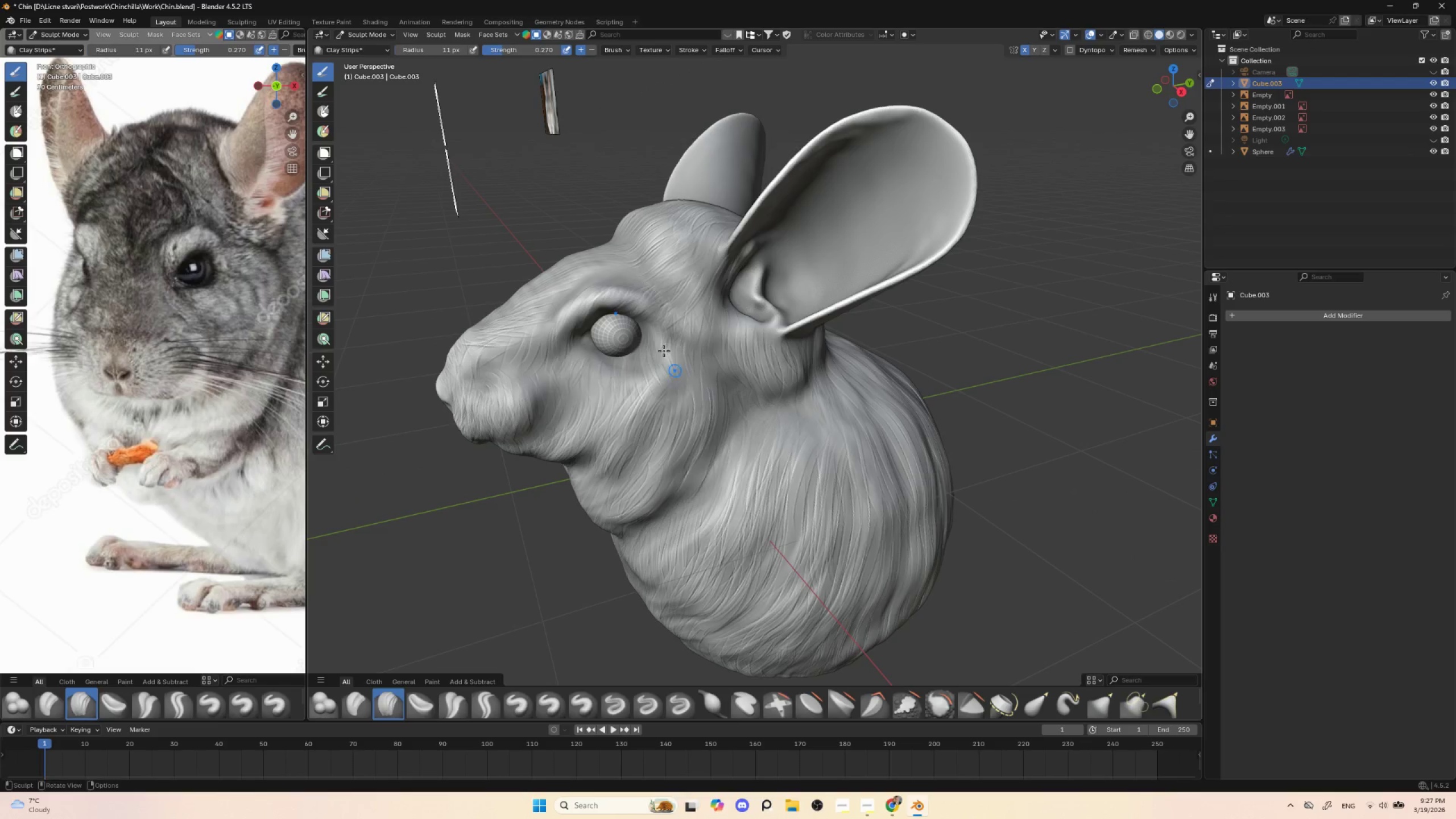 
left_click_drag(start_coordinate=[653, 336], to_coordinate=[679, 375])
 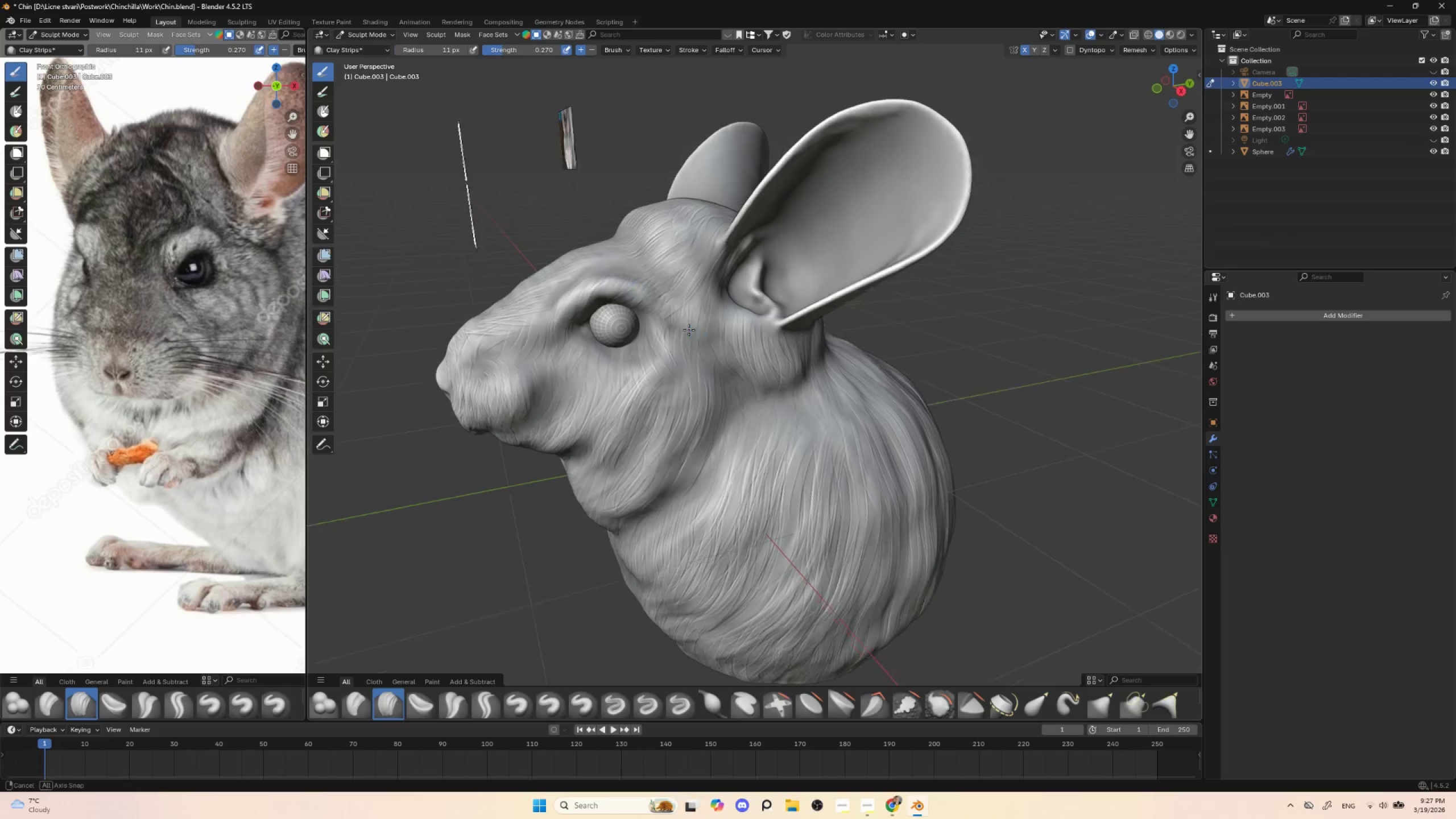 
hold_key(key=AltLeft, duration=0.31)
 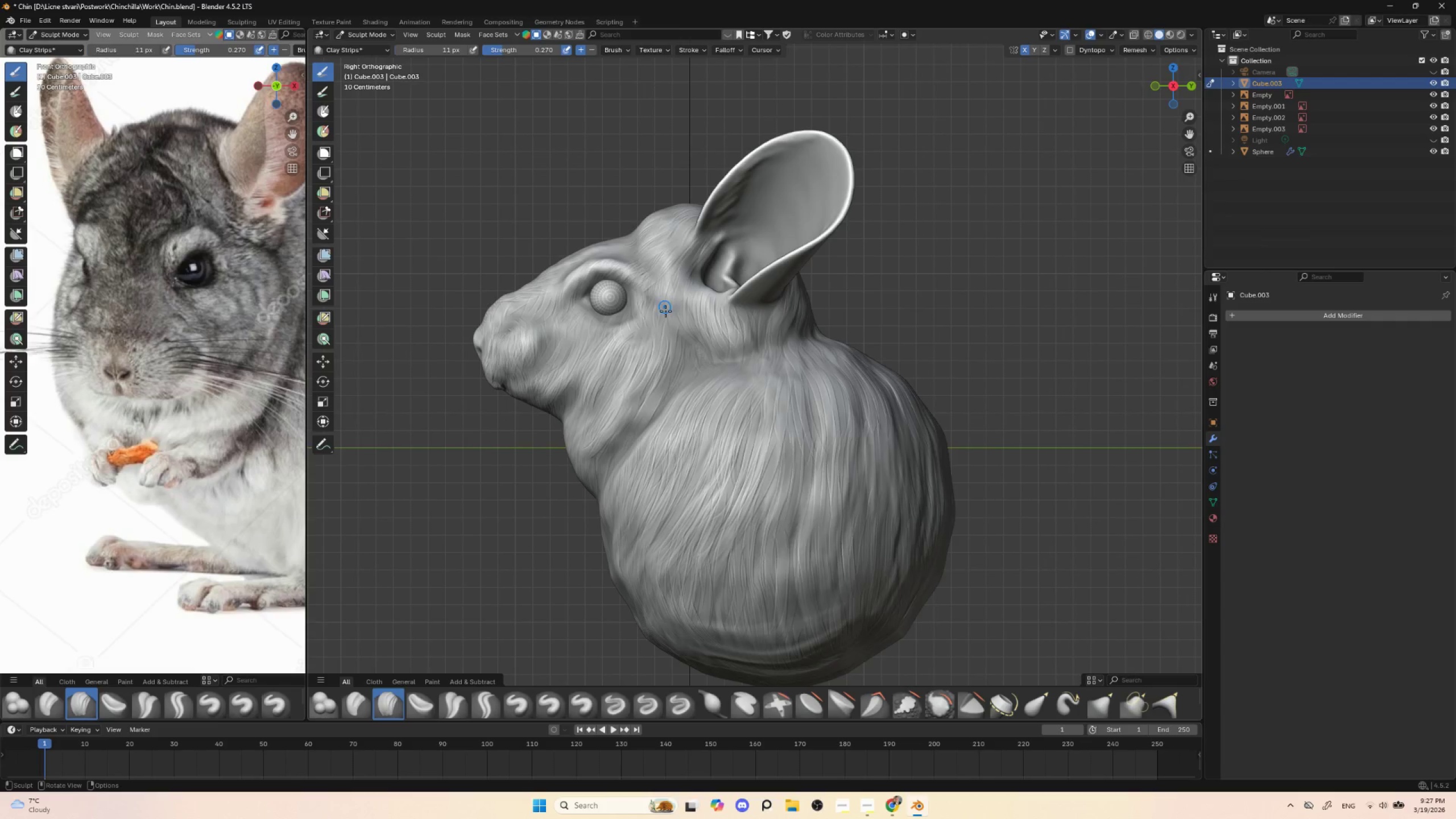 
hold_key(key=ShiftLeft, duration=0.39)
 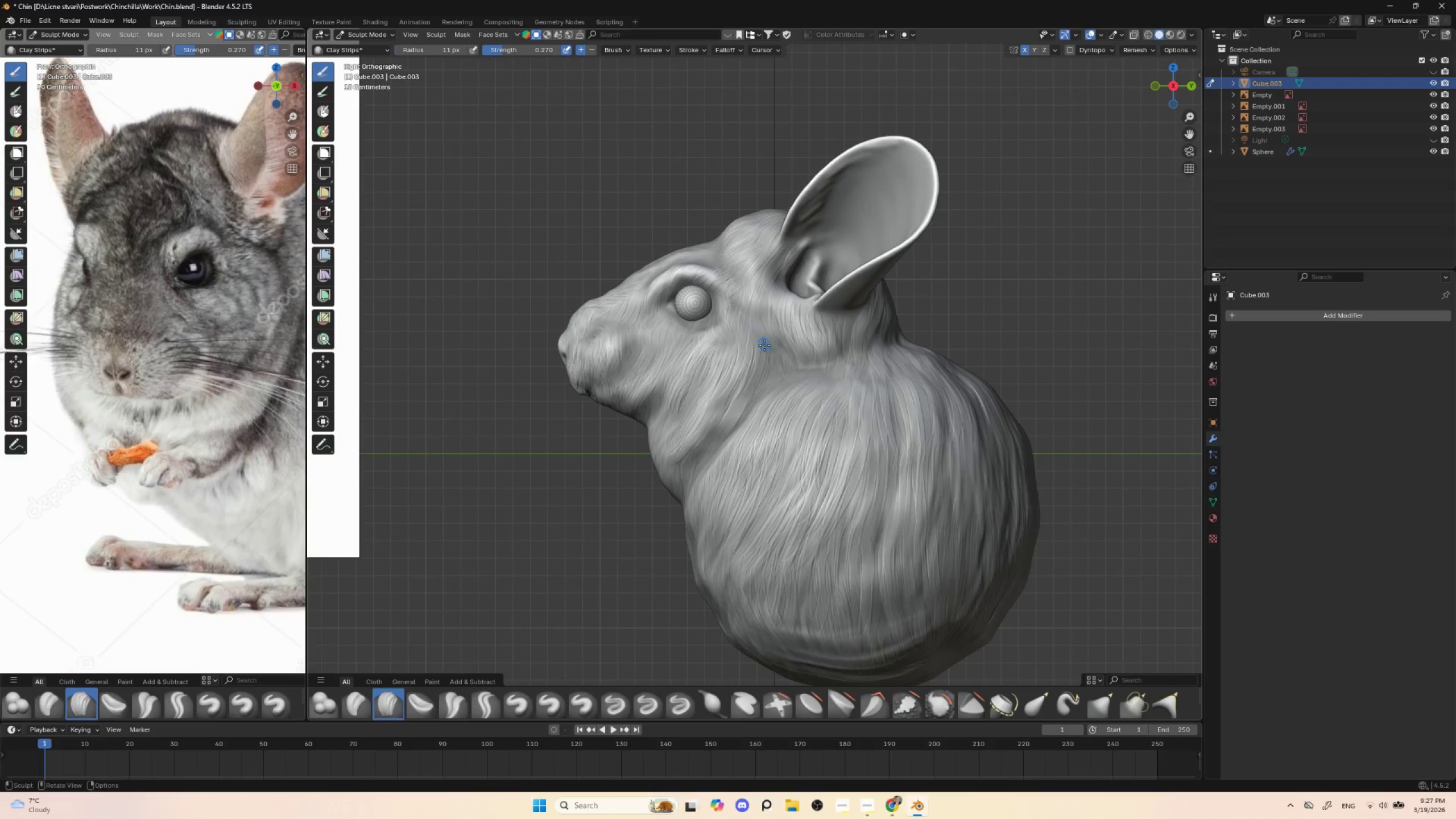 
hold_key(key=ControlLeft, duration=0.34)
 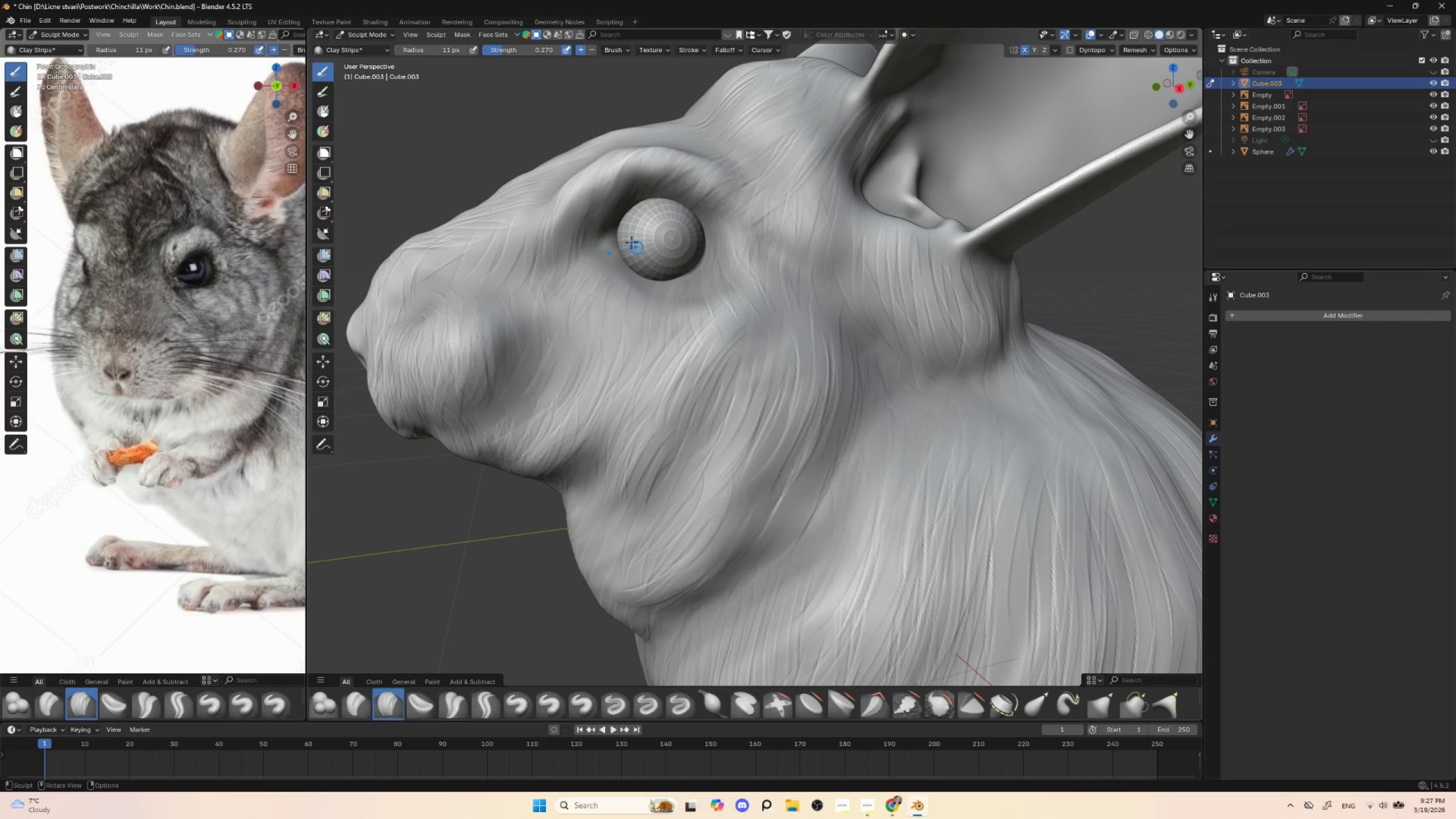 
left_click_drag(start_coordinate=[598, 235], to_coordinate=[601, 229])
 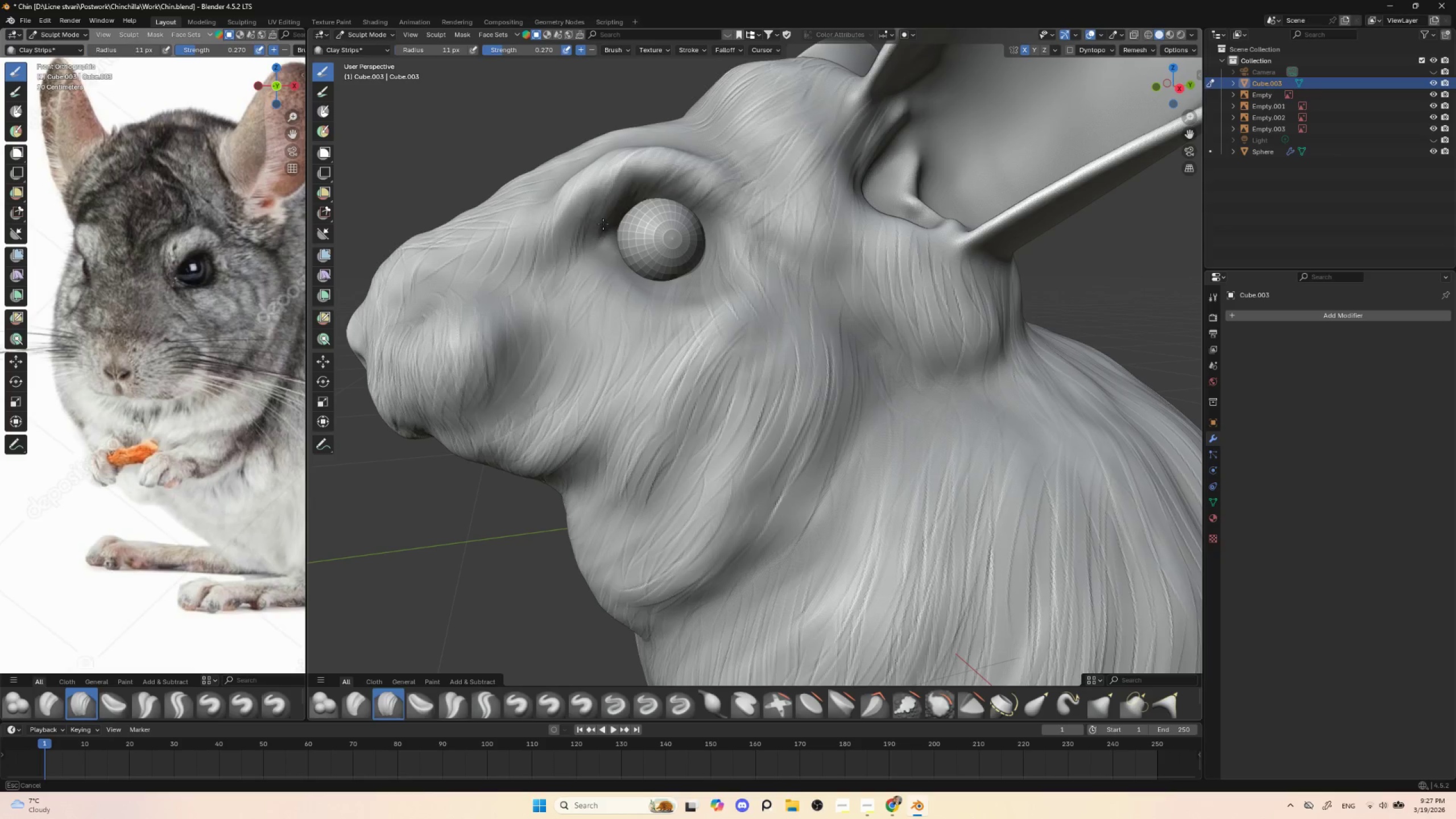 
left_click_drag(start_coordinate=[603, 224], to_coordinate=[587, 233])
 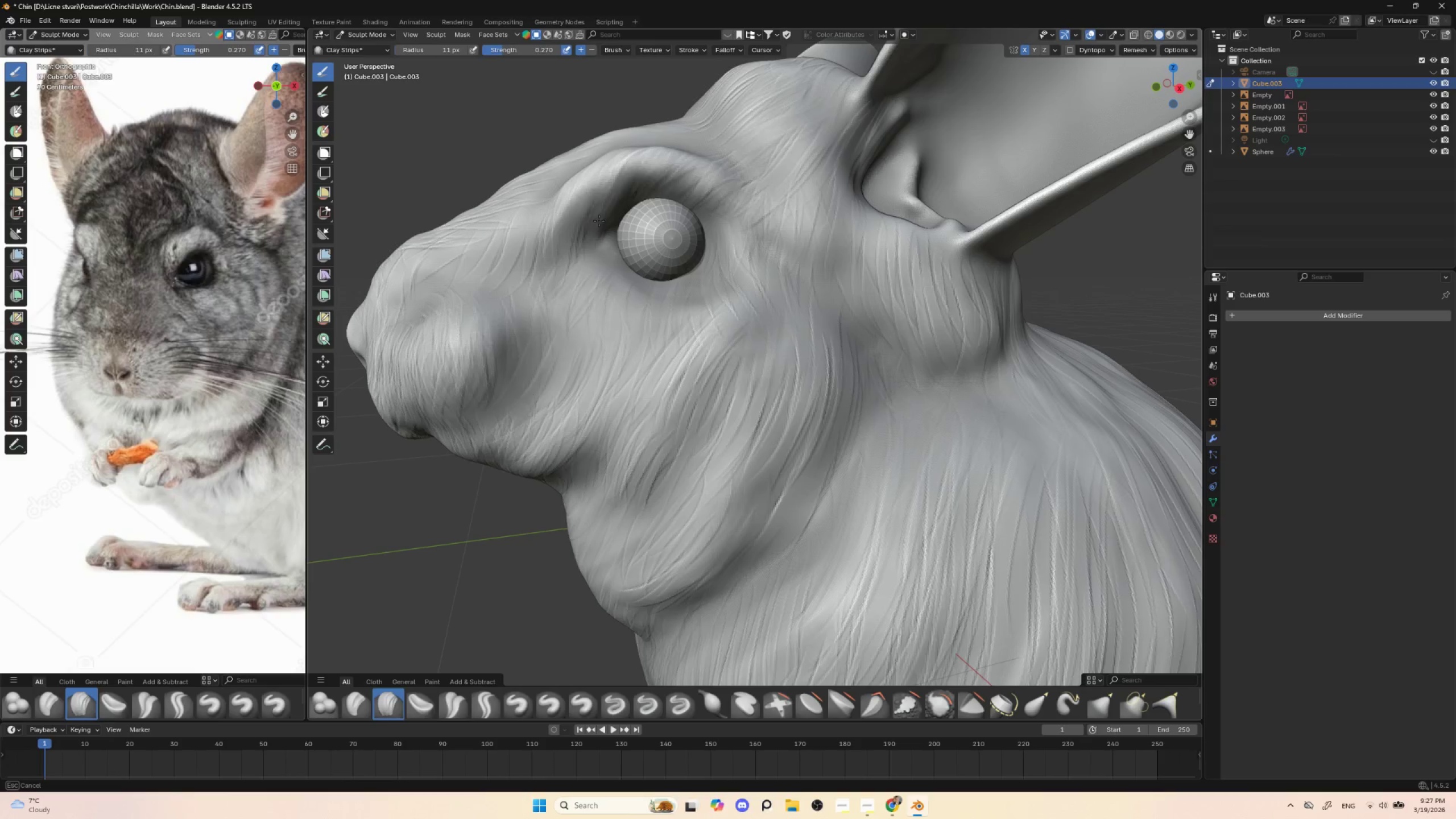 
left_click_drag(start_coordinate=[599, 218], to_coordinate=[582, 249])
 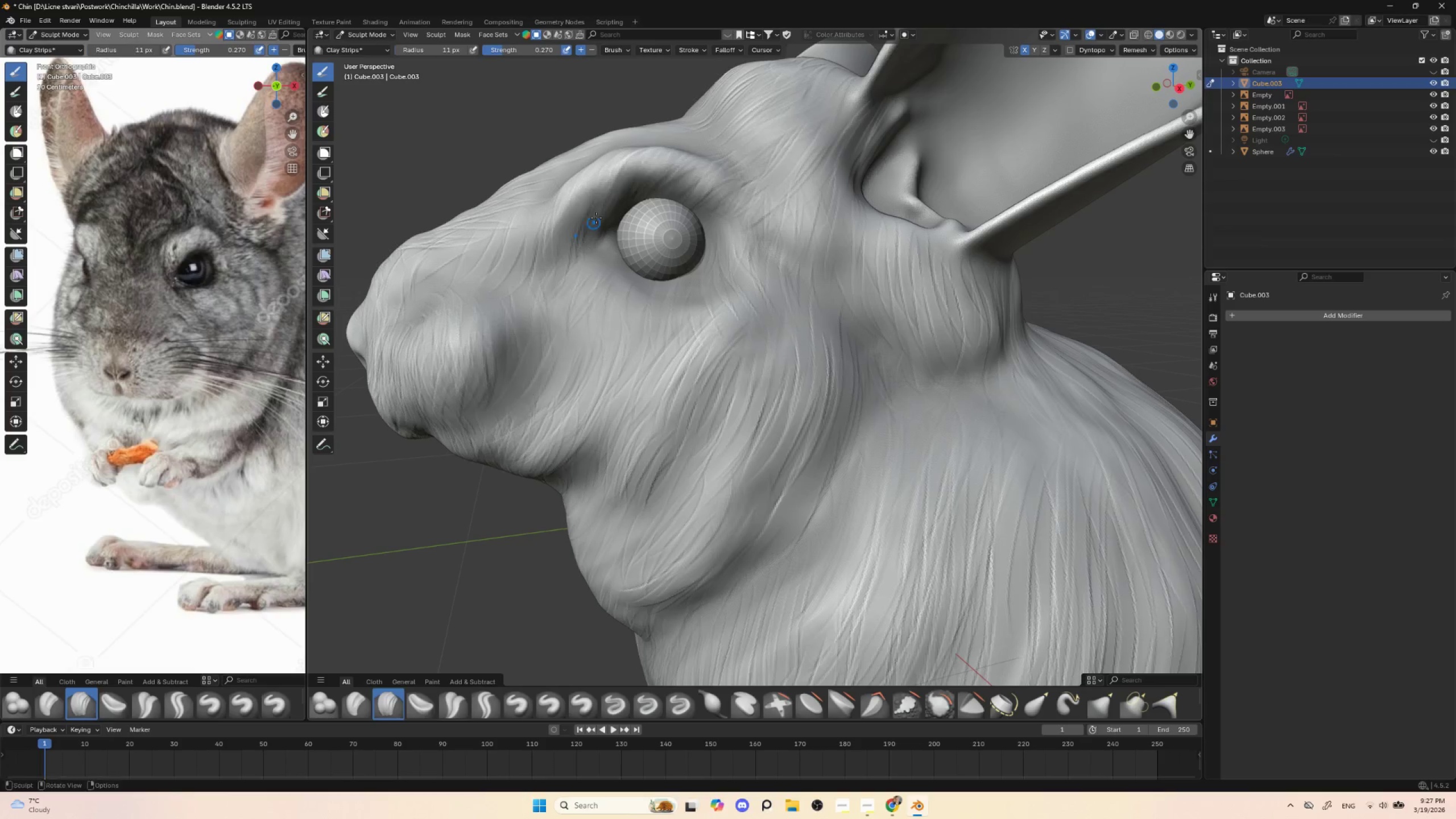 
left_click_drag(start_coordinate=[595, 220], to_coordinate=[584, 245])
 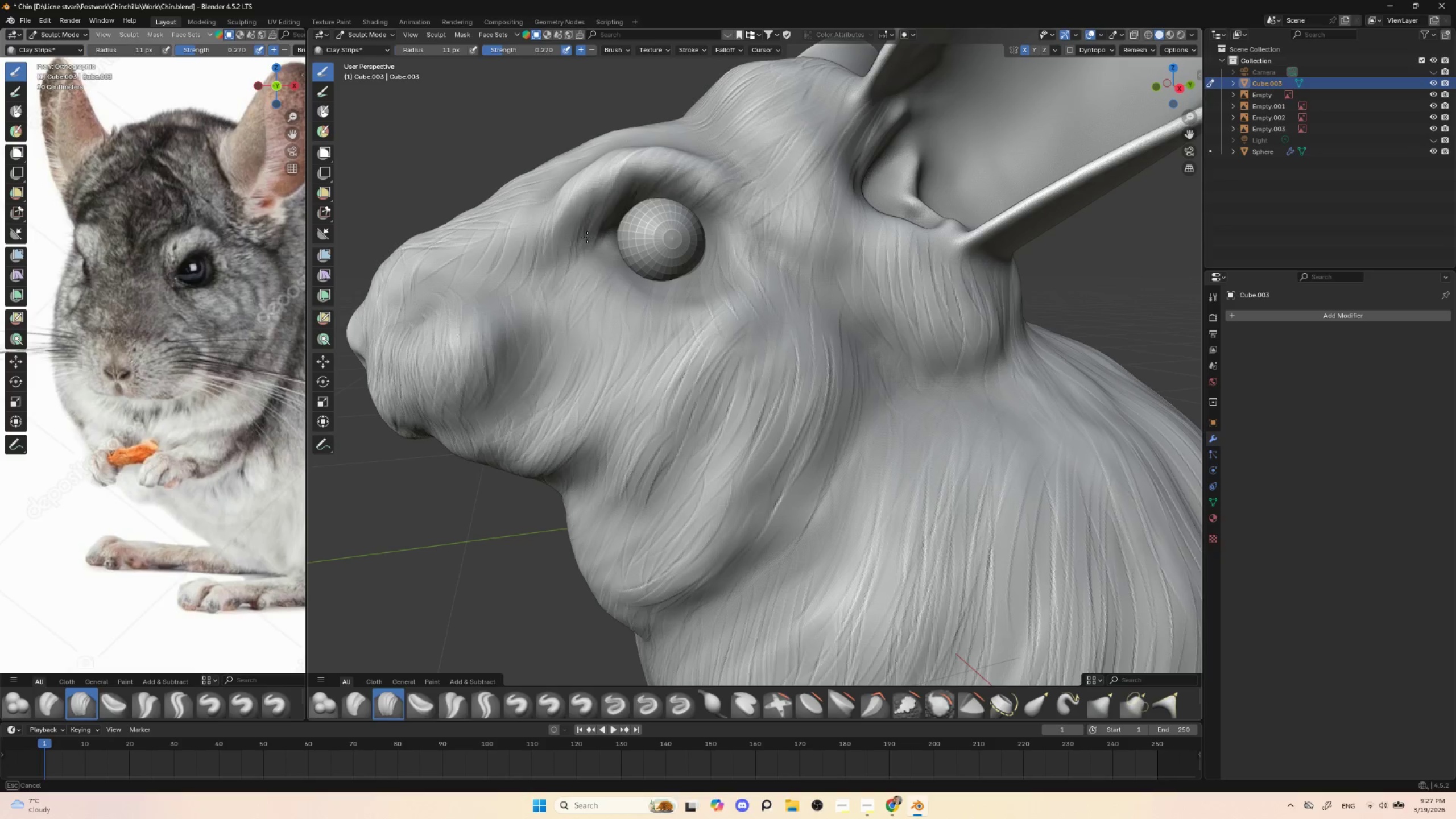 
left_click_drag(start_coordinate=[597, 219], to_coordinate=[582, 243])
 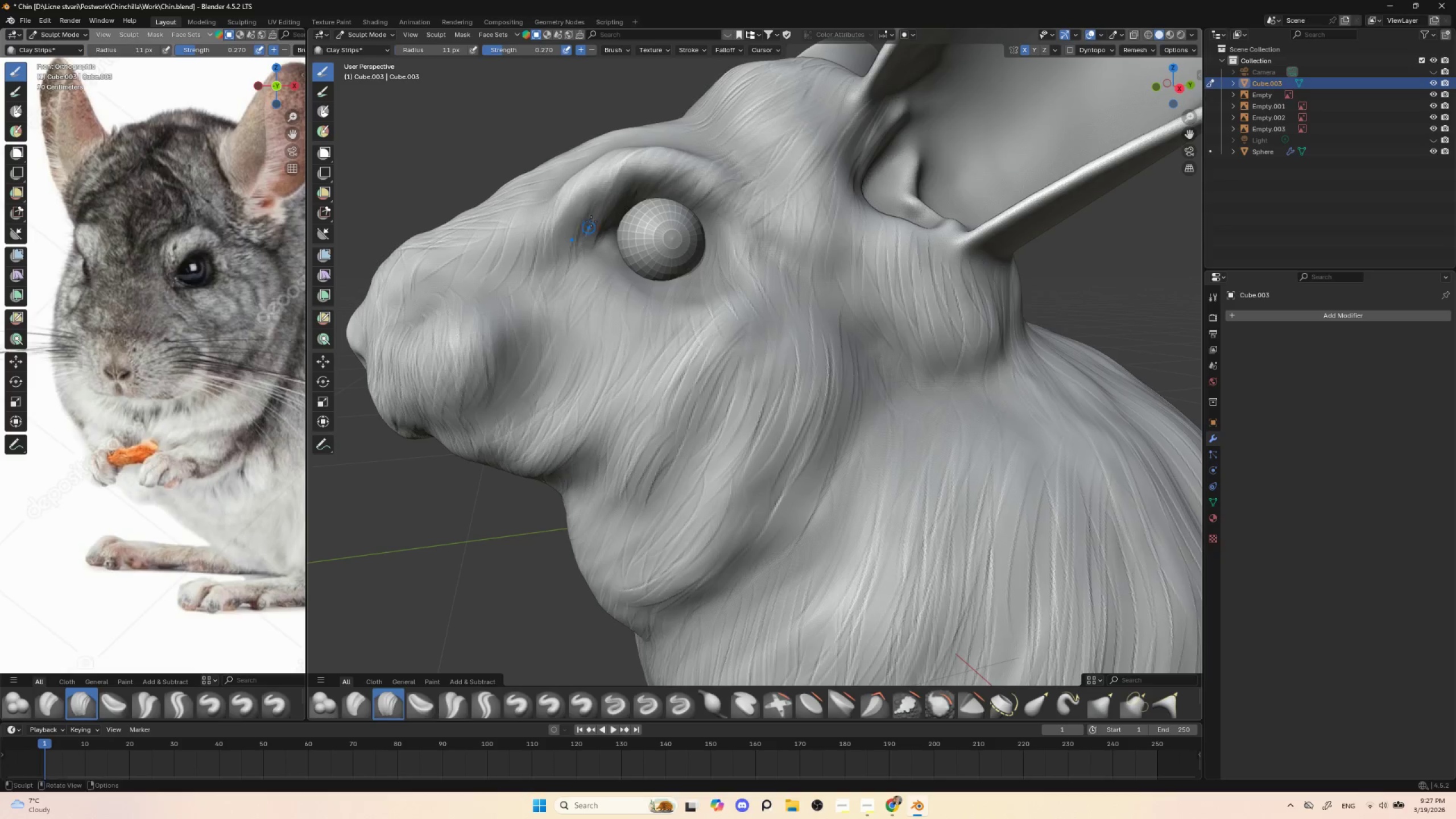 
left_click_drag(start_coordinate=[592, 220], to_coordinate=[581, 233])
 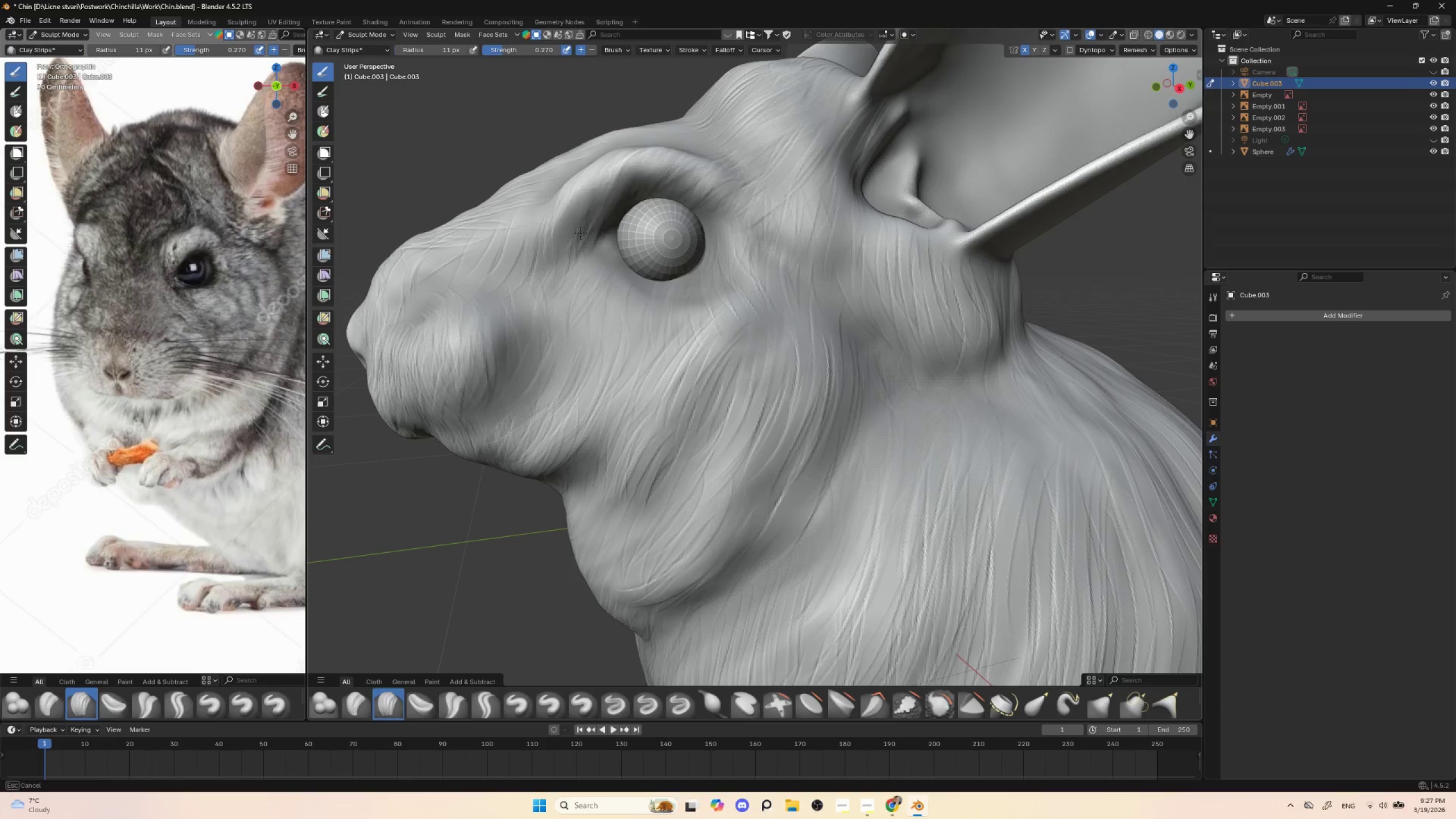 
left_click_drag(start_coordinate=[585, 224], to_coordinate=[574, 234])
 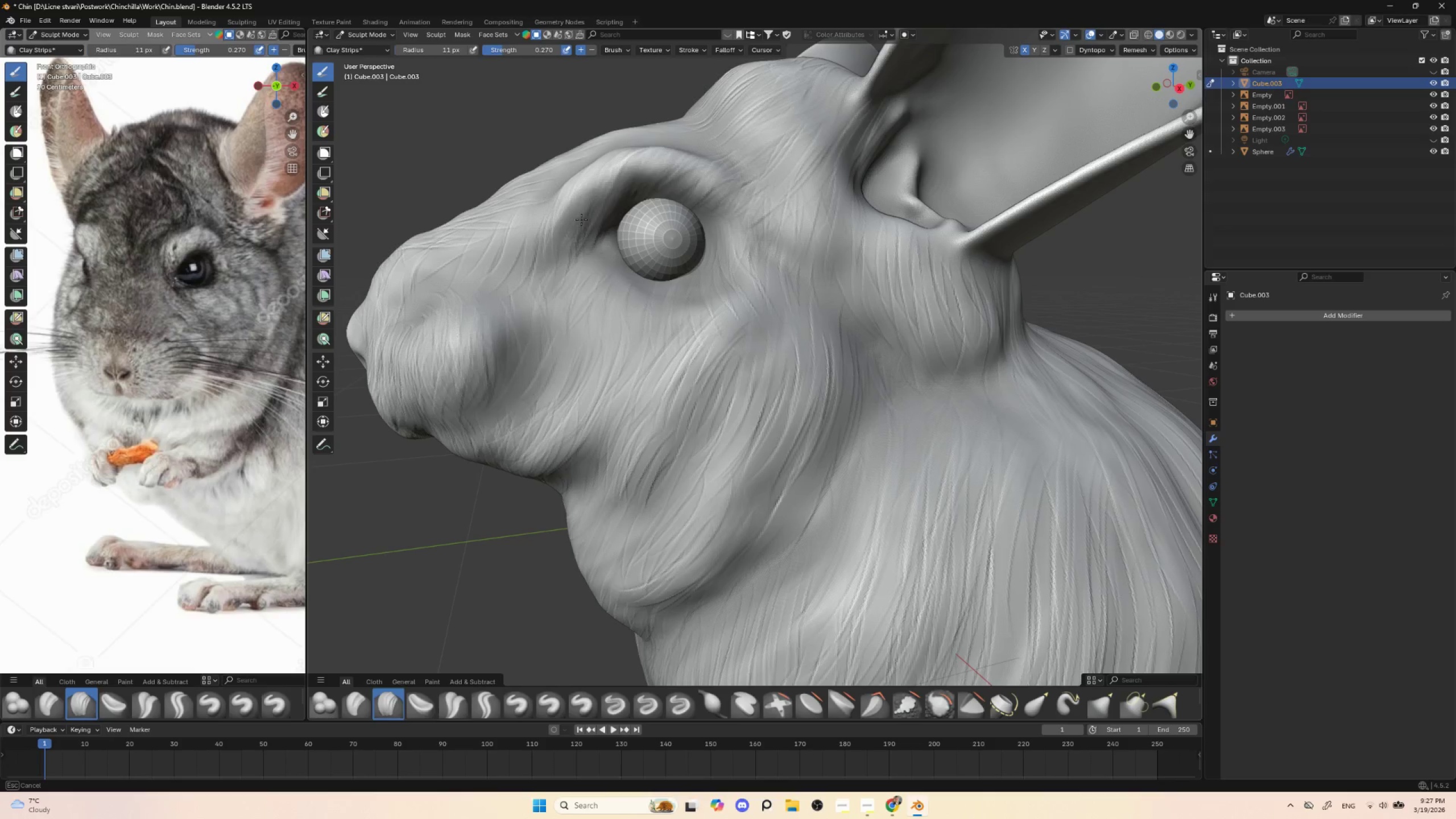 
left_click_drag(start_coordinate=[581, 220], to_coordinate=[569, 243])
 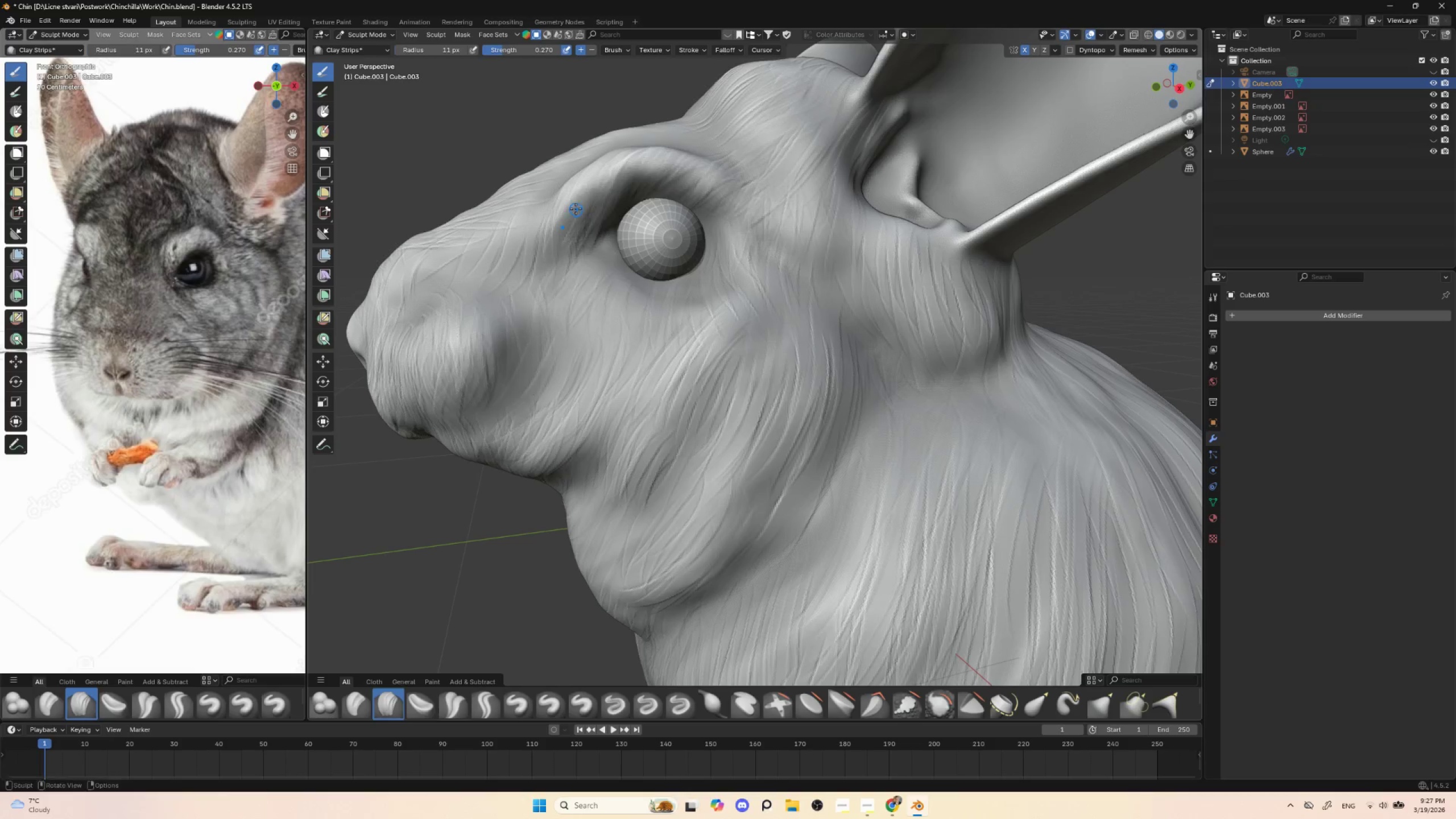 
left_click_drag(start_coordinate=[576, 209], to_coordinate=[571, 224])
 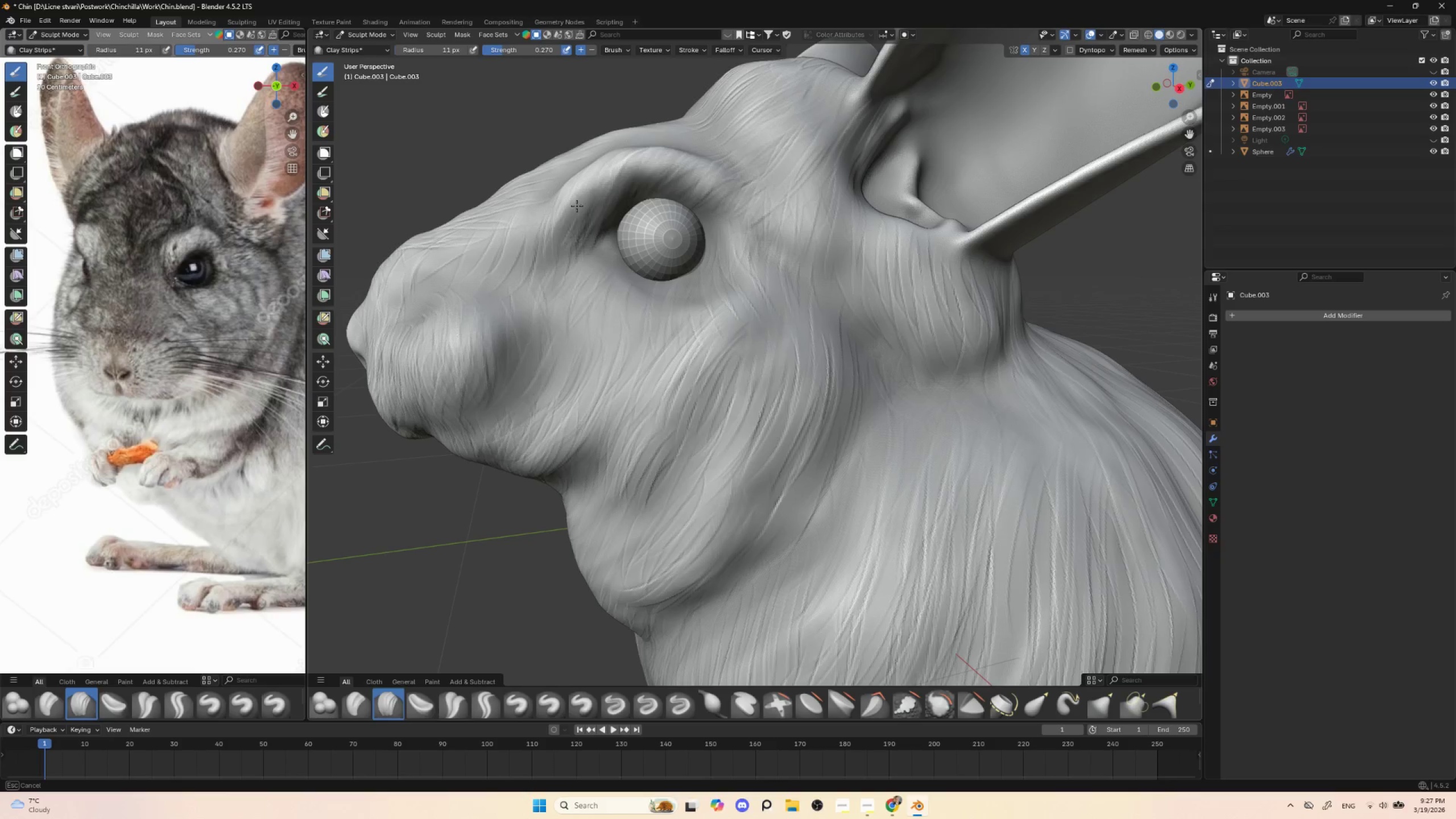 
left_click_drag(start_coordinate=[578, 207], to_coordinate=[574, 219])
 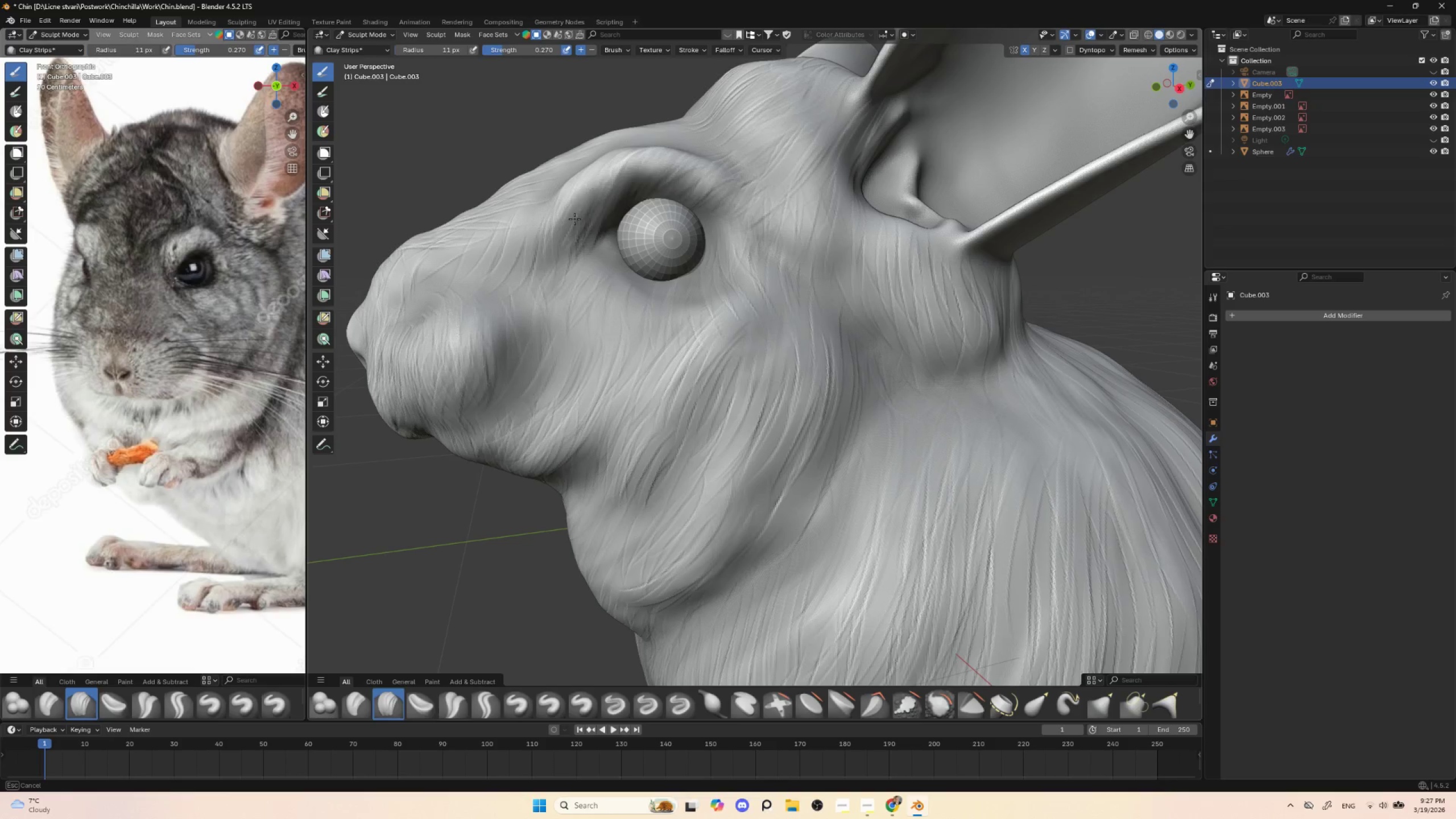 
left_click_drag(start_coordinate=[578, 205], to_coordinate=[567, 250])
 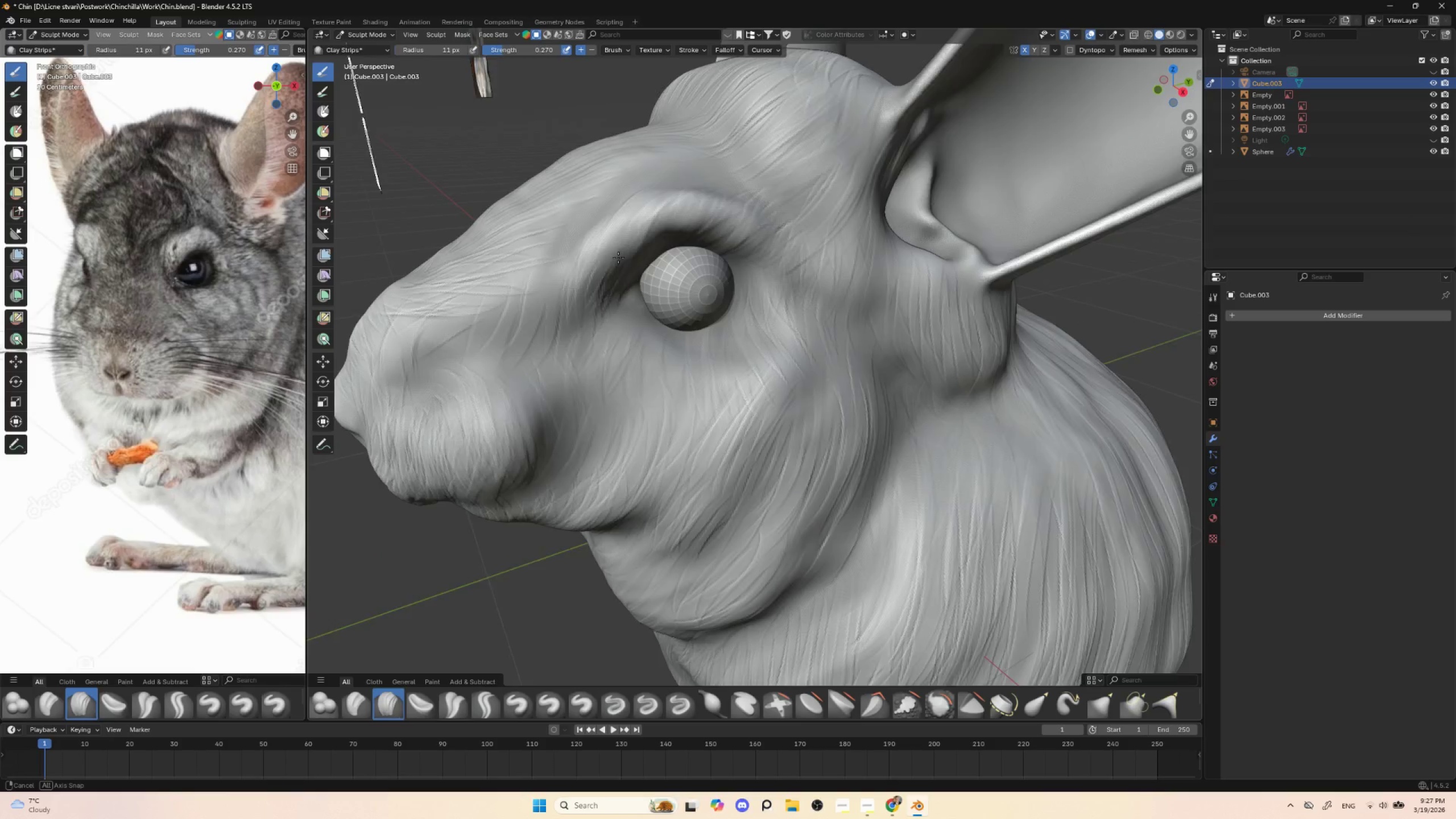 
hold_key(key=AltLeft, duration=0.69)
 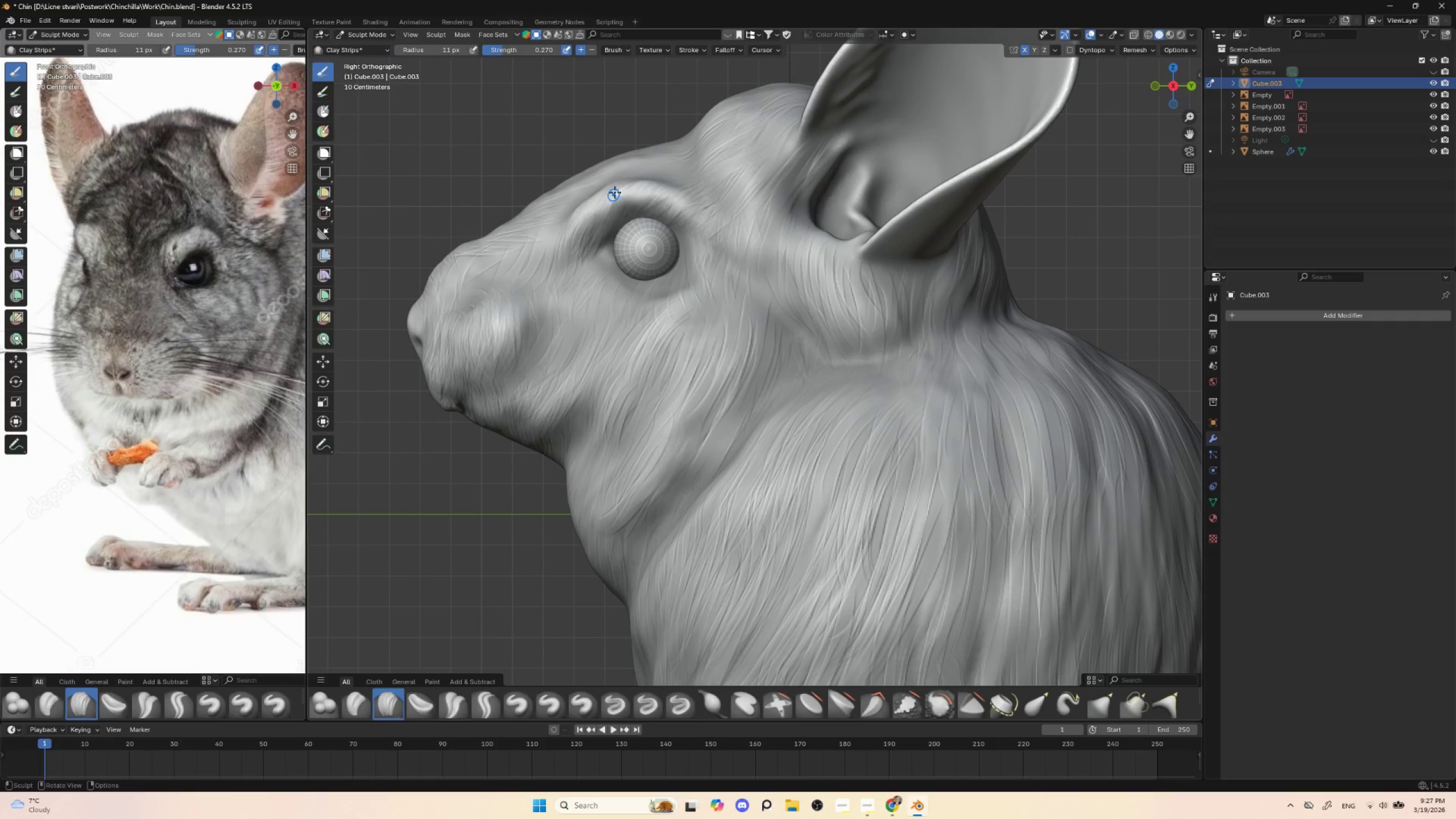 
hold_key(key=ControlLeft, duration=0.39)
 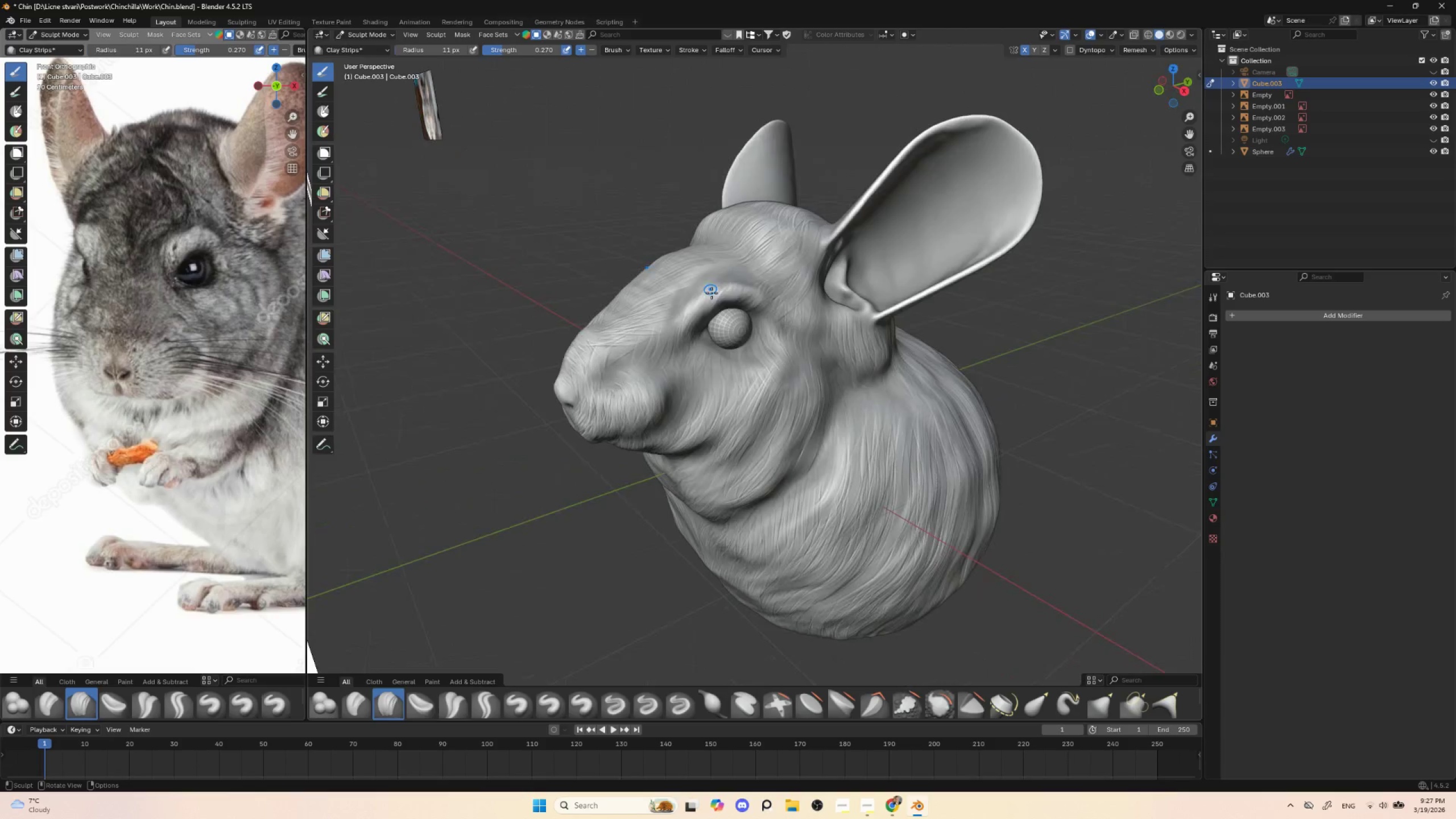 
hold_key(key=ControlLeft, duration=1.53)
left_click_drag(start_coordinate=[683, 313], to_coordinate=[678, 337])
 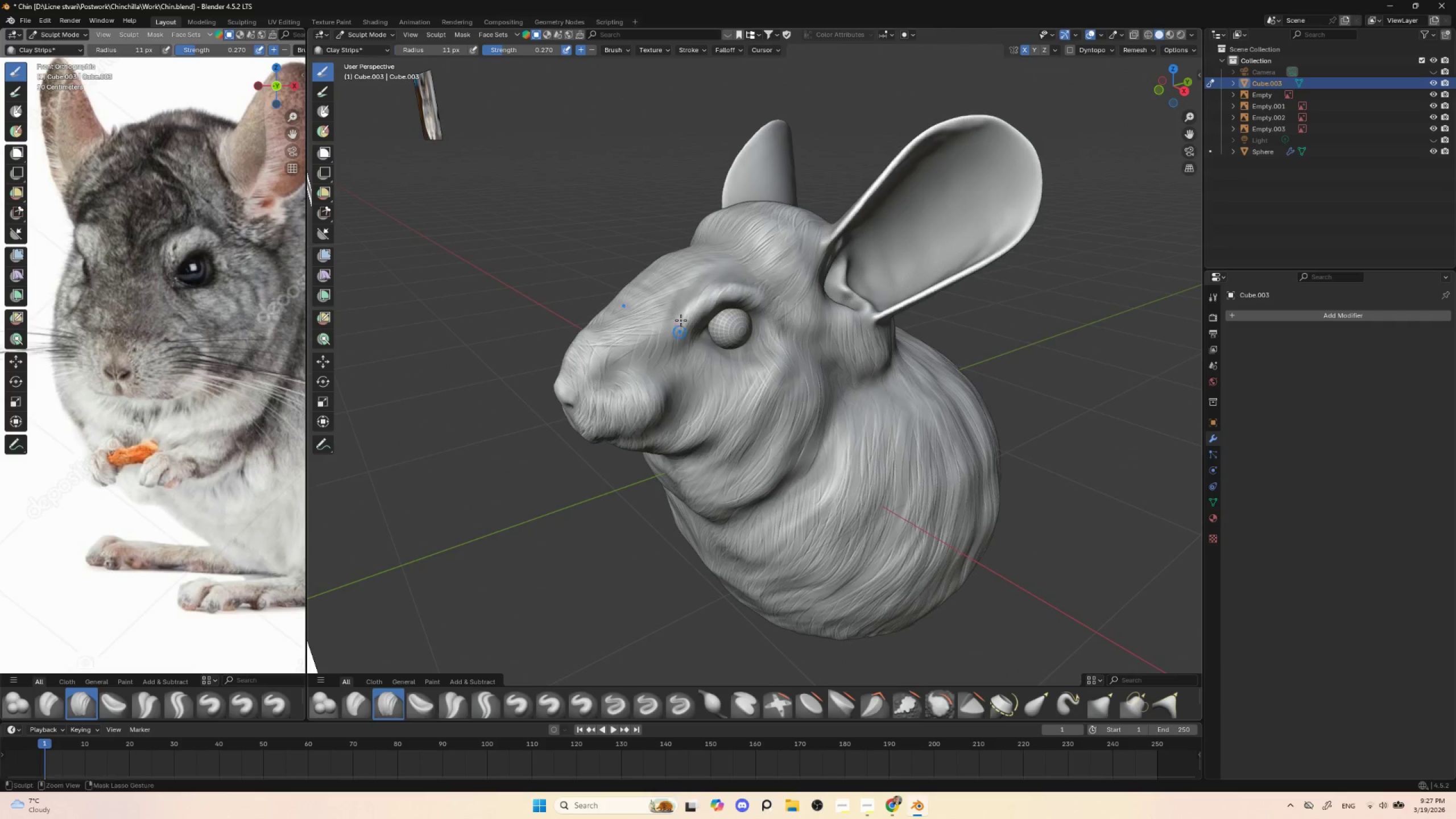 
left_click_drag(start_coordinate=[682, 313], to_coordinate=[678, 344])
 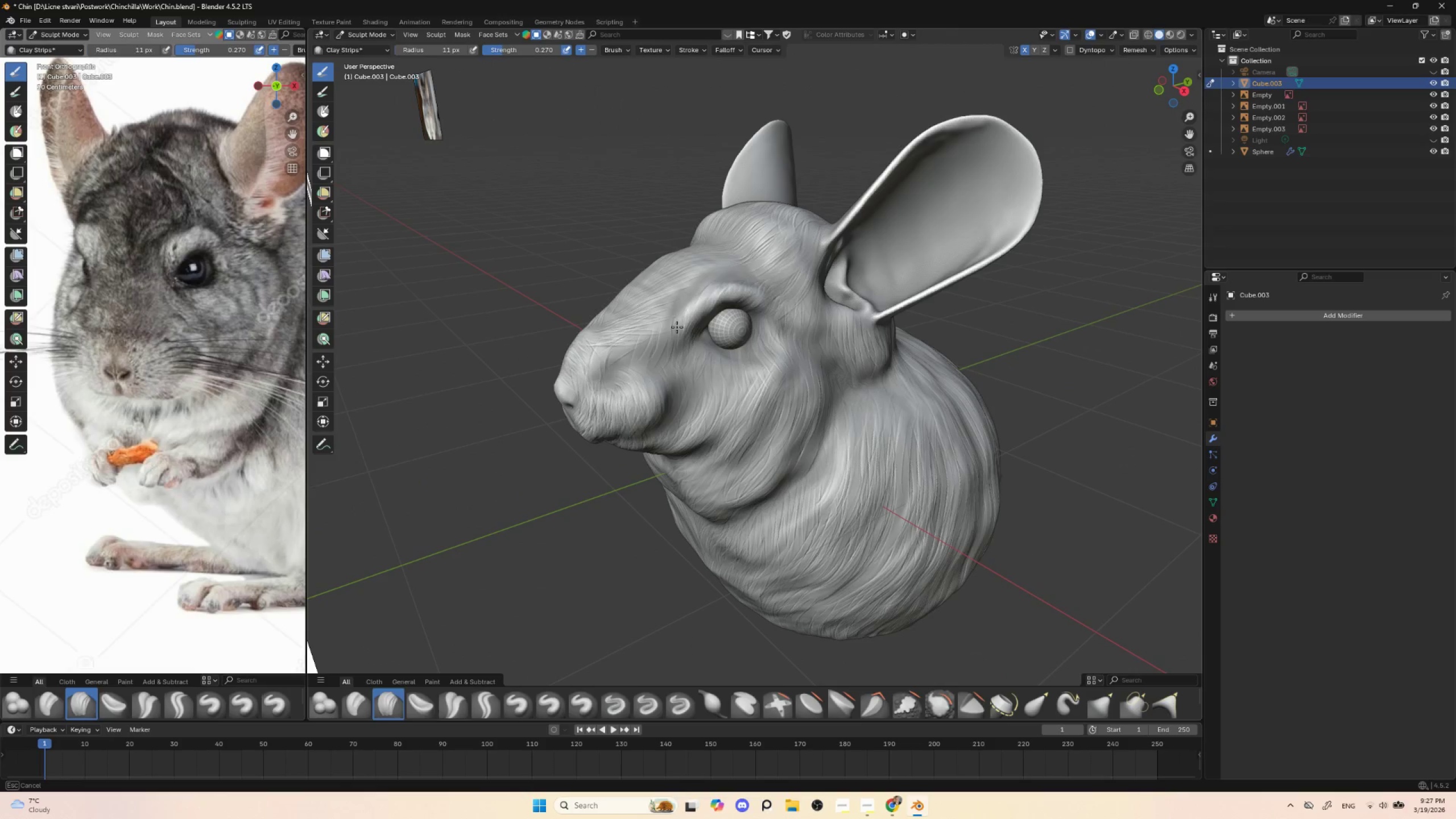 
left_click_drag(start_coordinate=[677, 334], to_coordinate=[682, 354])
 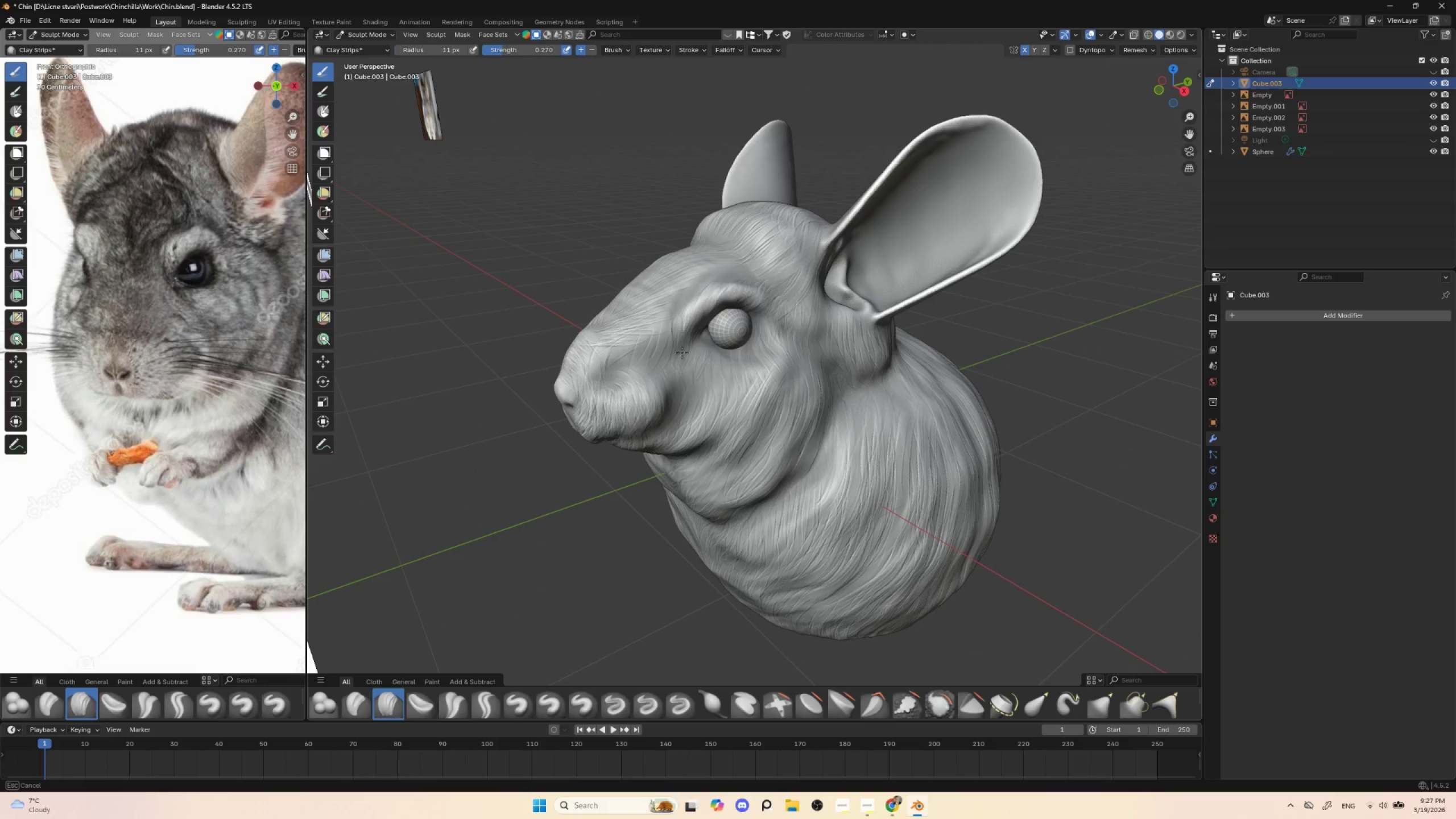 
left_click_drag(start_coordinate=[681, 352], to_coordinate=[677, 319])
 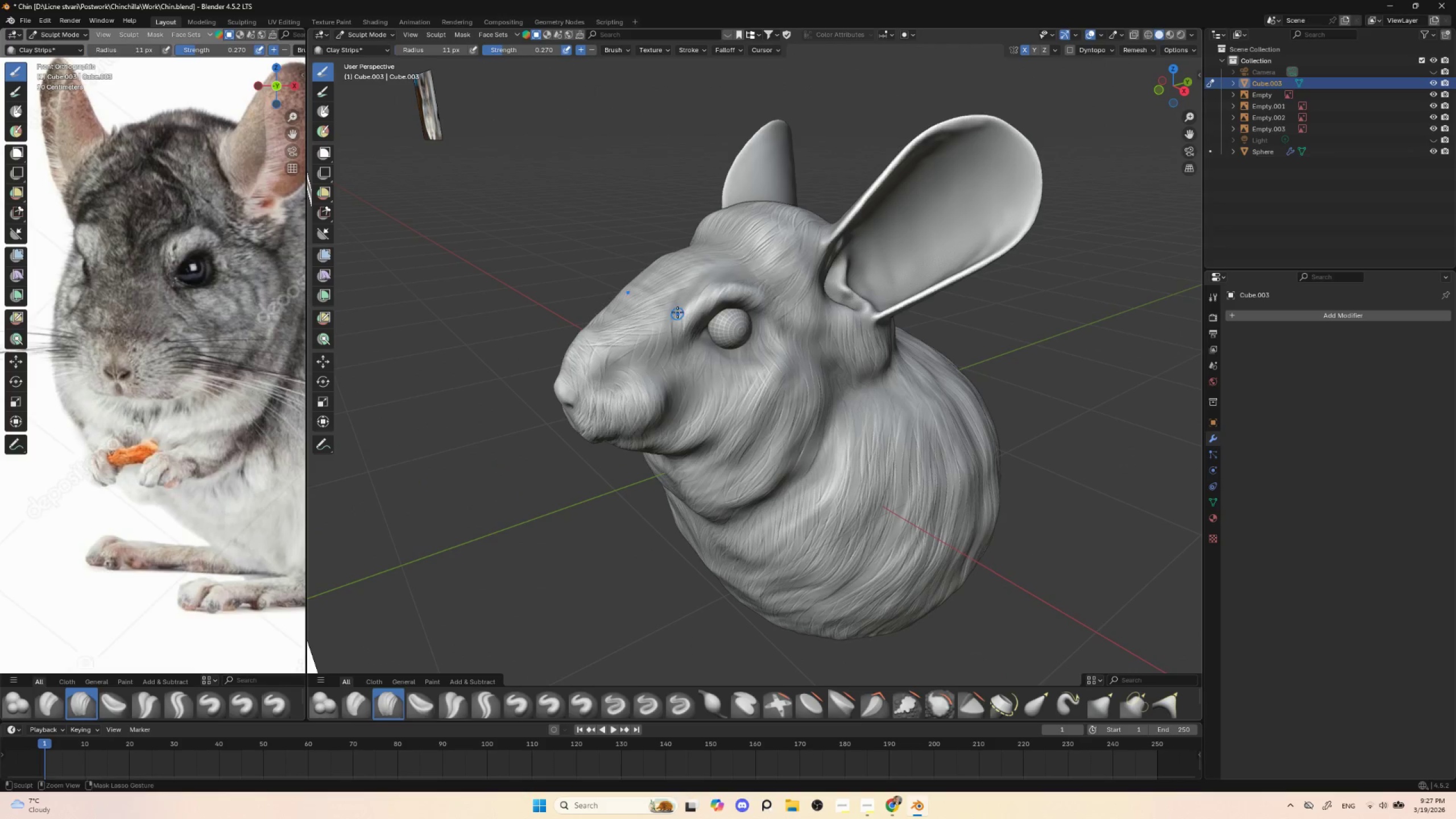 
left_click_drag(start_coordinate=[679, 308], to_coordinate=[672, 353])
 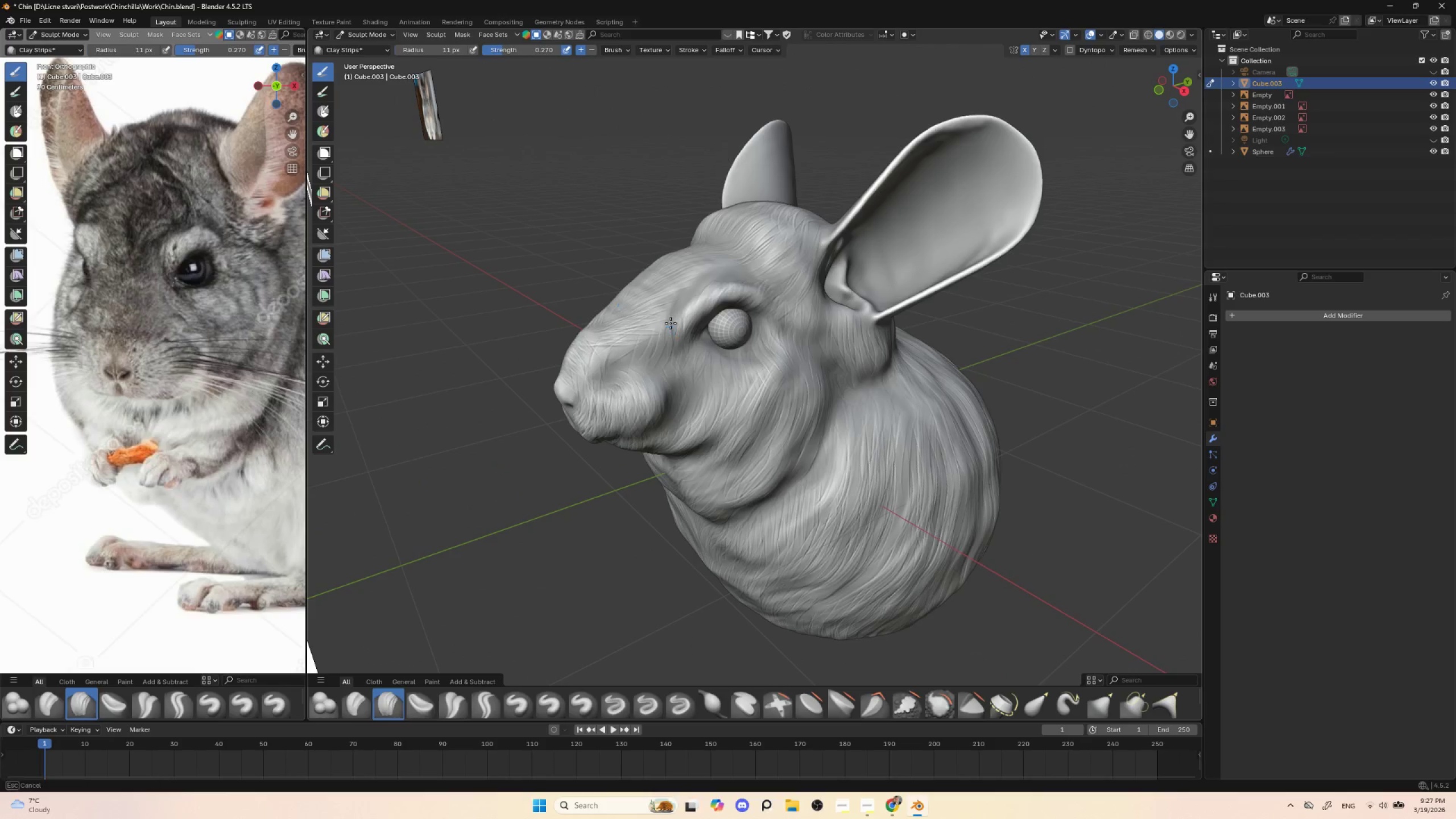 
hold_key(key=ControlLeft, duration=1.51)
left_click_drag(start_coordinate=[672, 311], to_coordinate=[669, 343])
 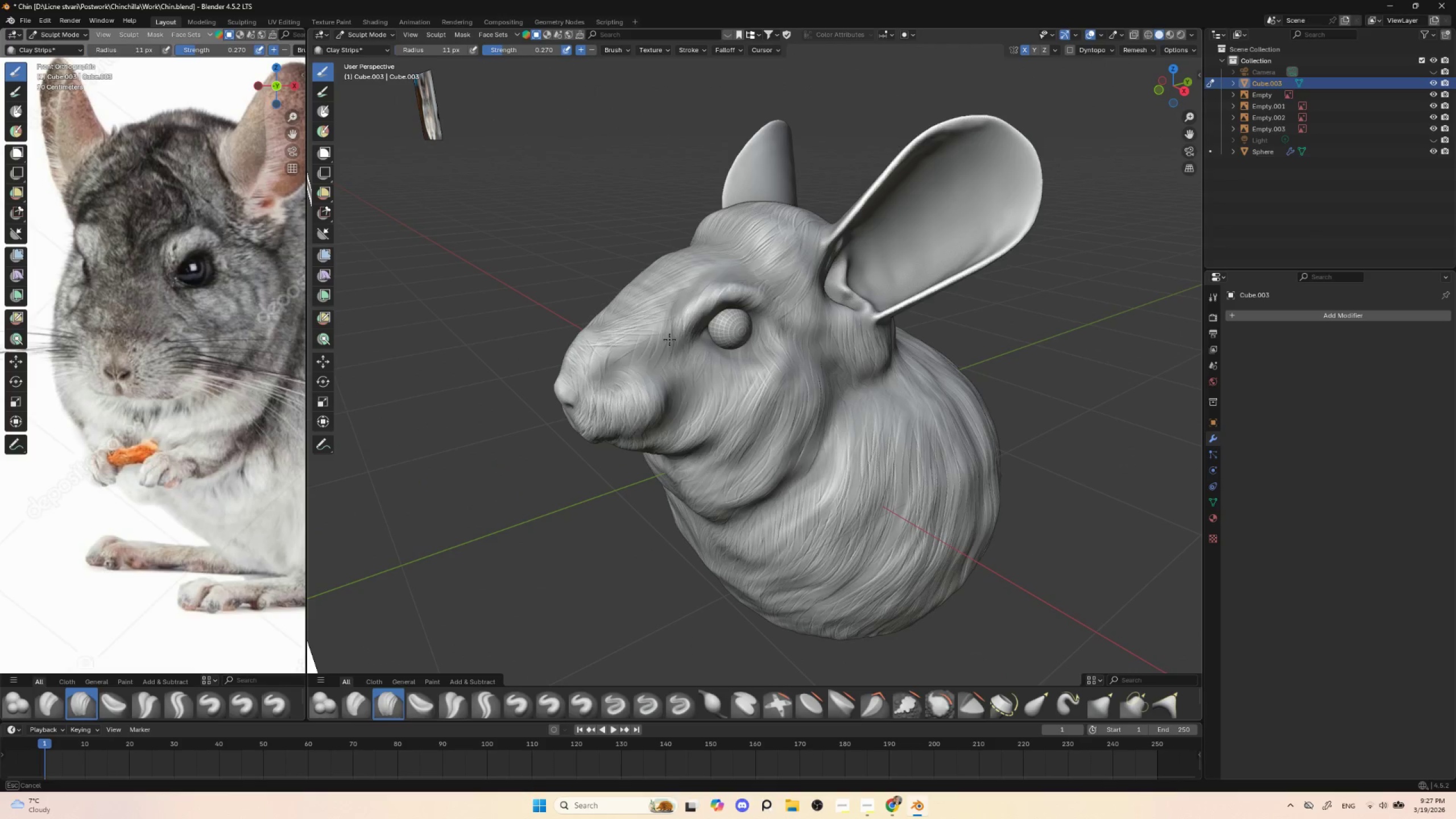 
left_click_drag(start_coordinate=[673, 316], to_coordinate=[671, 350])
 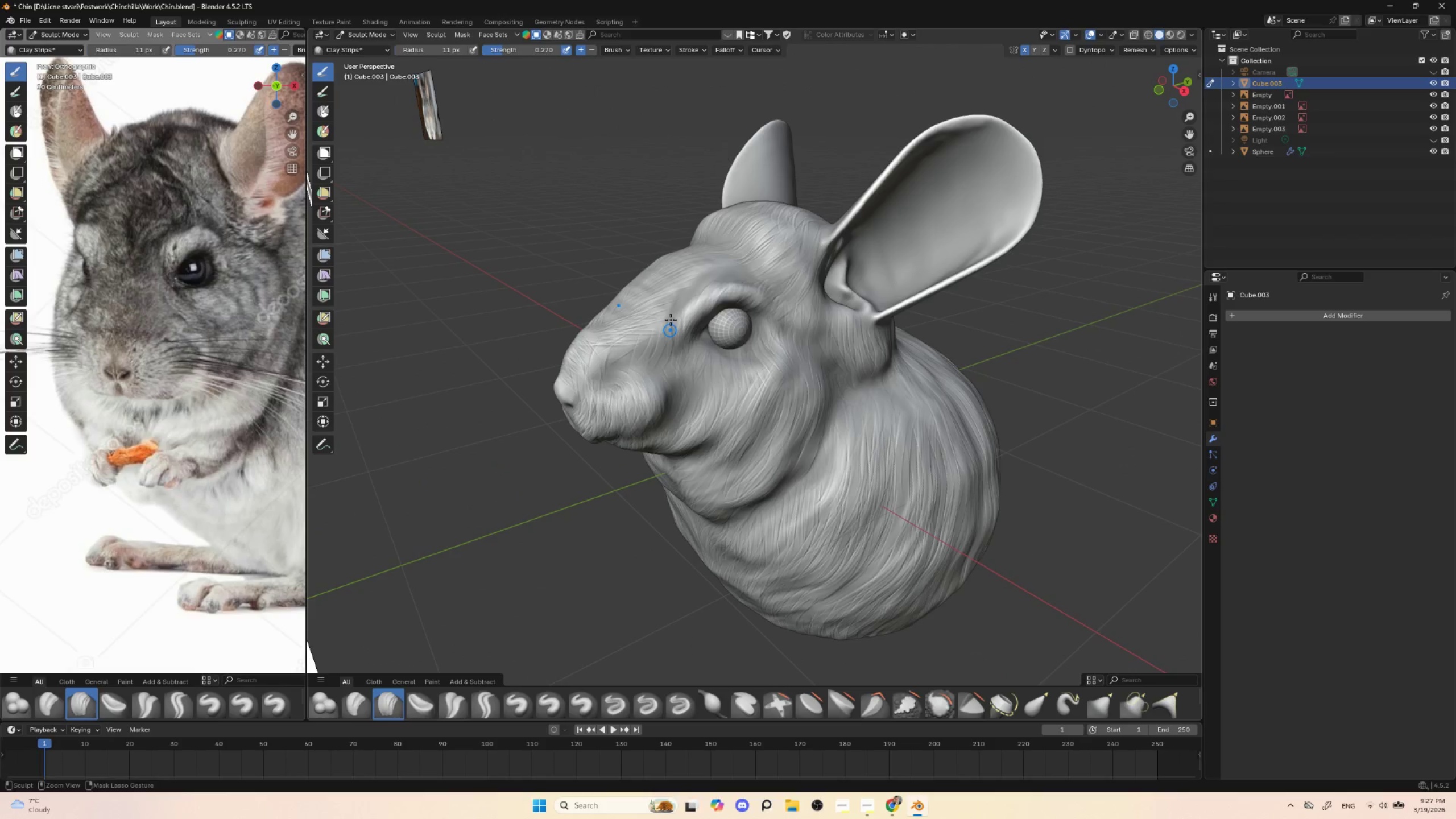 
left_click_drag(start_coordinate=[671, 315], to_coordinate=[673, 357])
 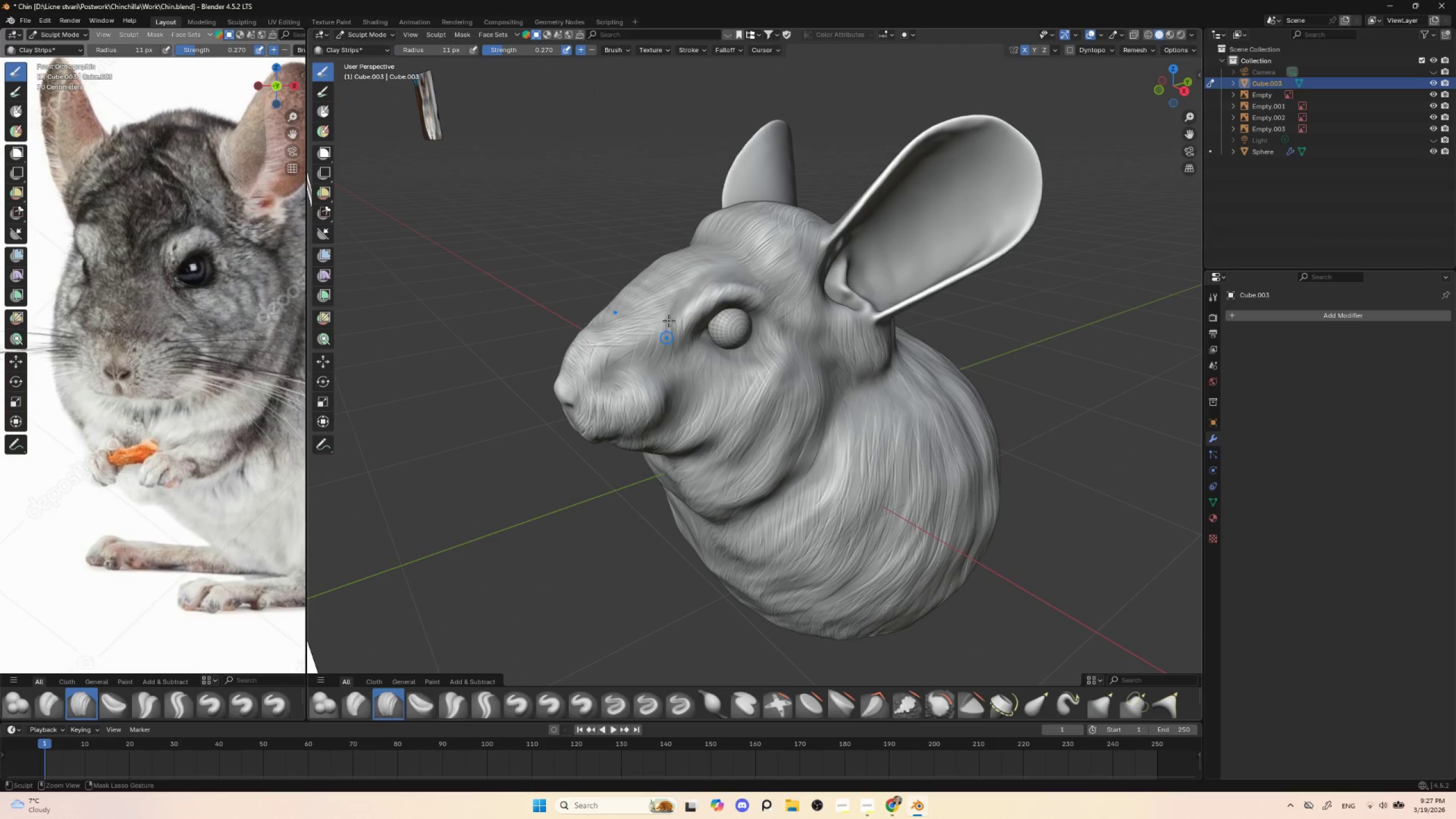 
left_click_drag(start_coordinate=[673, 313], to_coordinate=[668, 357])
 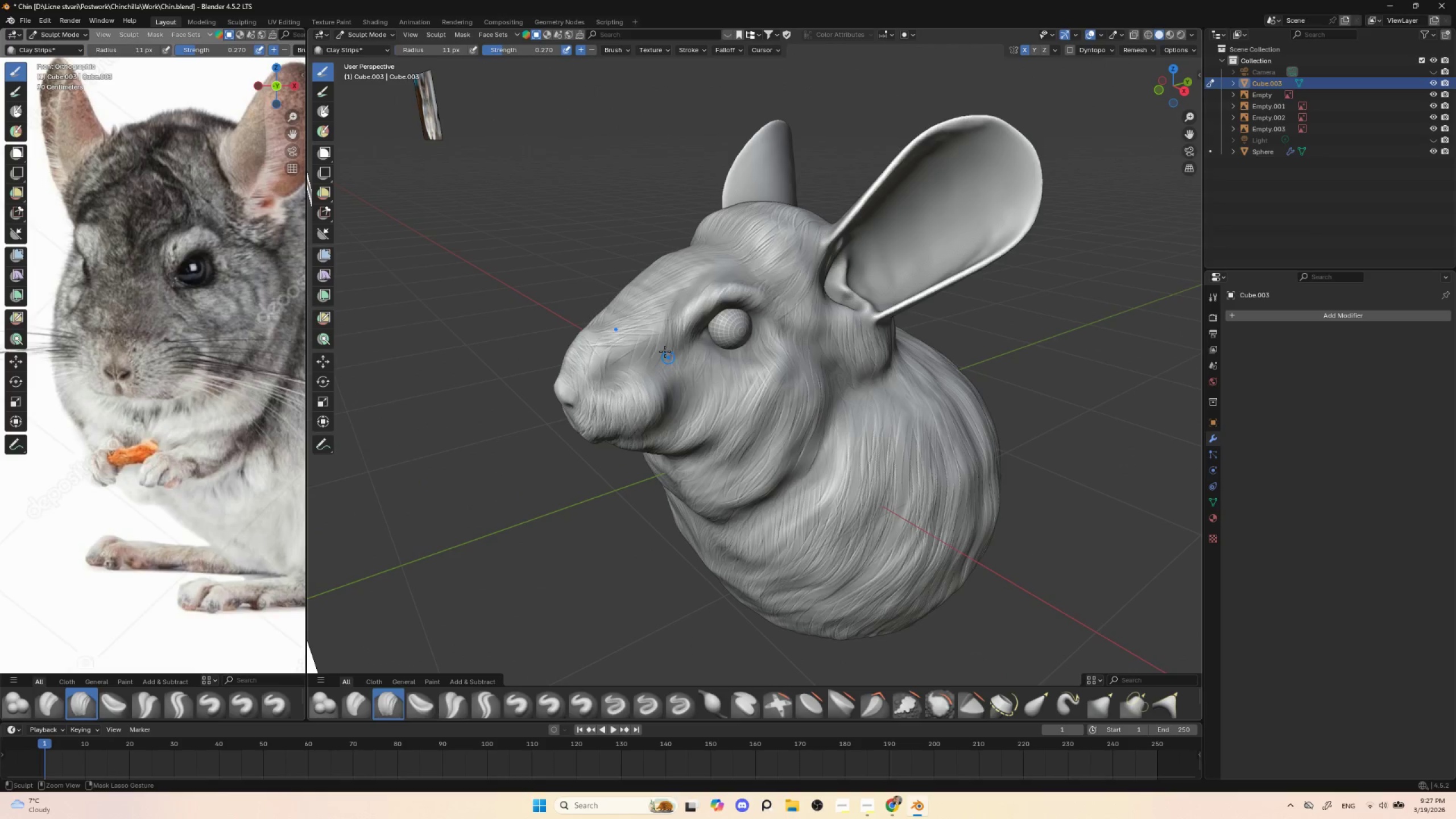 
left_click_drag(start_coordinate=[668, 316], to_coordinate=[668, 358])
 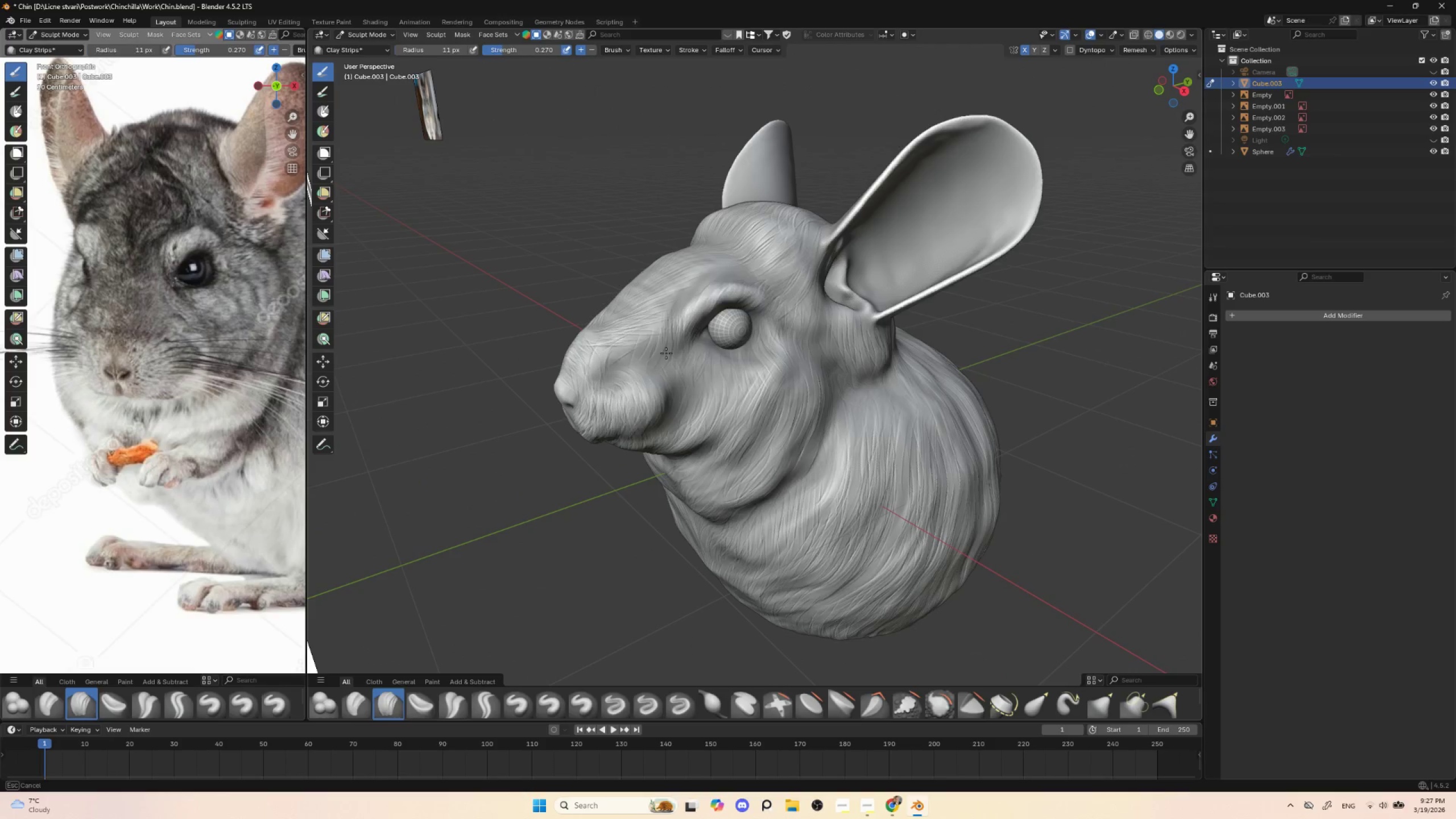 
left_click_drag(start_coordinate=[670, 320], to_coordinate=[666, 358])
 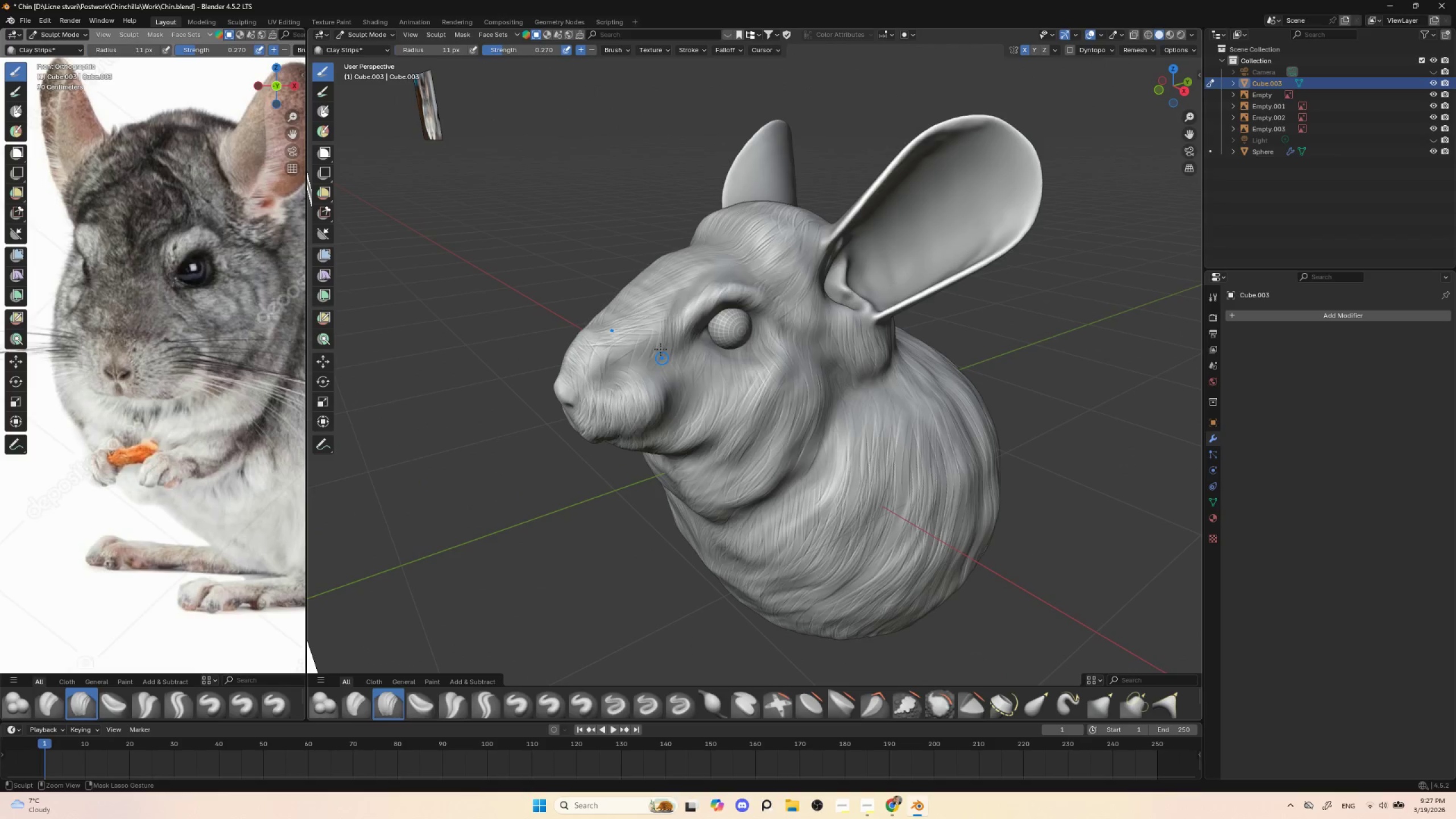 
left_click_drag(start_coordinate=[668, 325], to_coordinate=[666, 359])
 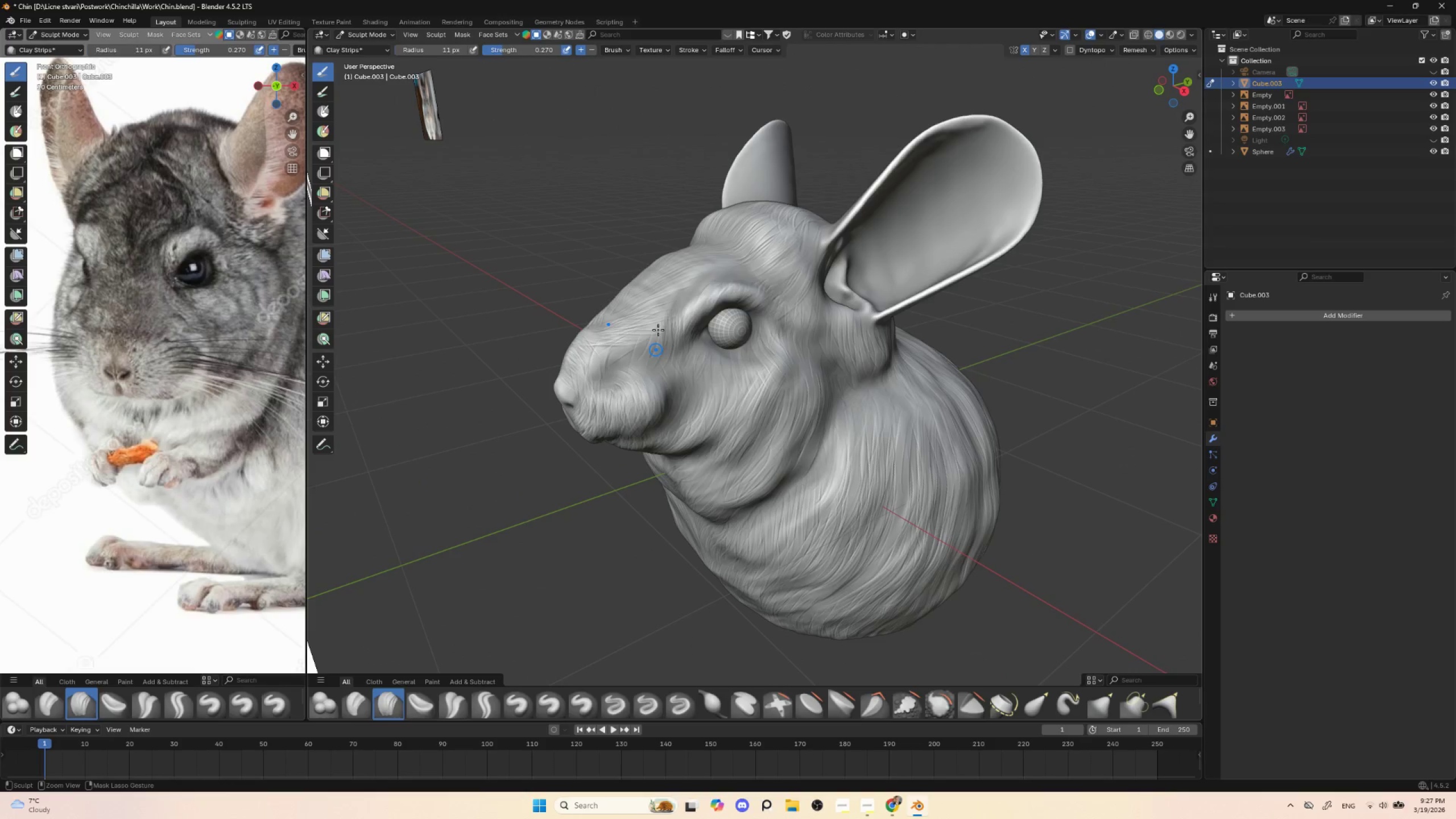 
hold_key(key=ControlLeft, duration=1.52)
left_click_drag(start_coordinate=[666, 316], to_coordinate=[661, 355])
 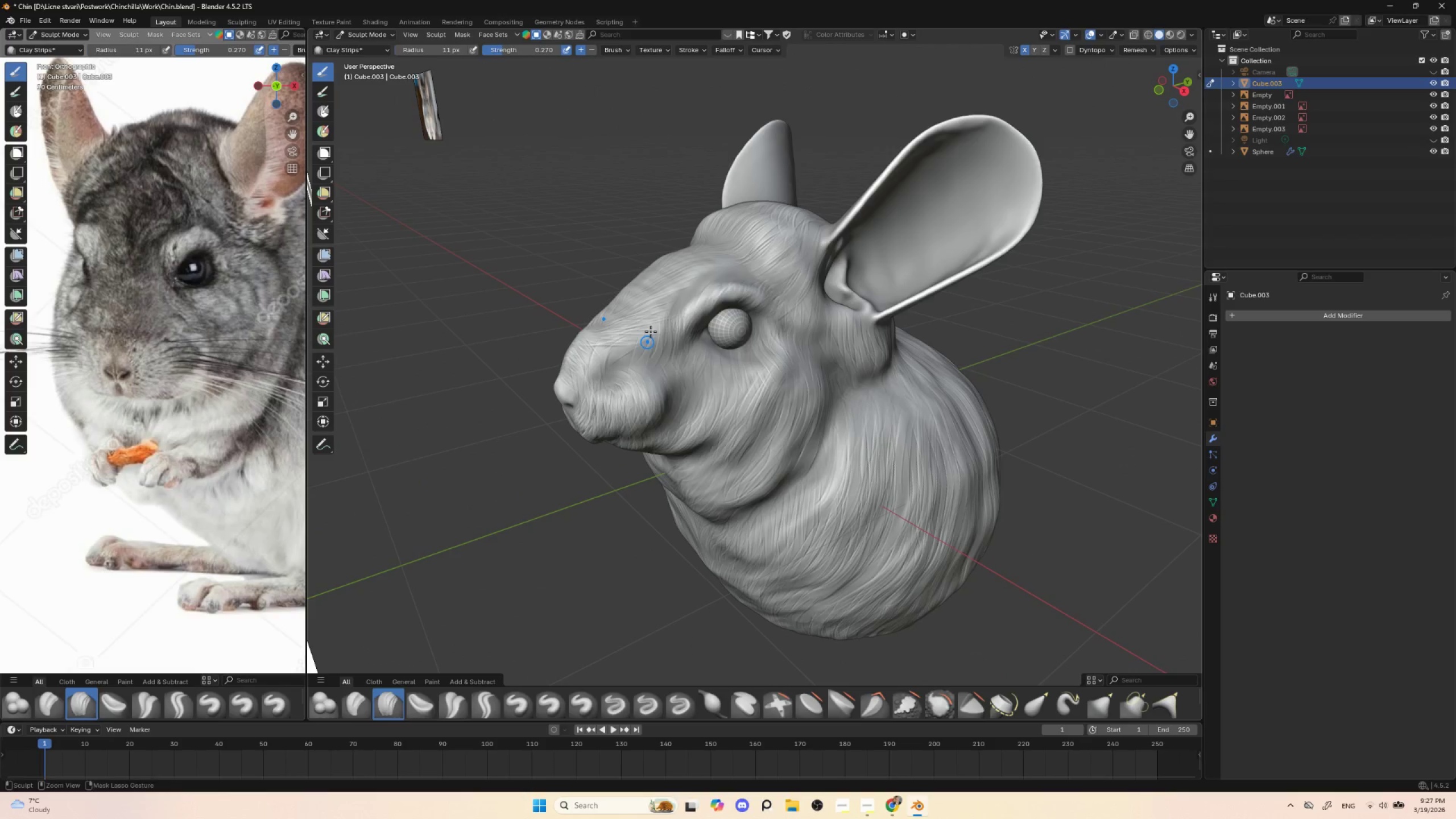 
left_click_drag(start_coordinate=[659, 325], to_coordinate=[655, 357])
 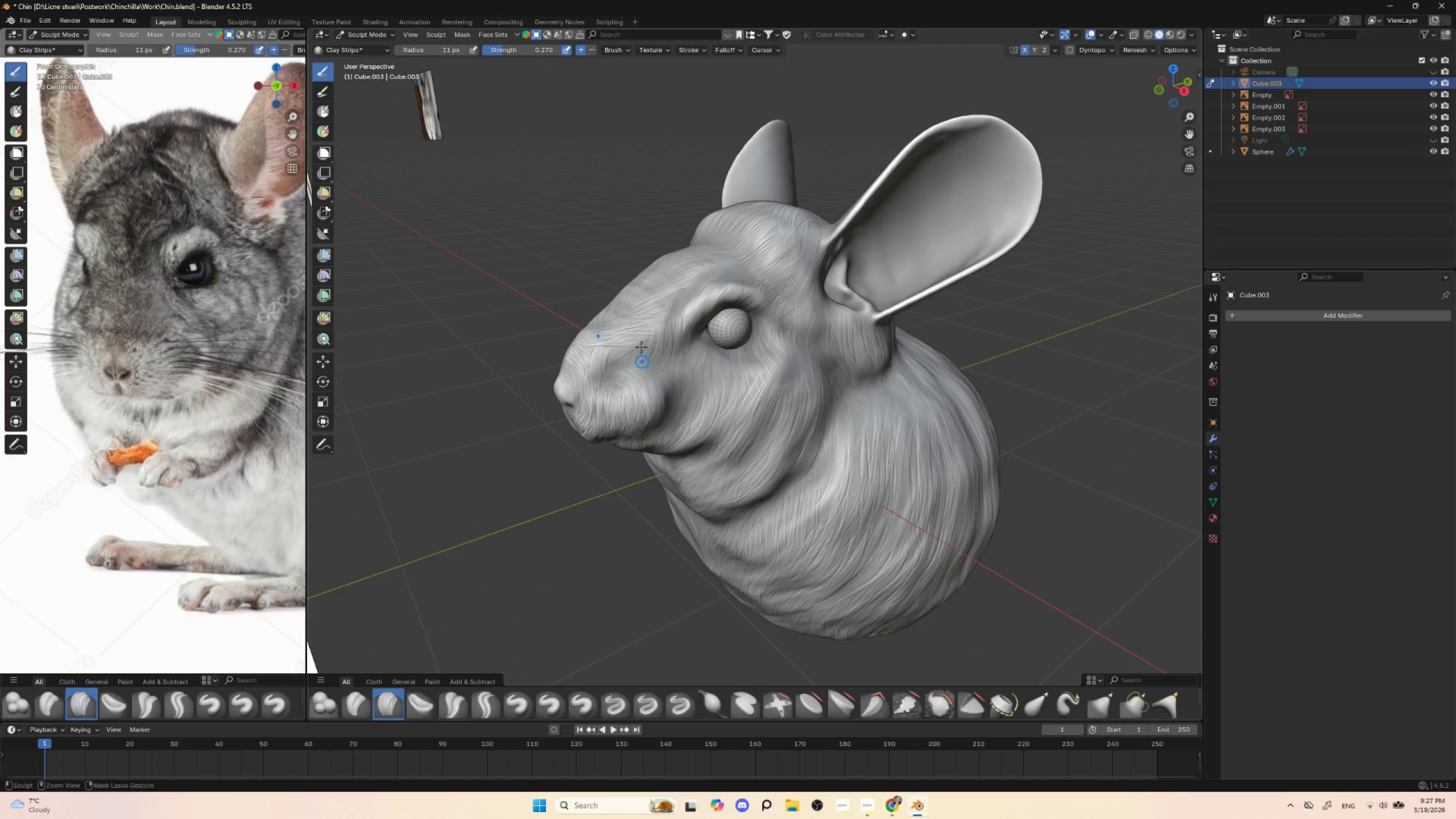 
left_click_drag(start_coordinate=[659, 321], to_coordinate=[653, 356])
 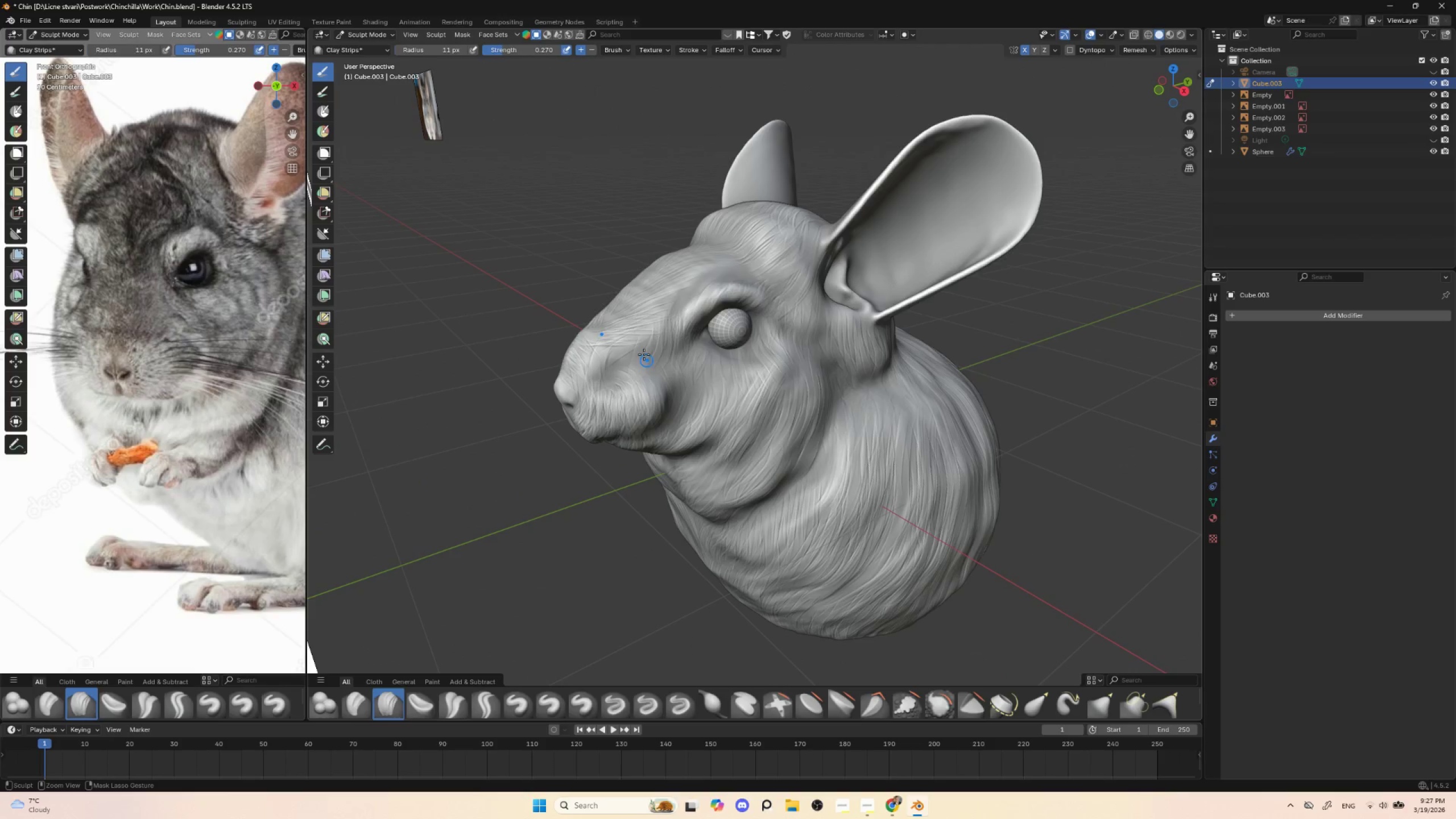 
left_click_drag(start_coordinate=[662, 309], to_coordinate=[660, 342])
 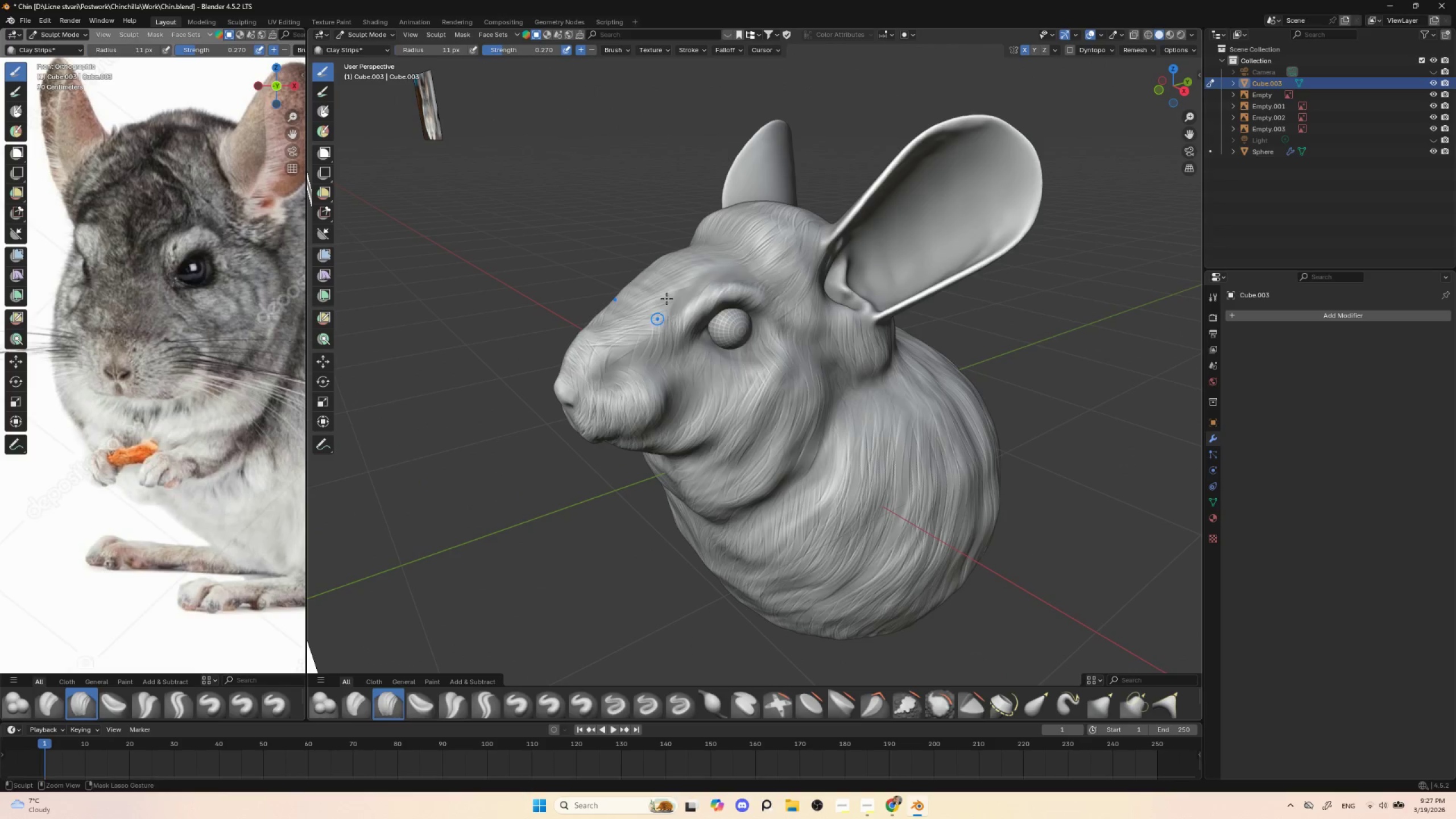 
left_click_drag(start_coordinate=[672, 293], to_coordinate=[660, 324])
 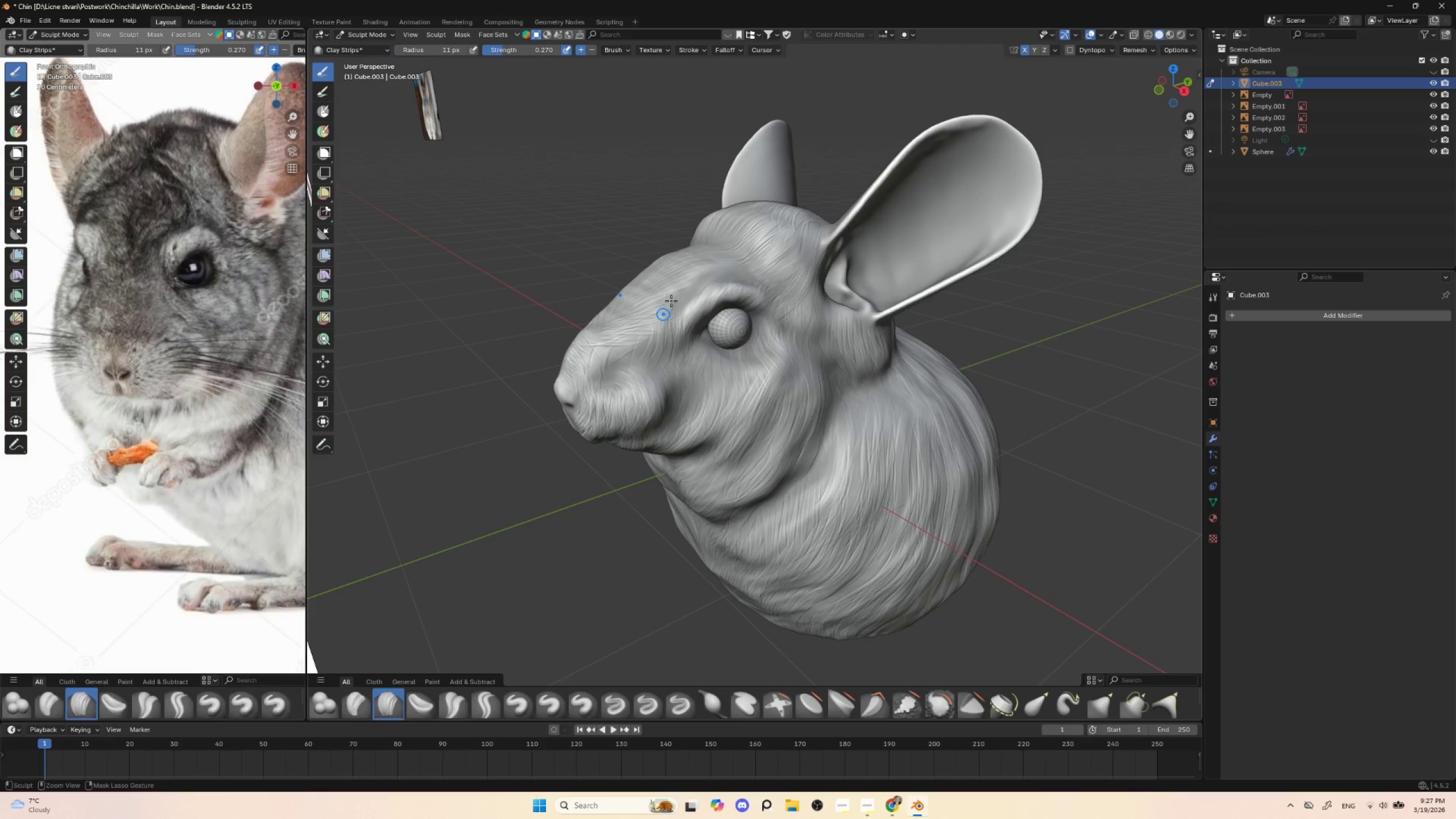 
left_click_drag(start_coordinate=[675, 297], to_coordinate=[660, 330])
 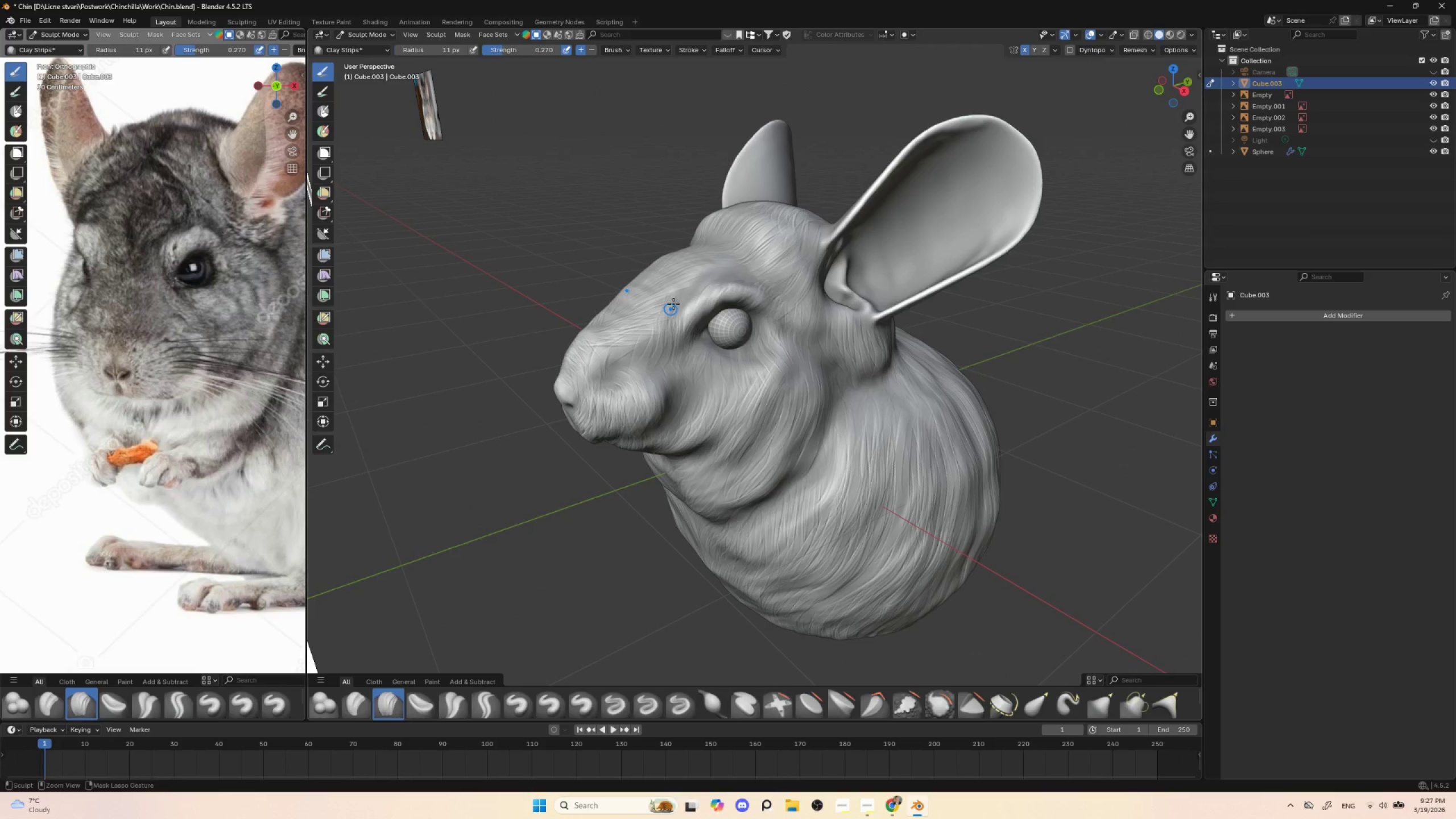 
left_click_drag(start_coordinate=[672, 305], to_coordinate=[663, 326])
 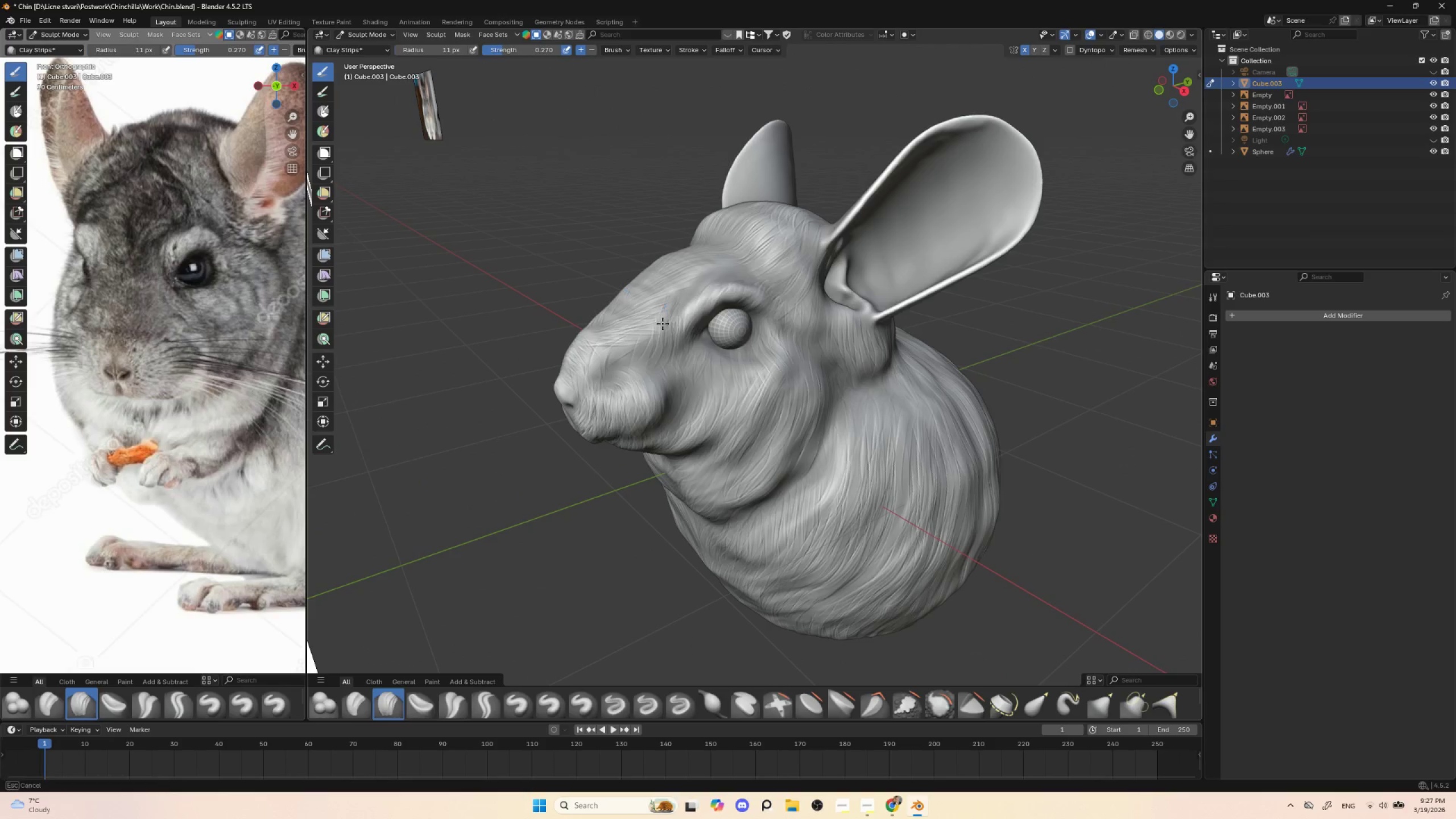 
left_click_drag(start_coordinate=[666, 313], to_coordinate=[660, 322])
 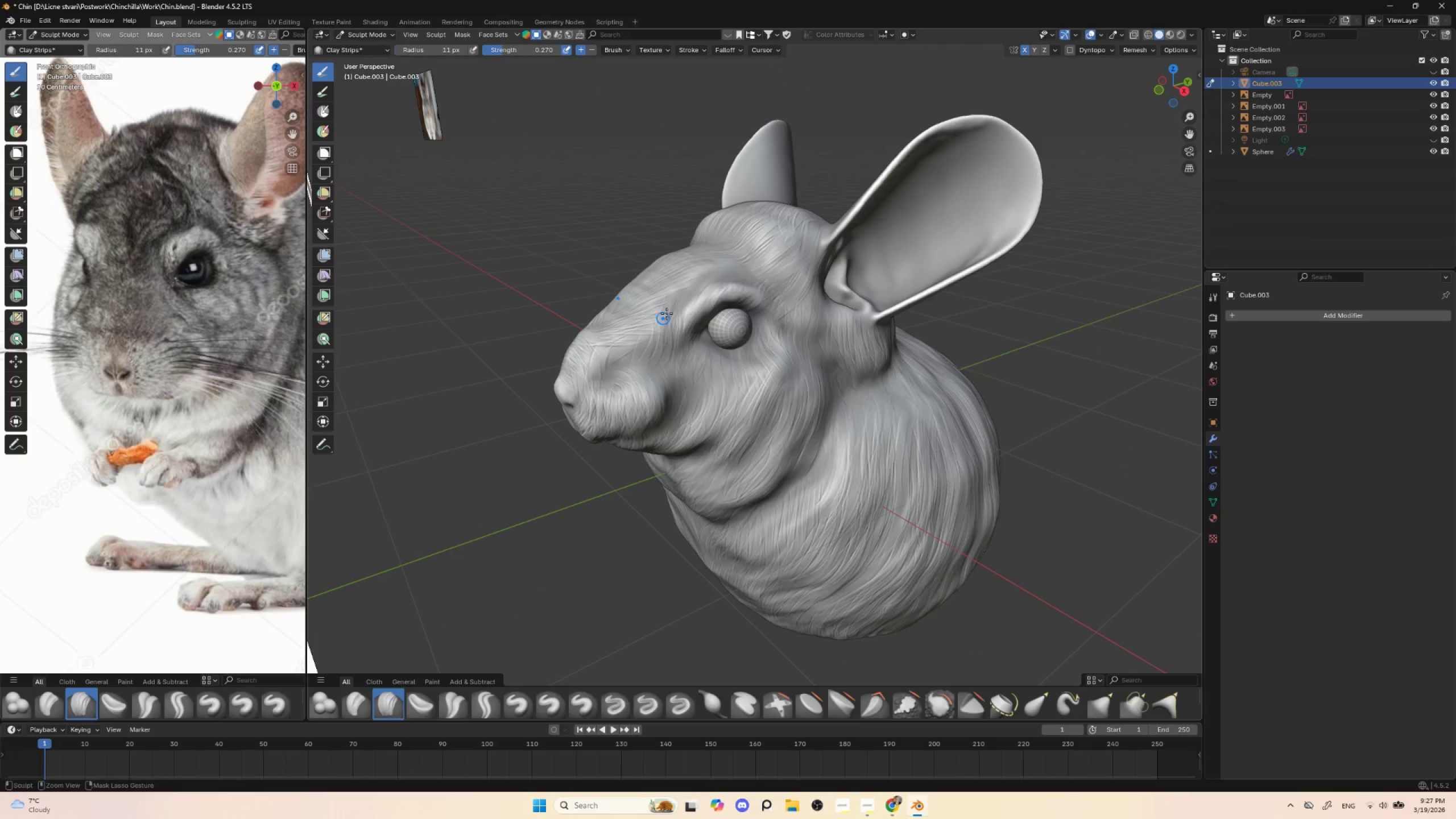 
key(Control+ControlLeft)
 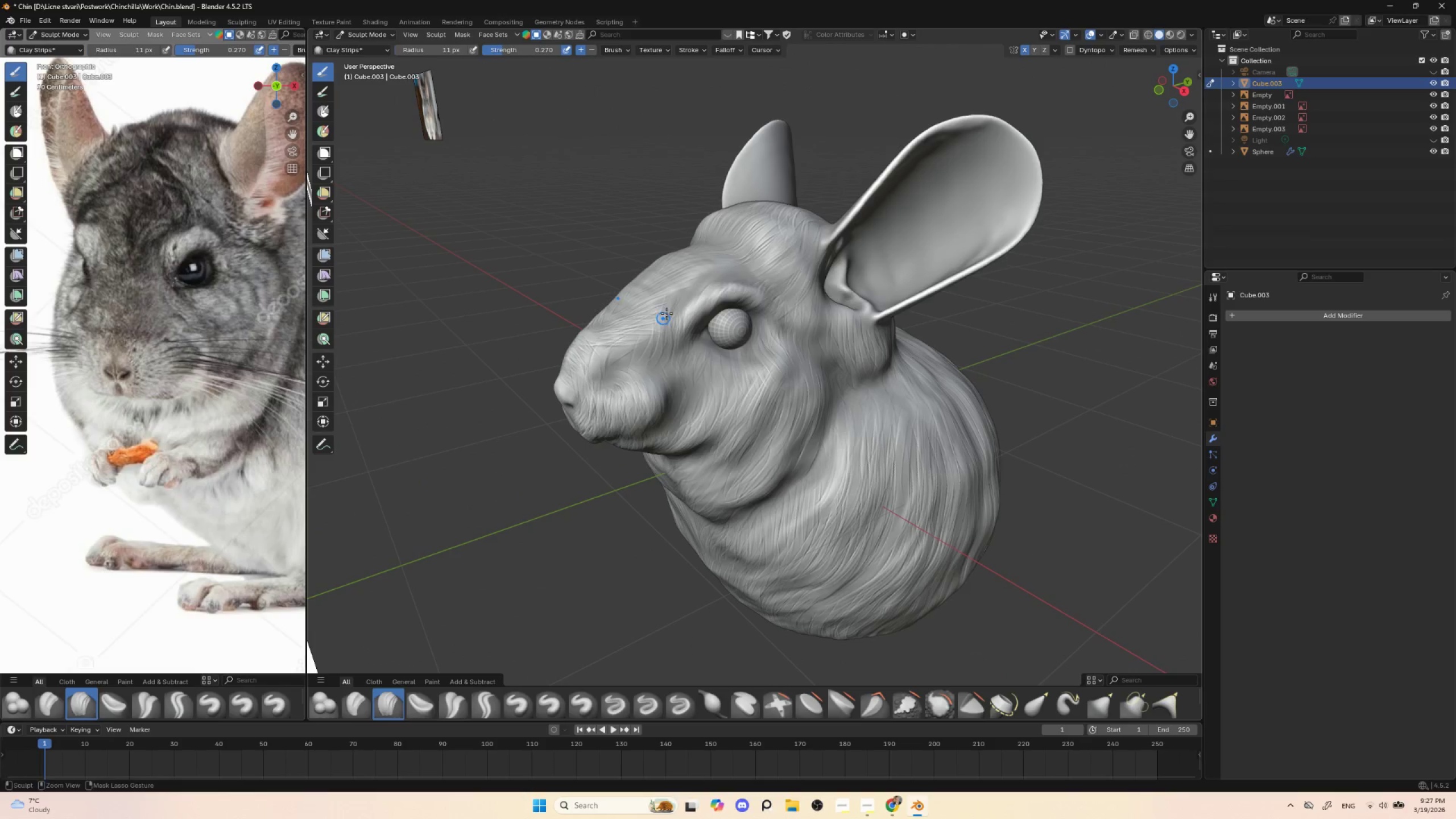 
key(Control+ControlLeft)
 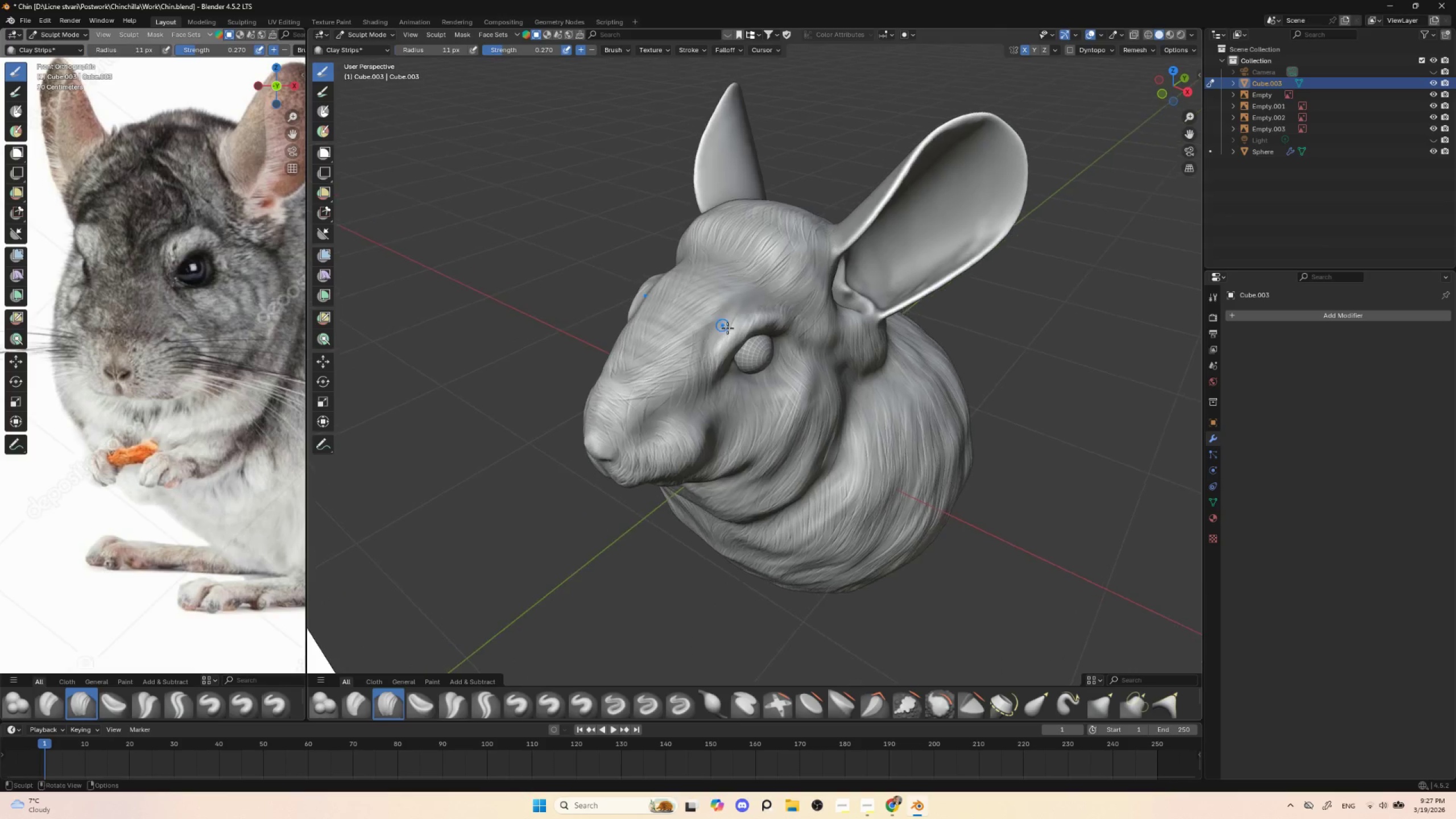 
hold_key(key=ControlLeft, duration=0.42)
 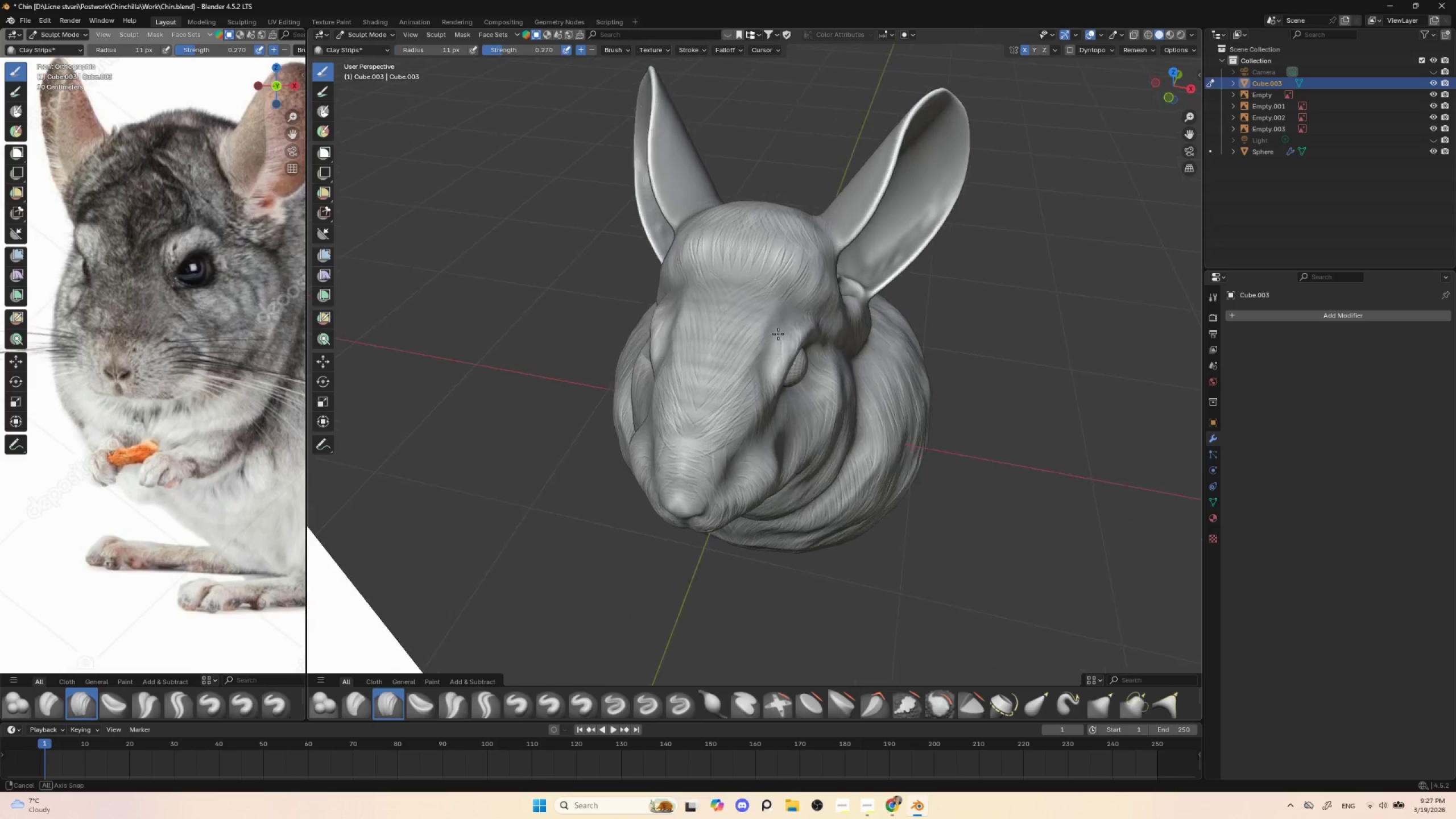 
hold_key(key=ControlLeft, duration=1.52)
left_click_drag(start_coordinate=[786, 320], to_coordinate=[748, 361])
 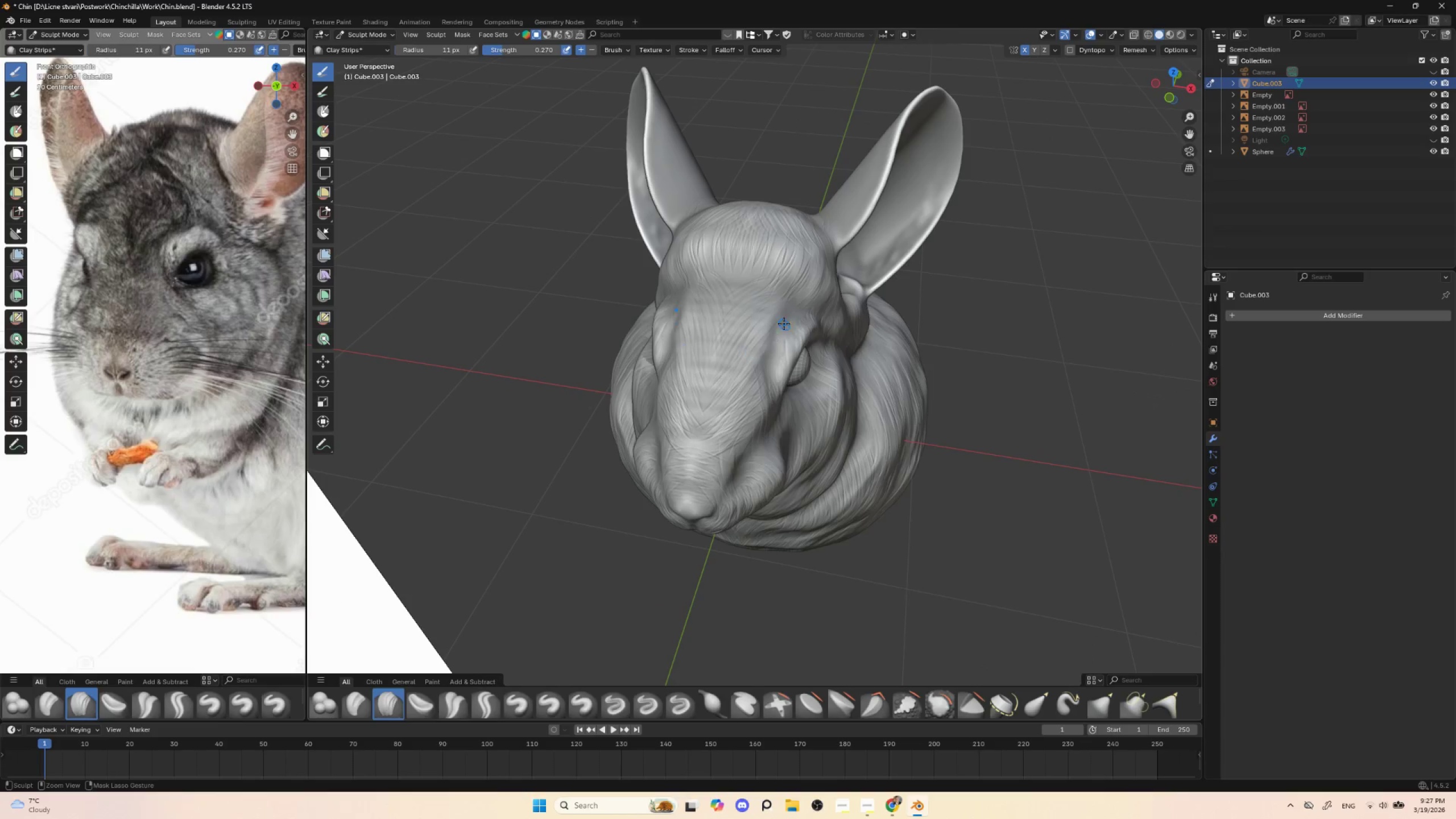 
left_click_drag(start_coordinate=[783, 324], to_coordinate=[736, 362])
 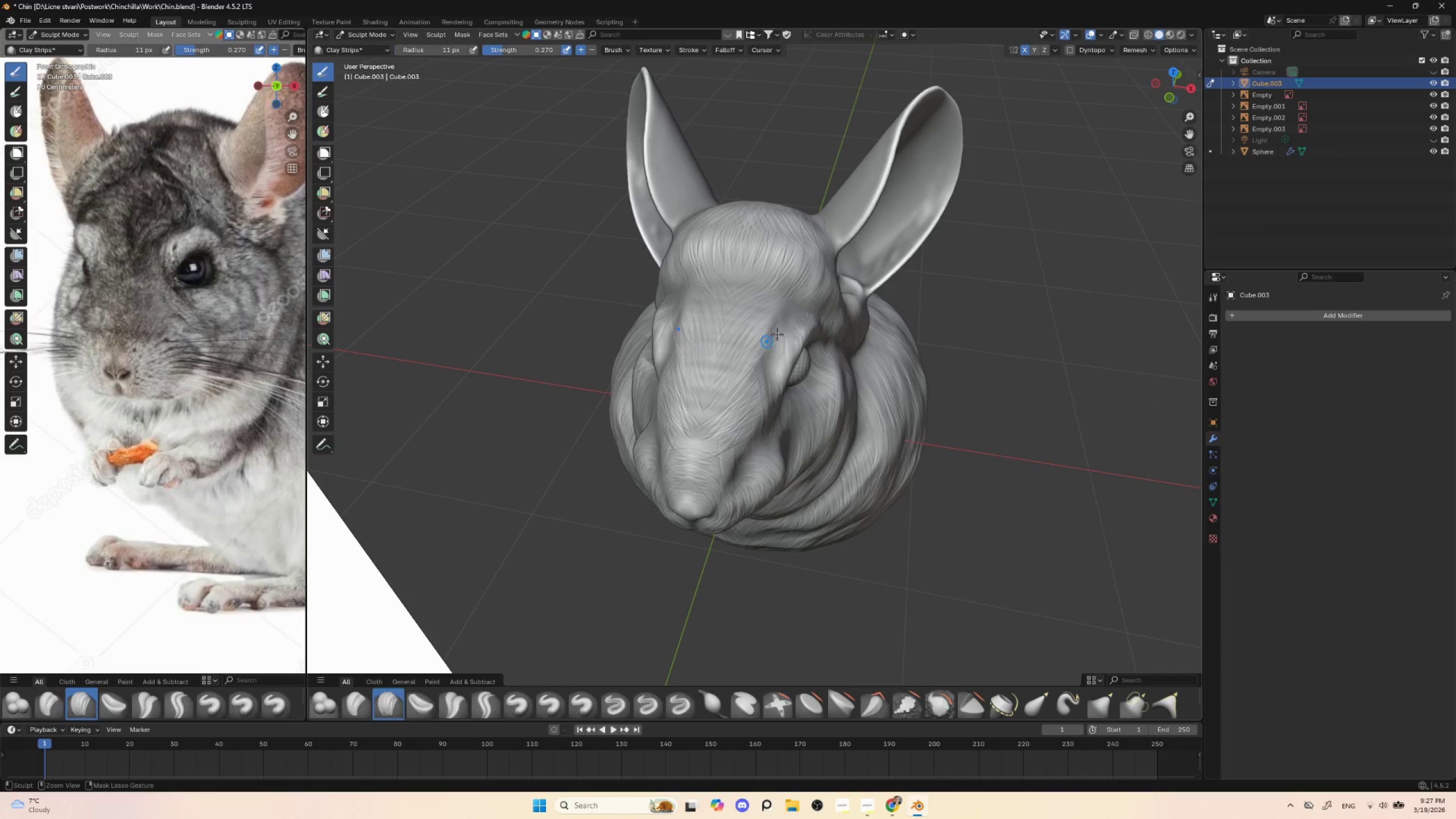 
left_click_drag(start_coordinate=[780, 329], to_coordinate=[743, 365])
 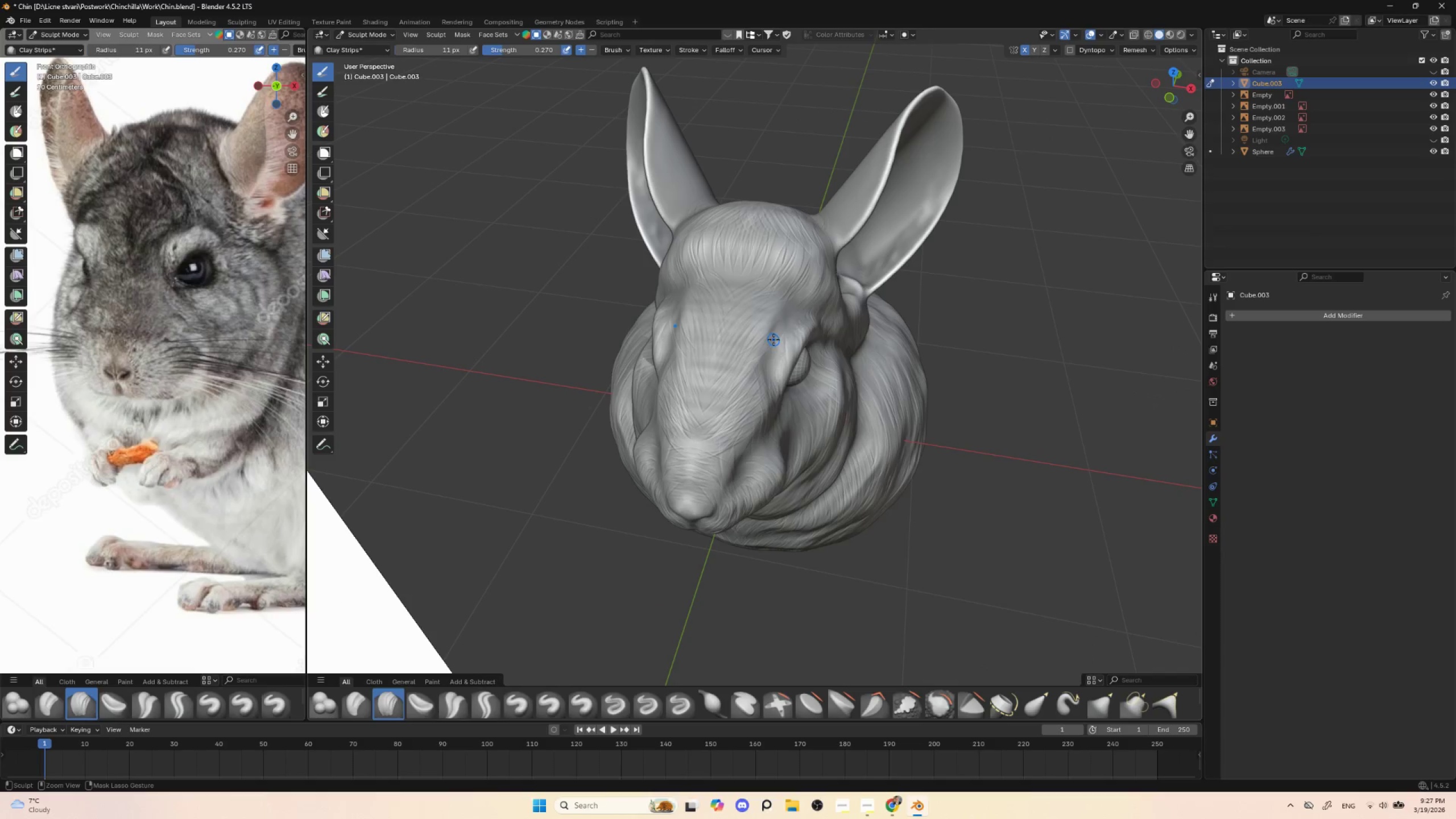 
key(Control+ControlLeft)
 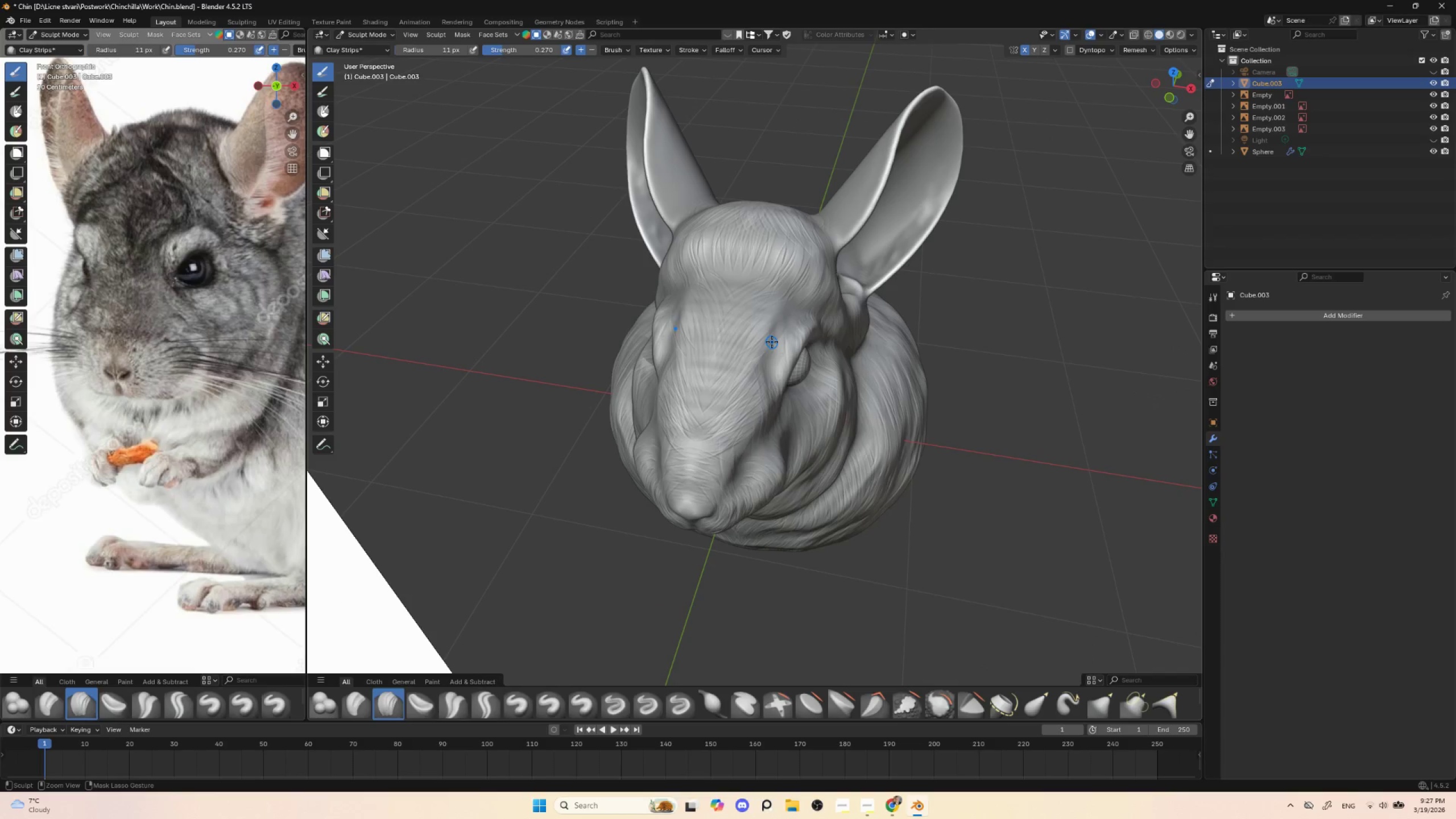 
key(Control+ControlLeft)
 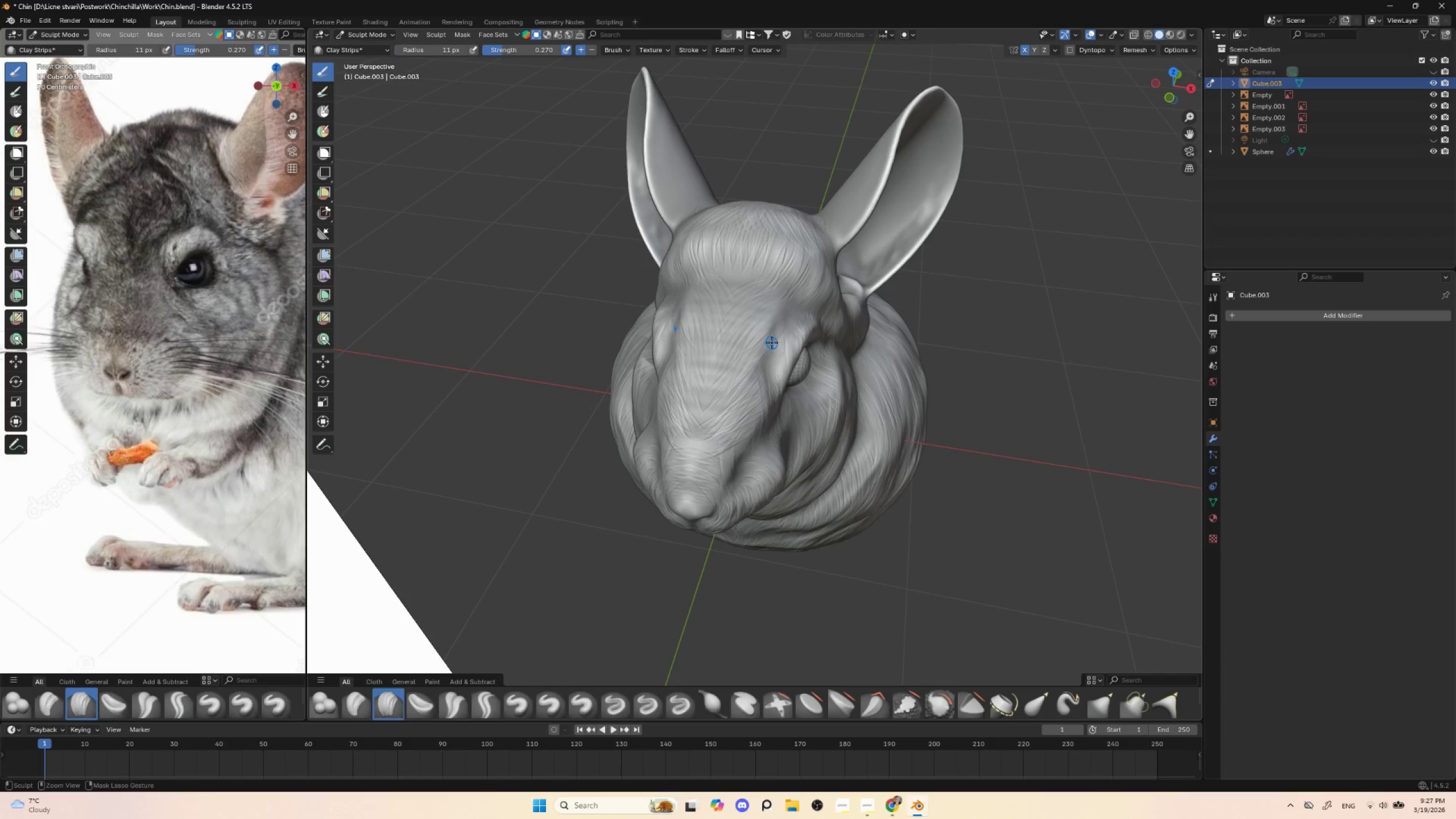 
key(Control+ControlLeft)
 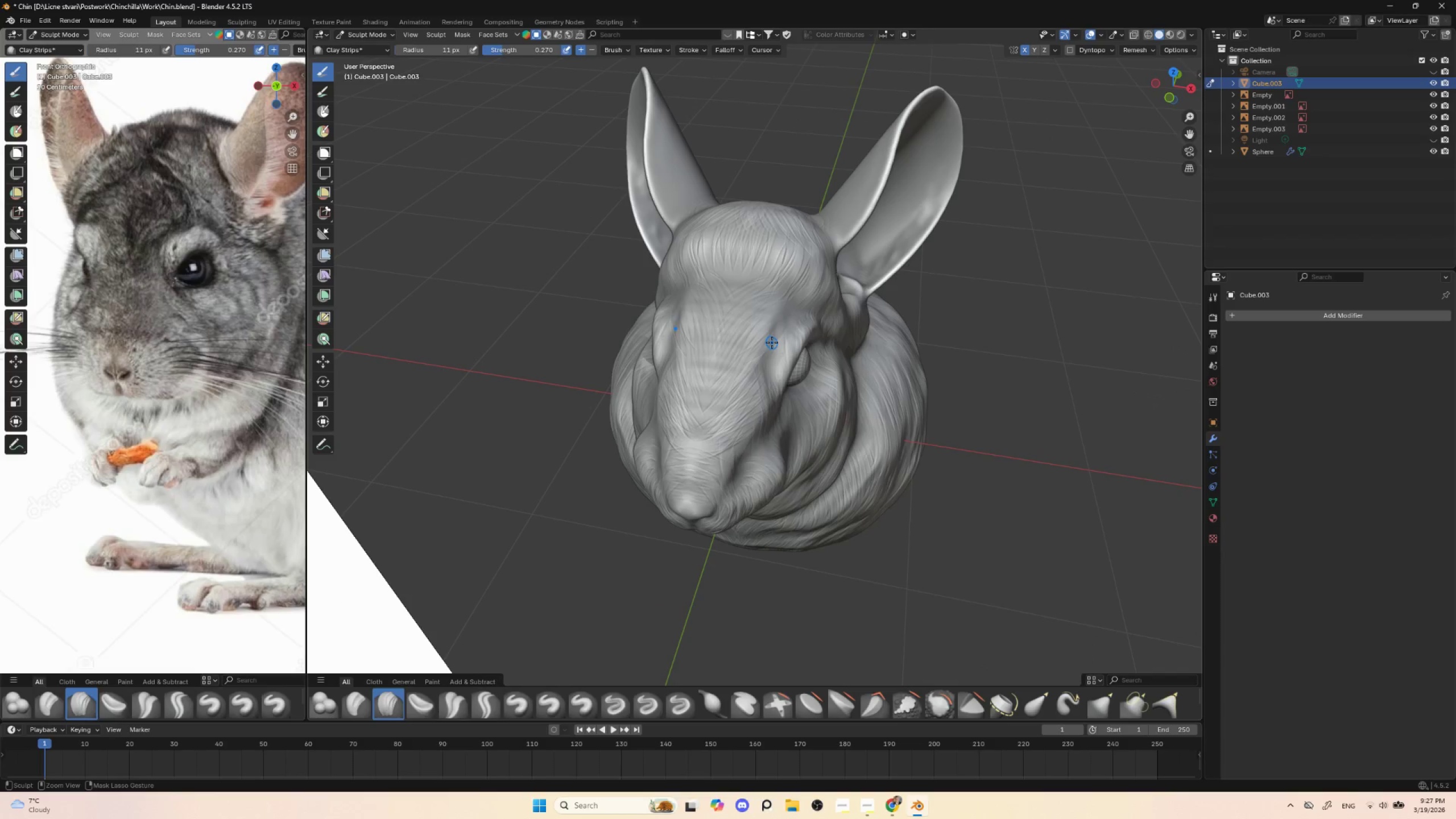 
key(Control+ControlLeft)
 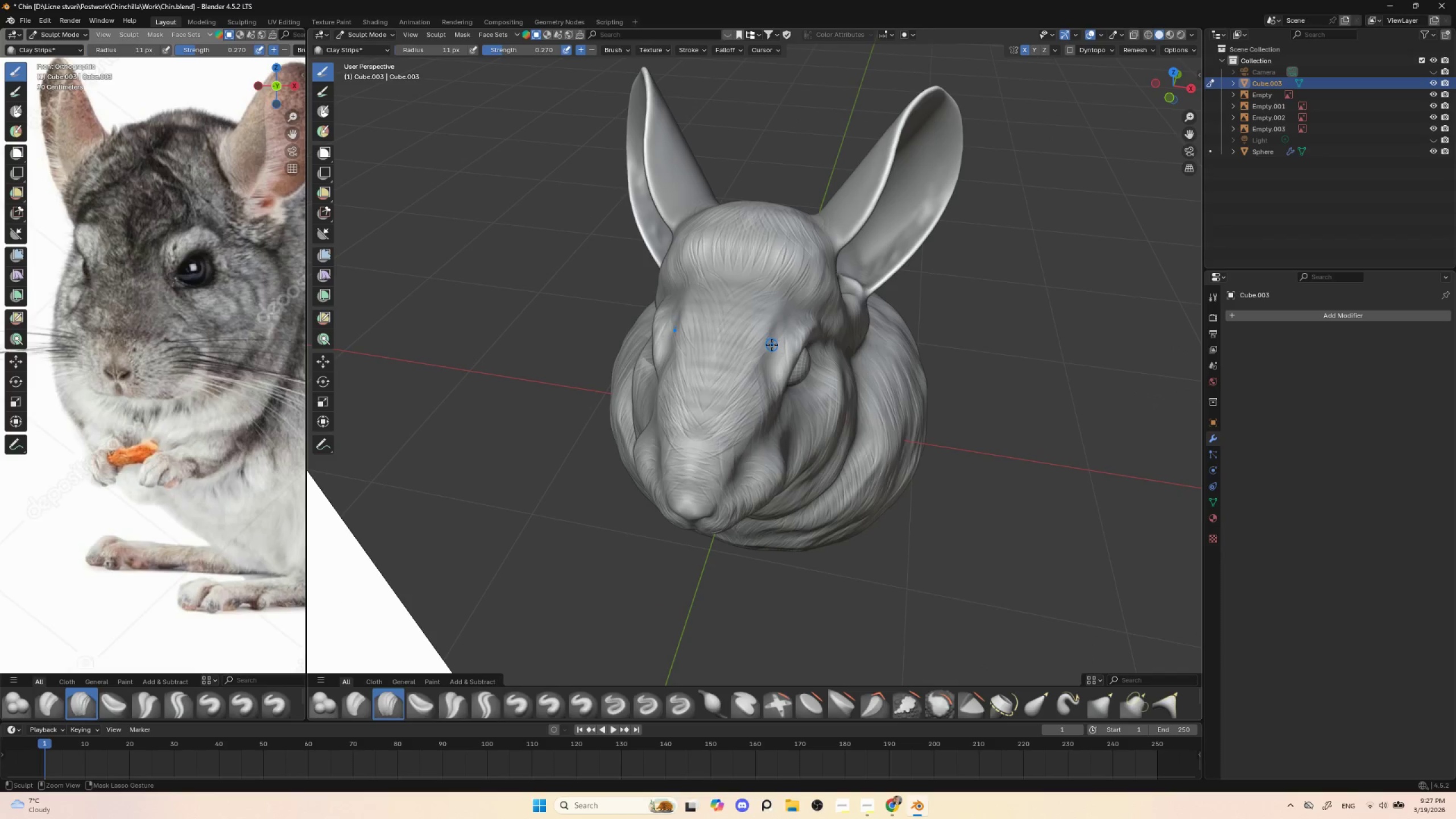 
key(Control+ControlLeft)
 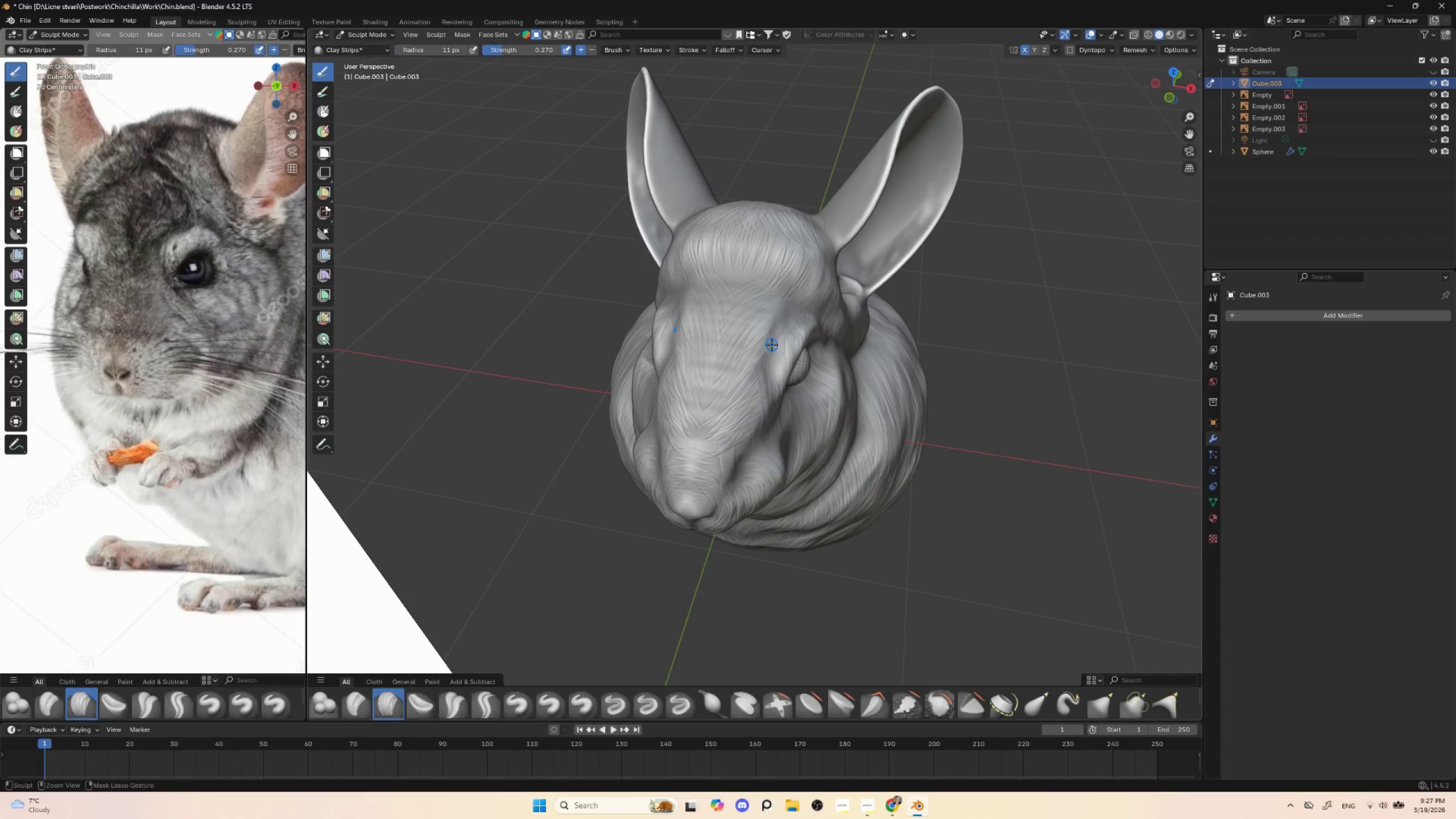 
key(Control+ControlLeft)
 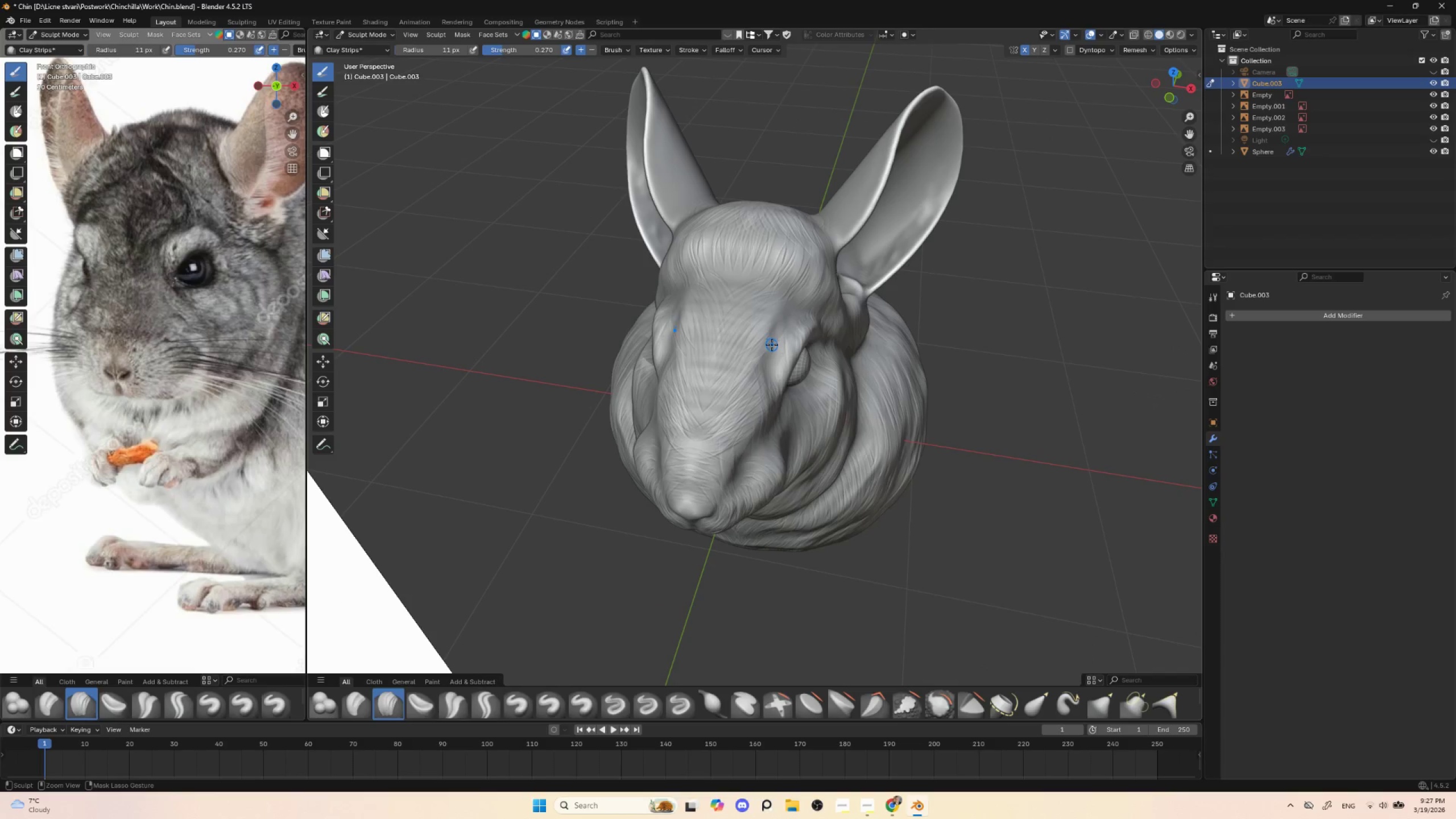 
key(Control+ControlLeft)
 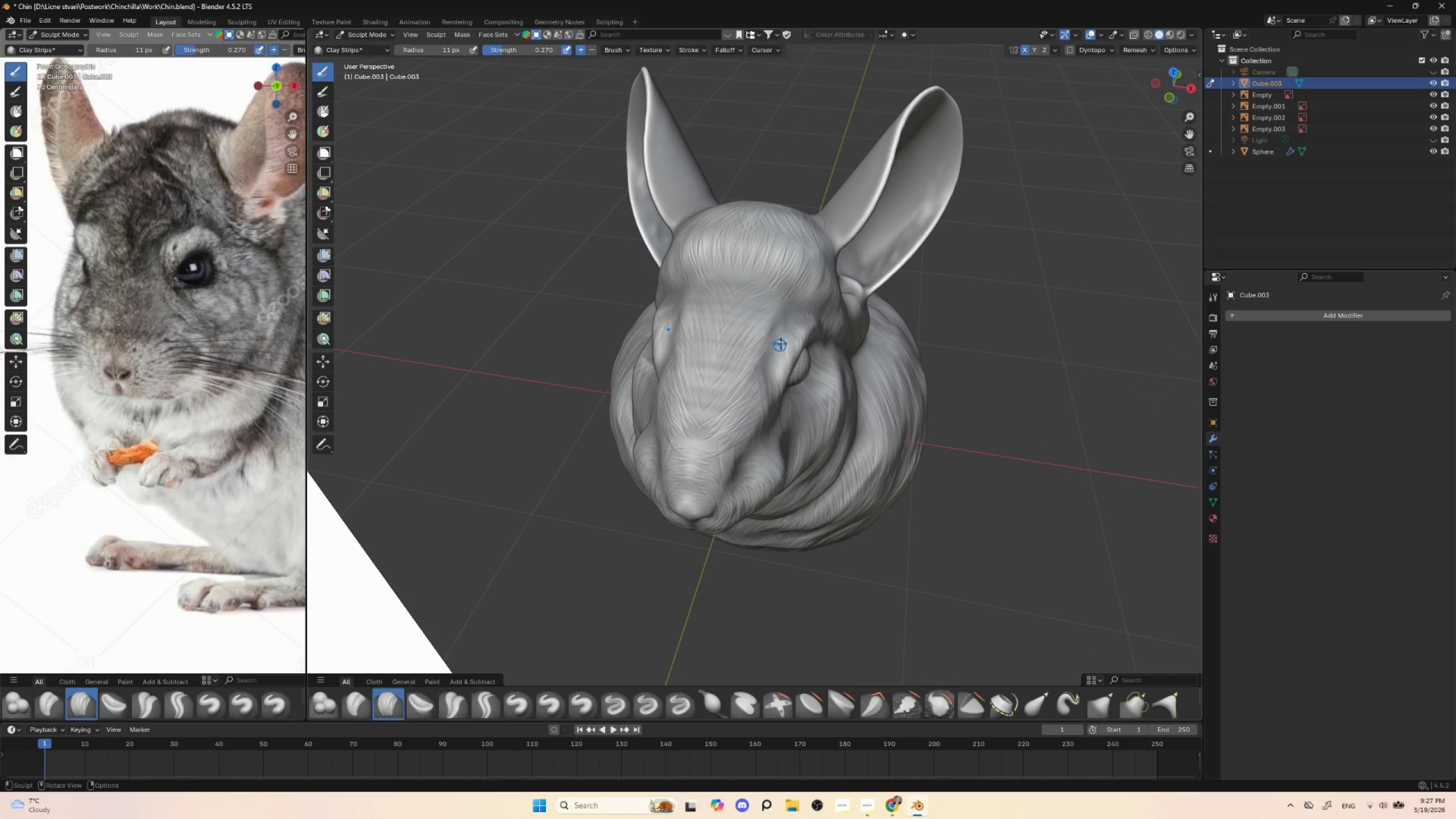 
hold_key(key=ControlLeft, duration=1.5)
left_click_drag(start_coordinate=[785, 326], to_coordinate=[763, 351])
 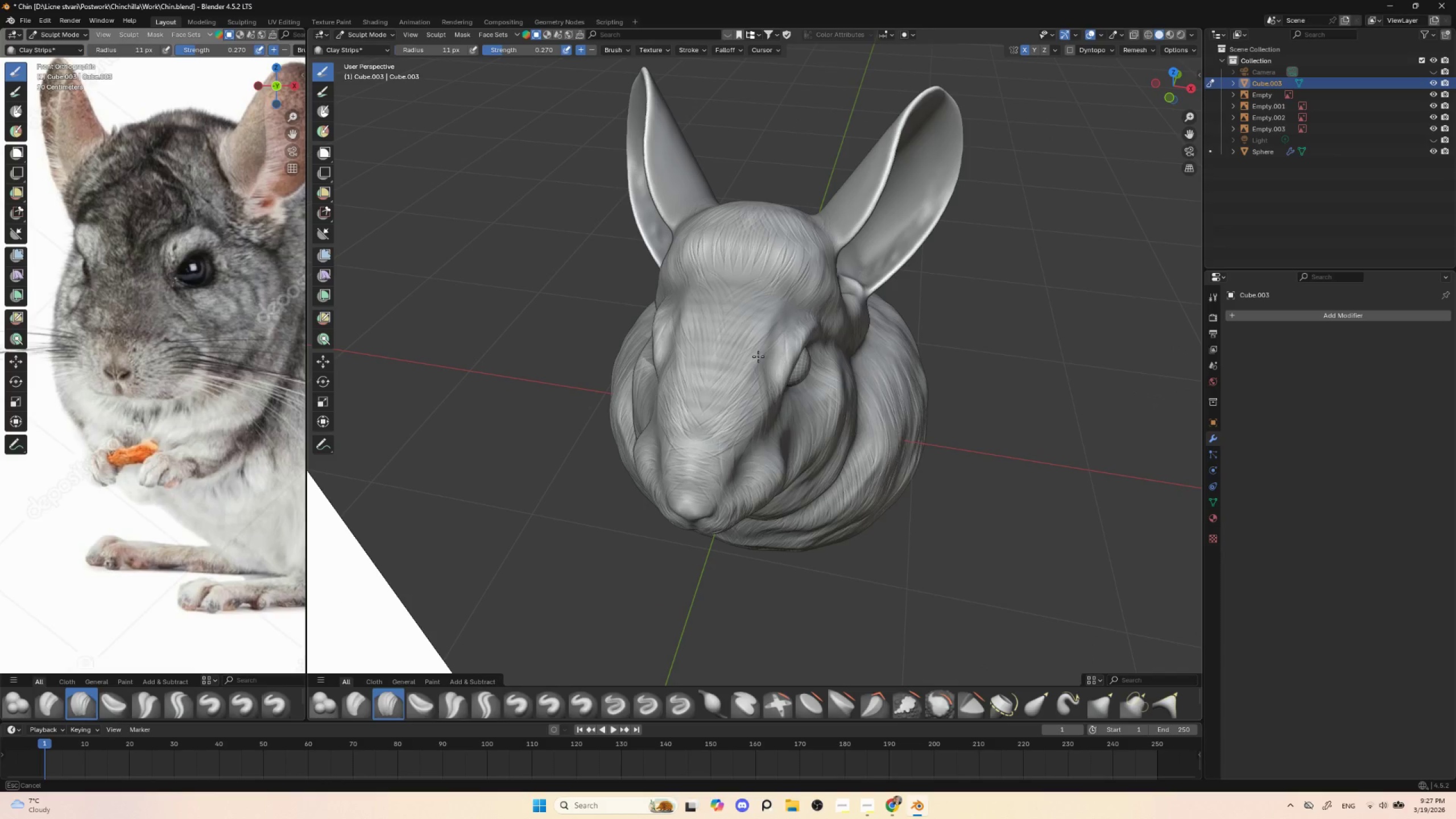 
left_click_drag(start_coordinate=[772, 330], to_coordinate=[808, 316])
 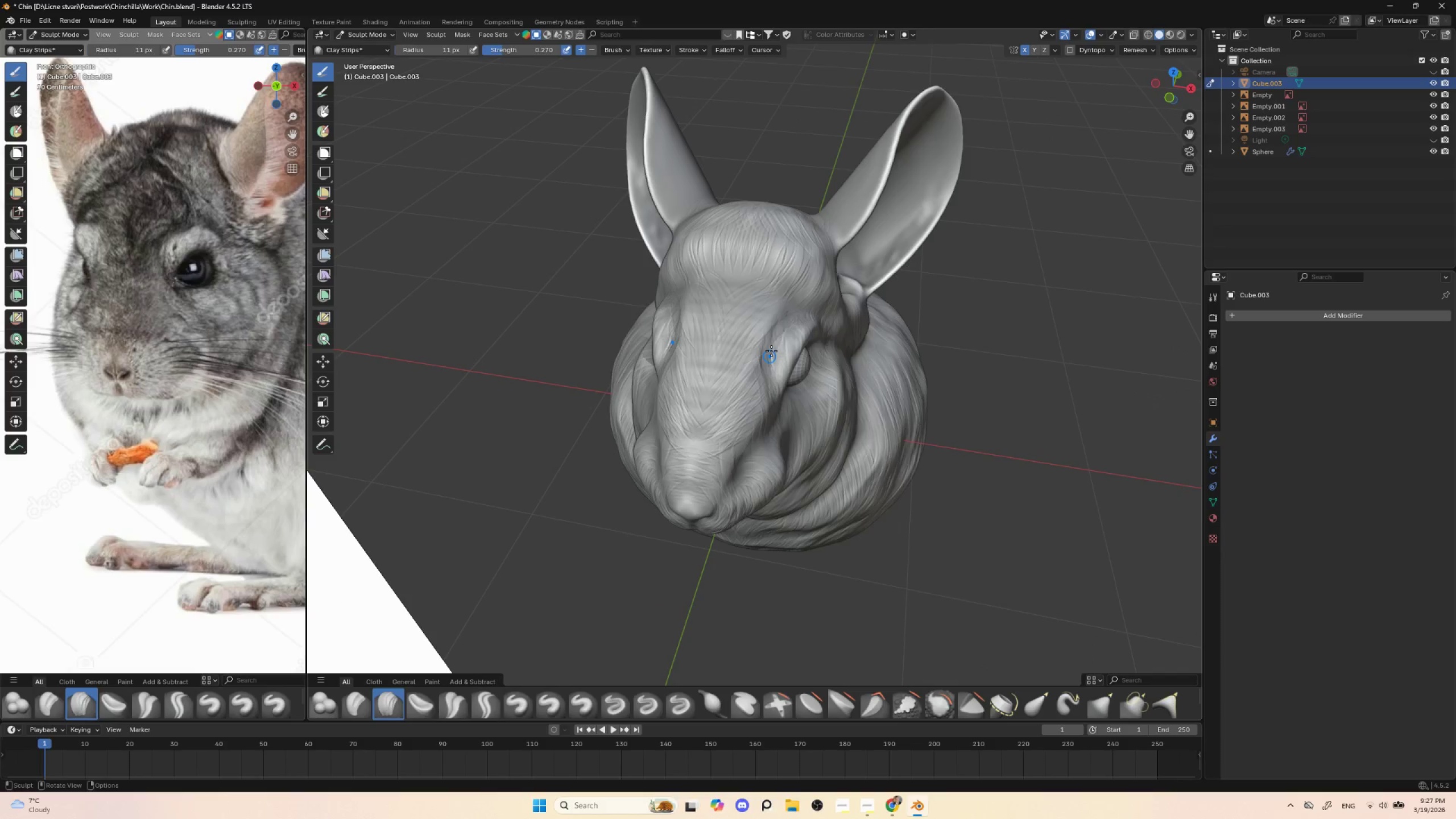 
hold_key(key=ControlLeft, duration=1.22)
 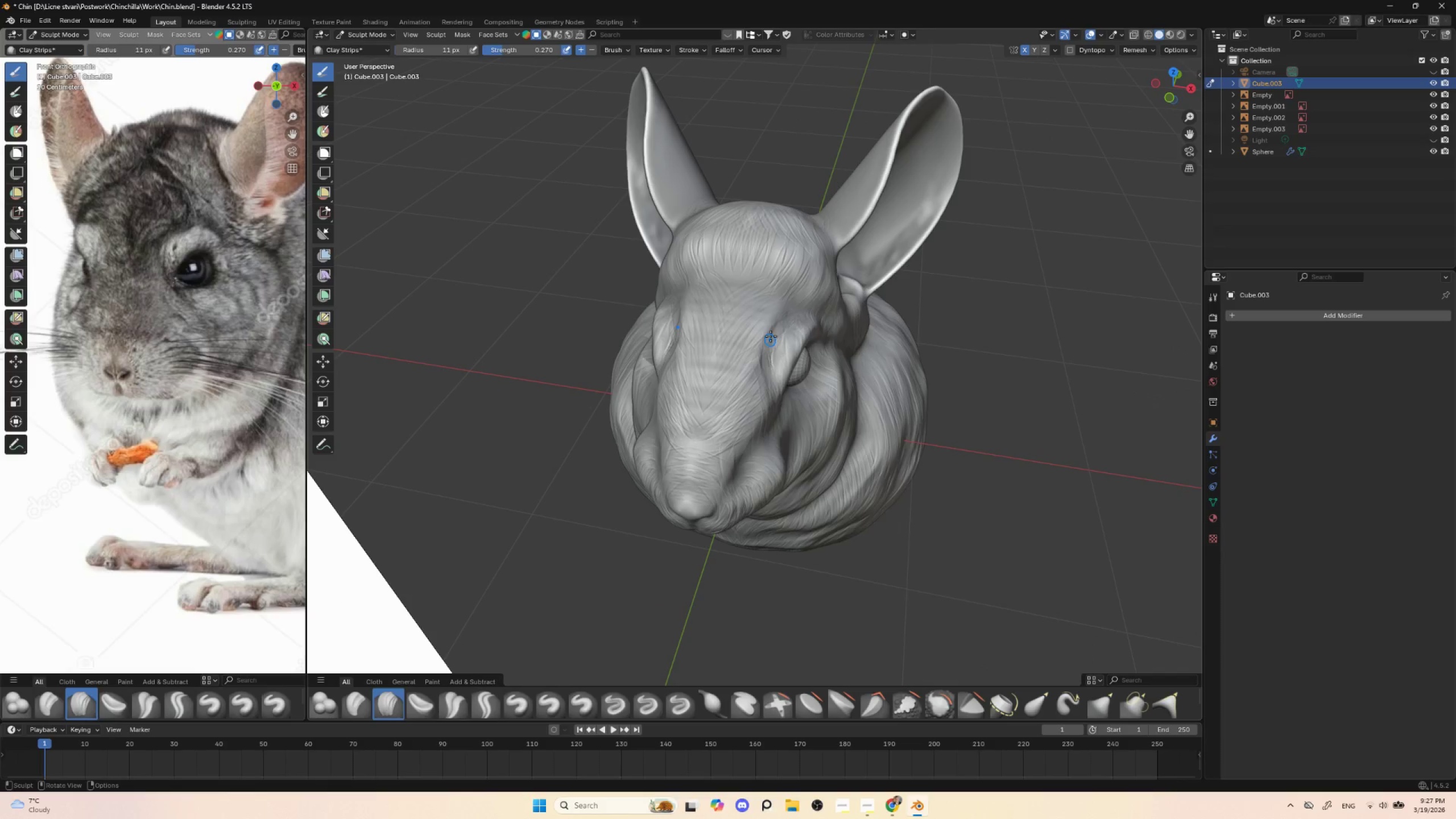 
left_click_drag(start_coordinate=[771, 329], to_coordinate=[770, 359])
 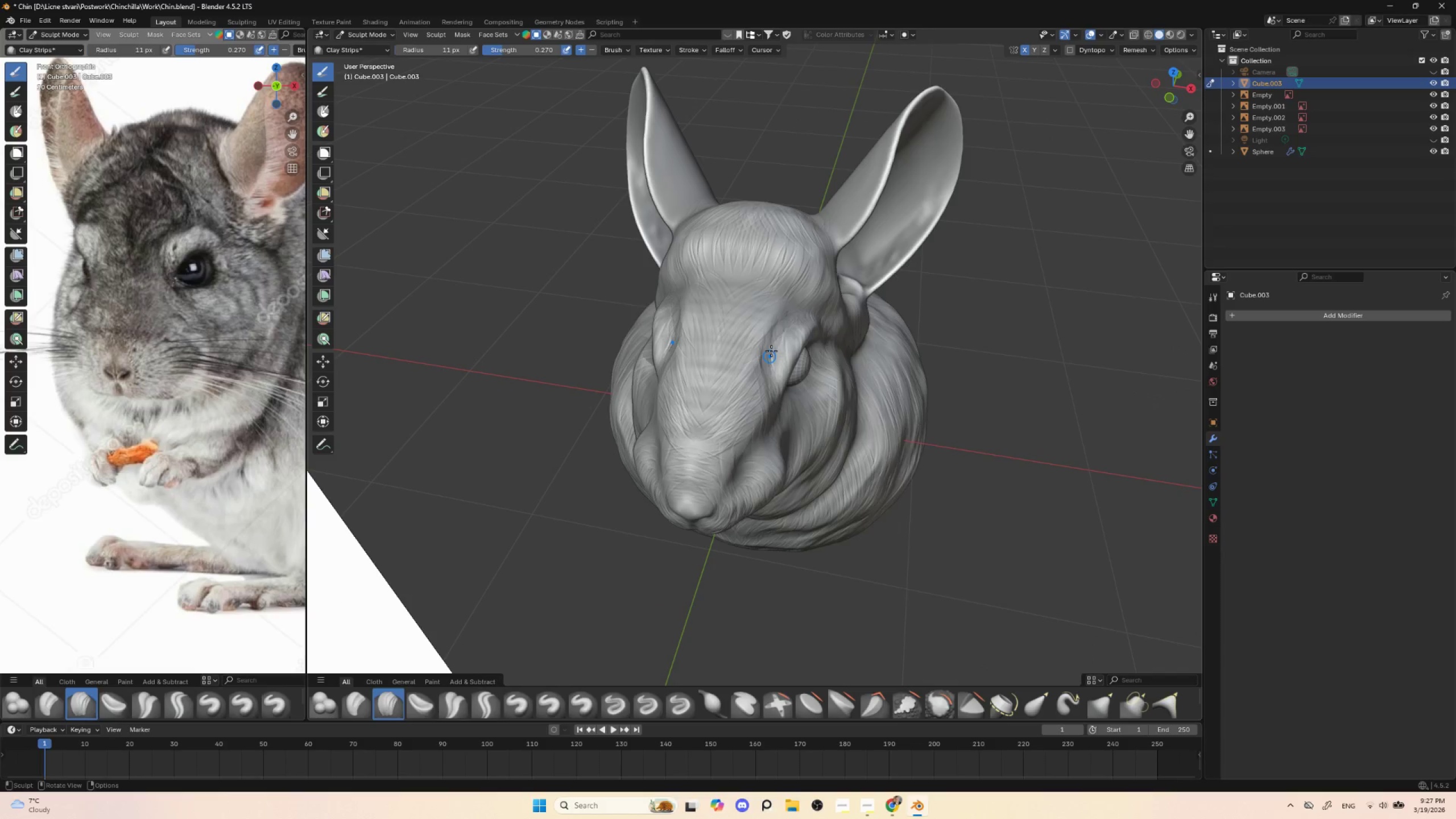 
left_click_drag(start_coordinate=[775, 340], to_coordinate=[774, 361])
 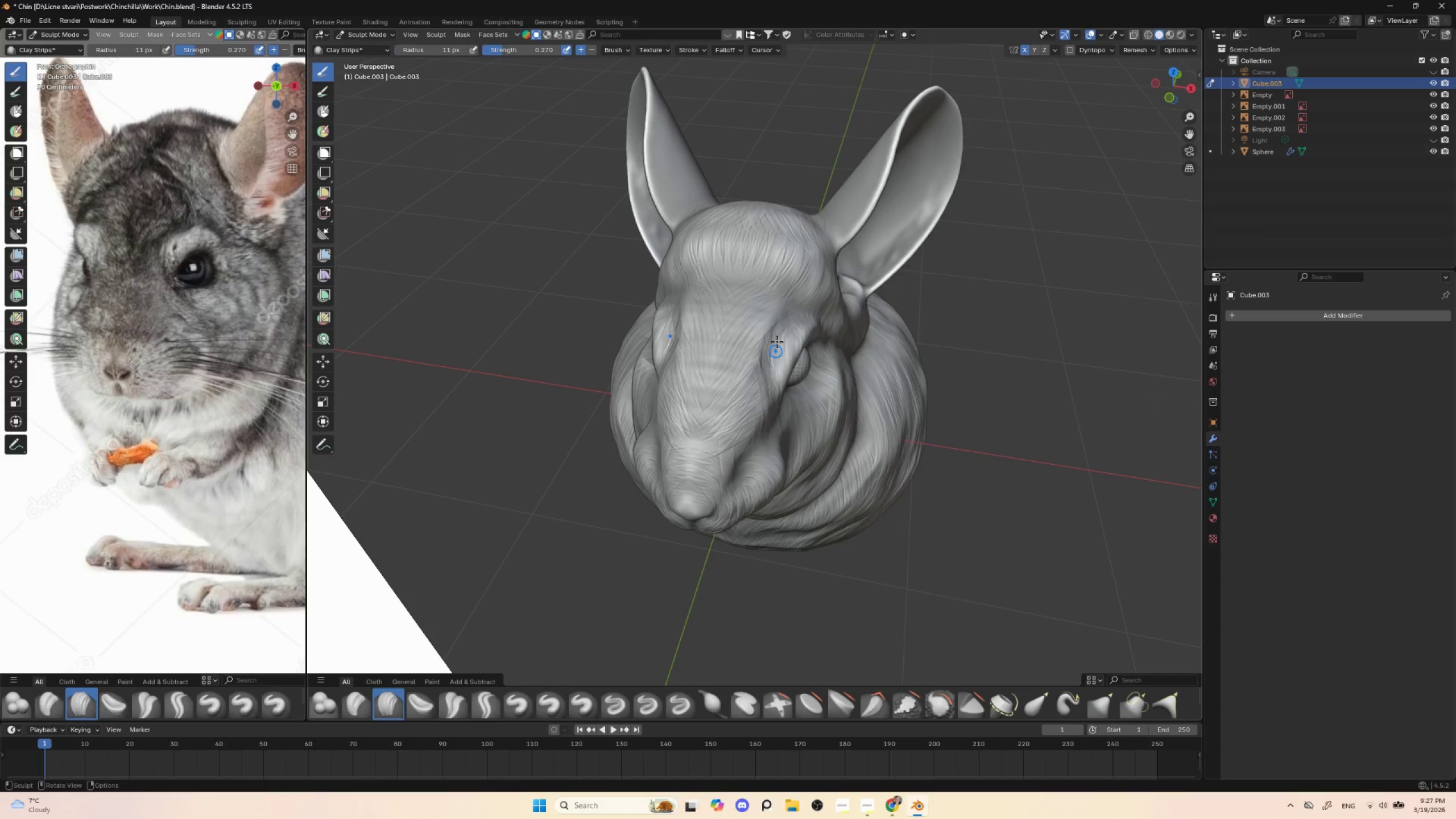 
left_click_drag(start_coordinate=[780, 333], to_coordinate=[775, 366])
 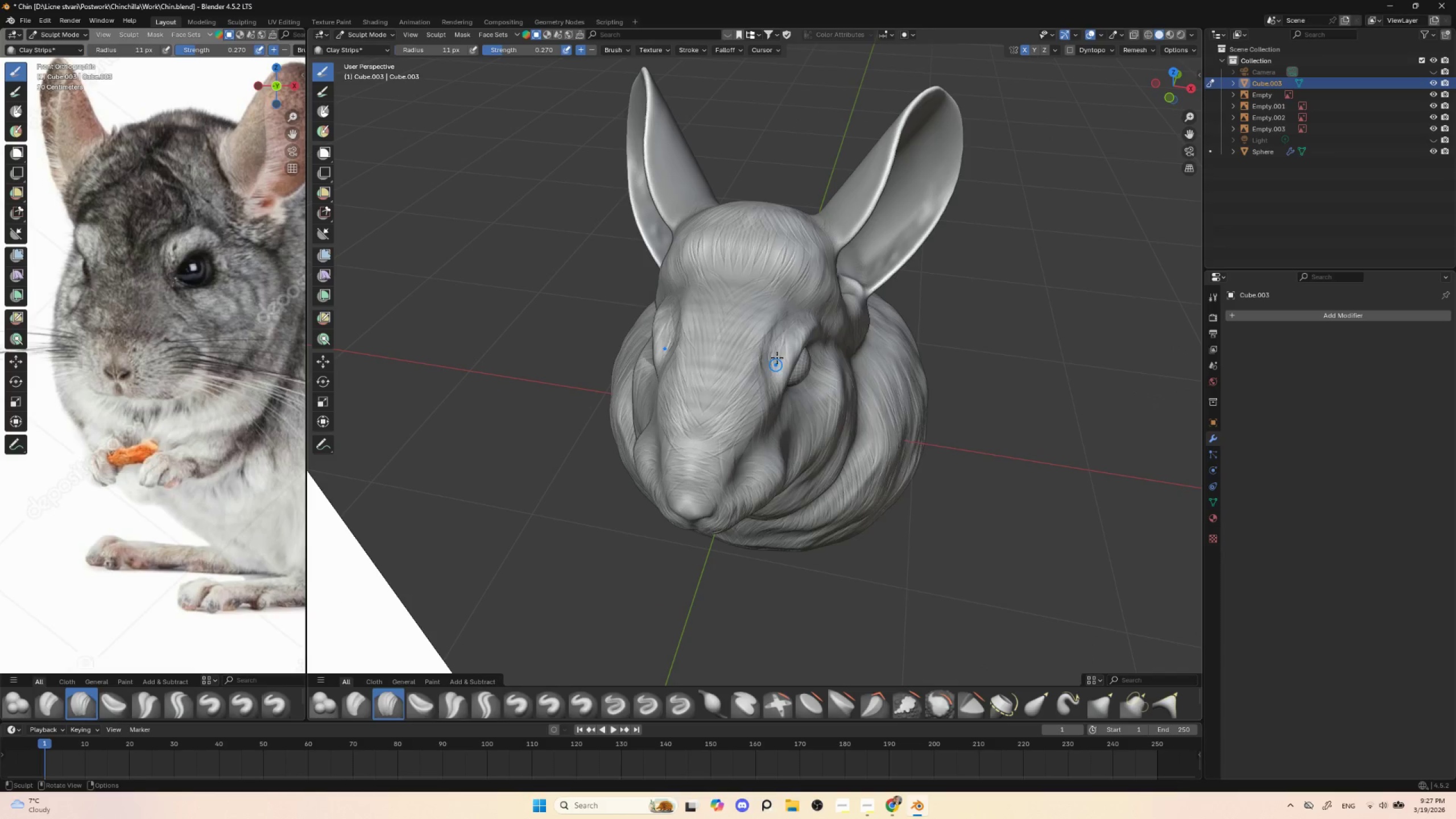 
left_click_drag(start_coordinate=[778, 337], to_coordinate=[779, 370])
 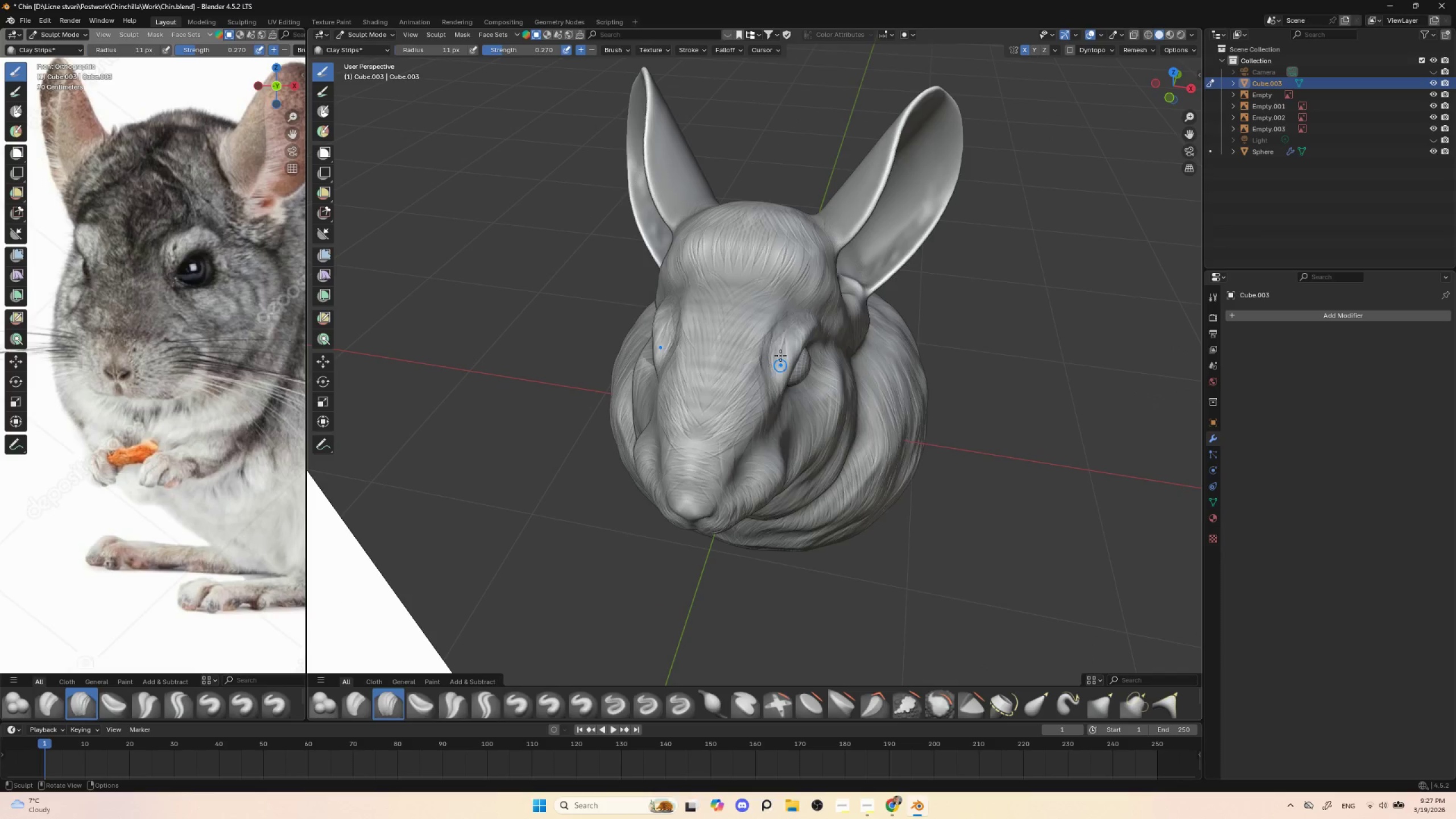 
left_click_drag(start_coordinate=[777, 338], to_coordinate=[777, 362])
 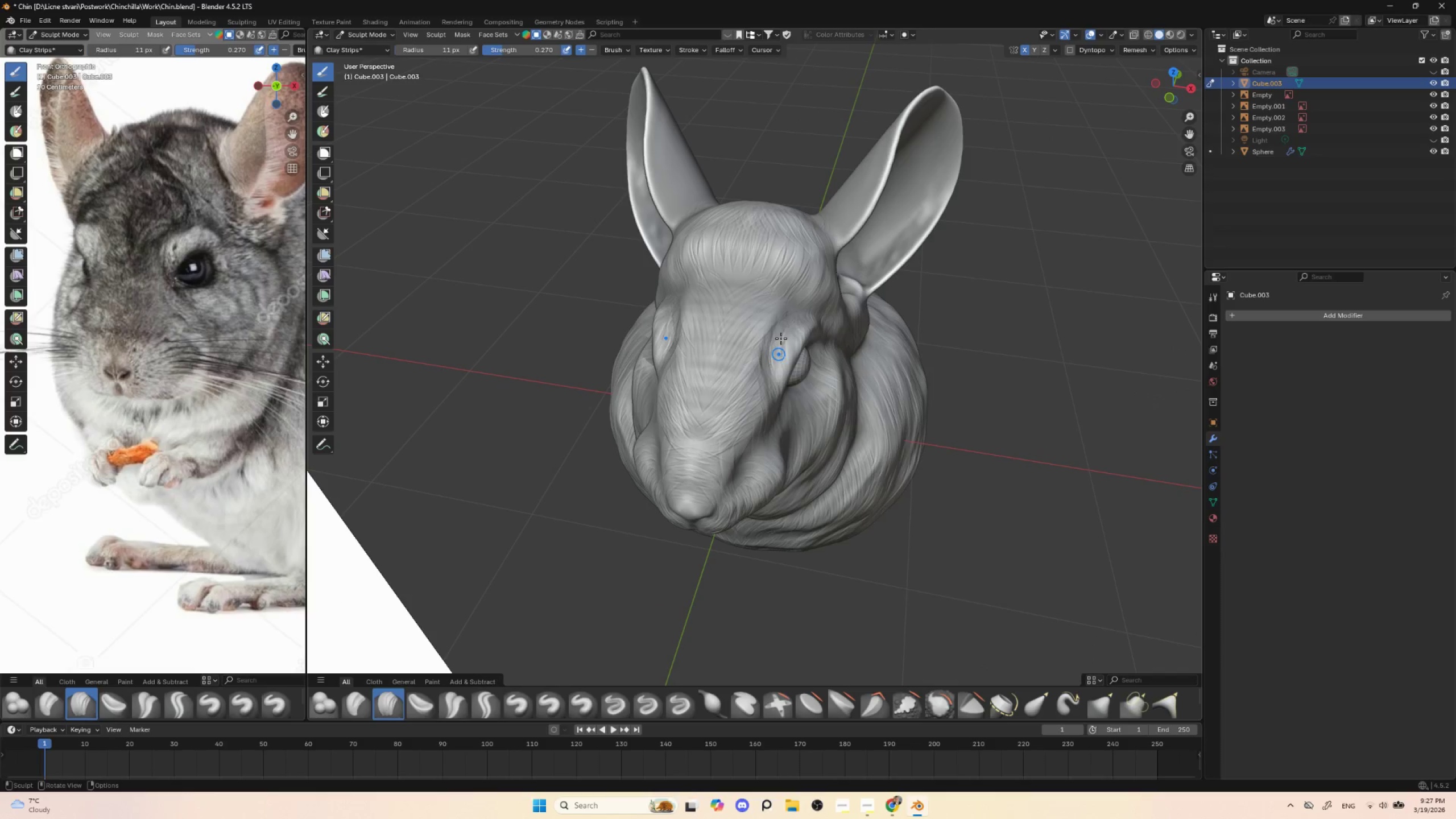 
left_click_drag(start_coordinate=[781, 332], to_coordinate=[779, 369])
 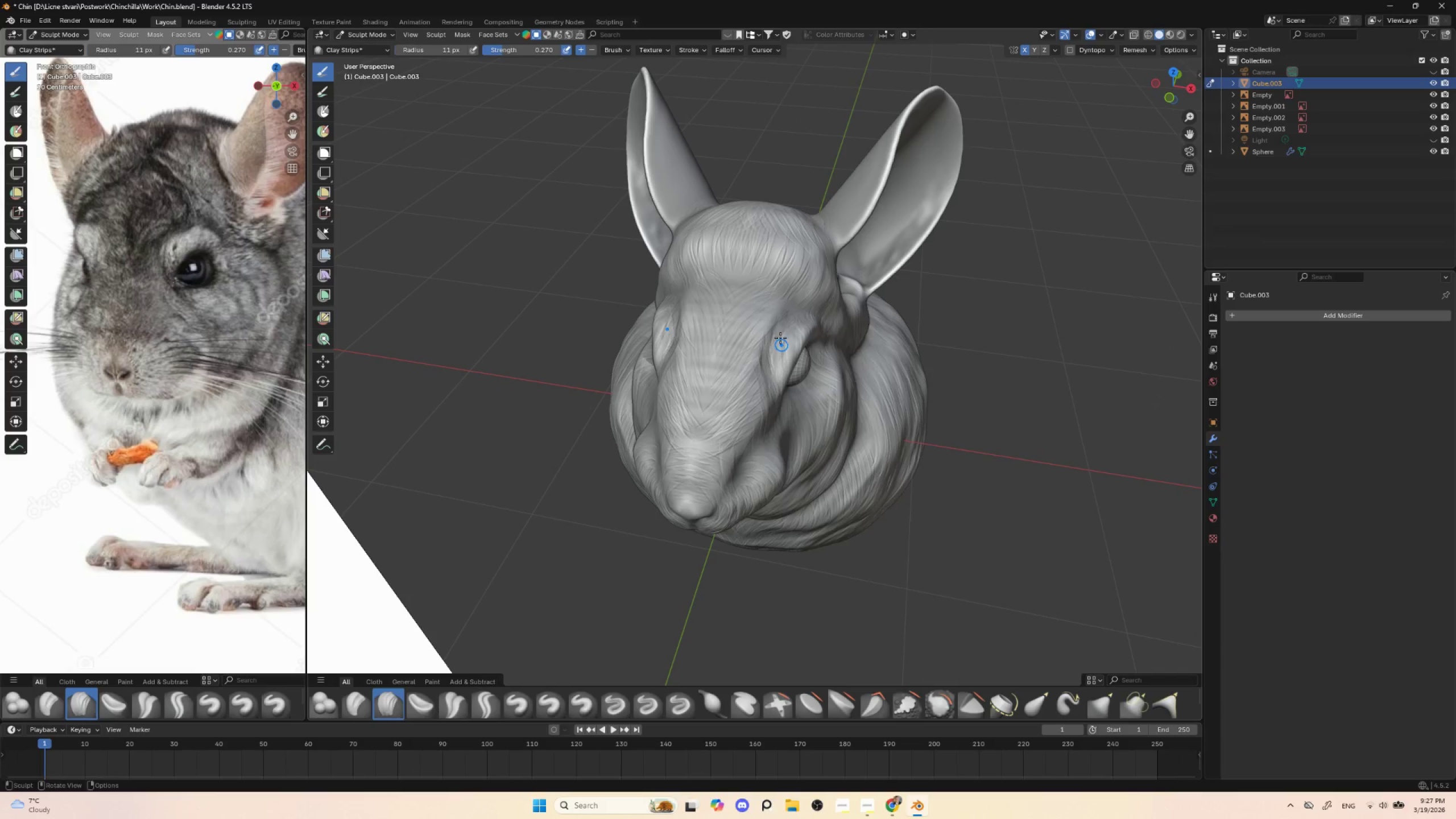 
left_click_drag(start_coordinate=[780, 338], to_coordinate=[787, 361])
 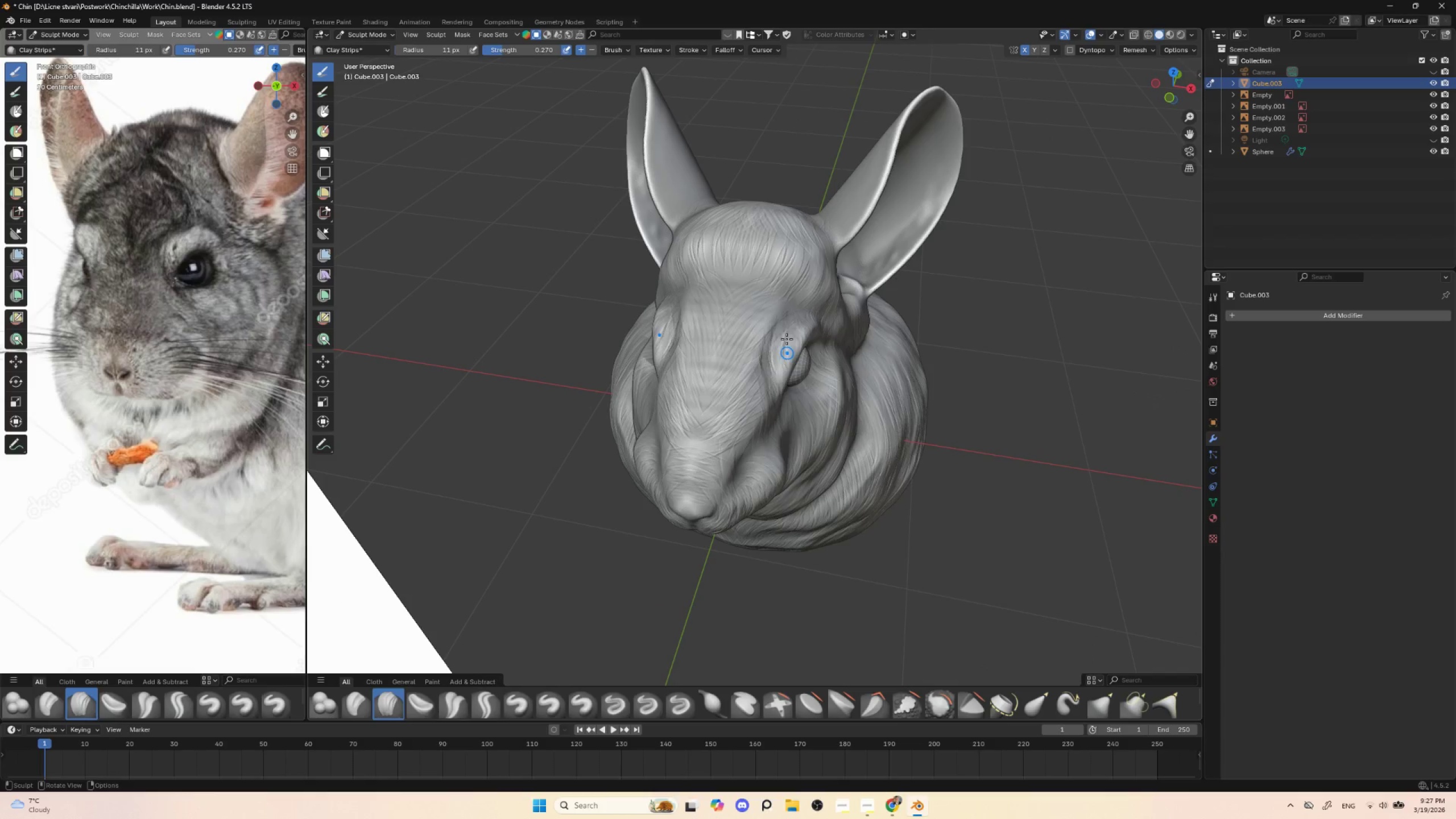 
left_click_drag(start_coordinate=[787, 333], to_coordinate=[785, 365])
 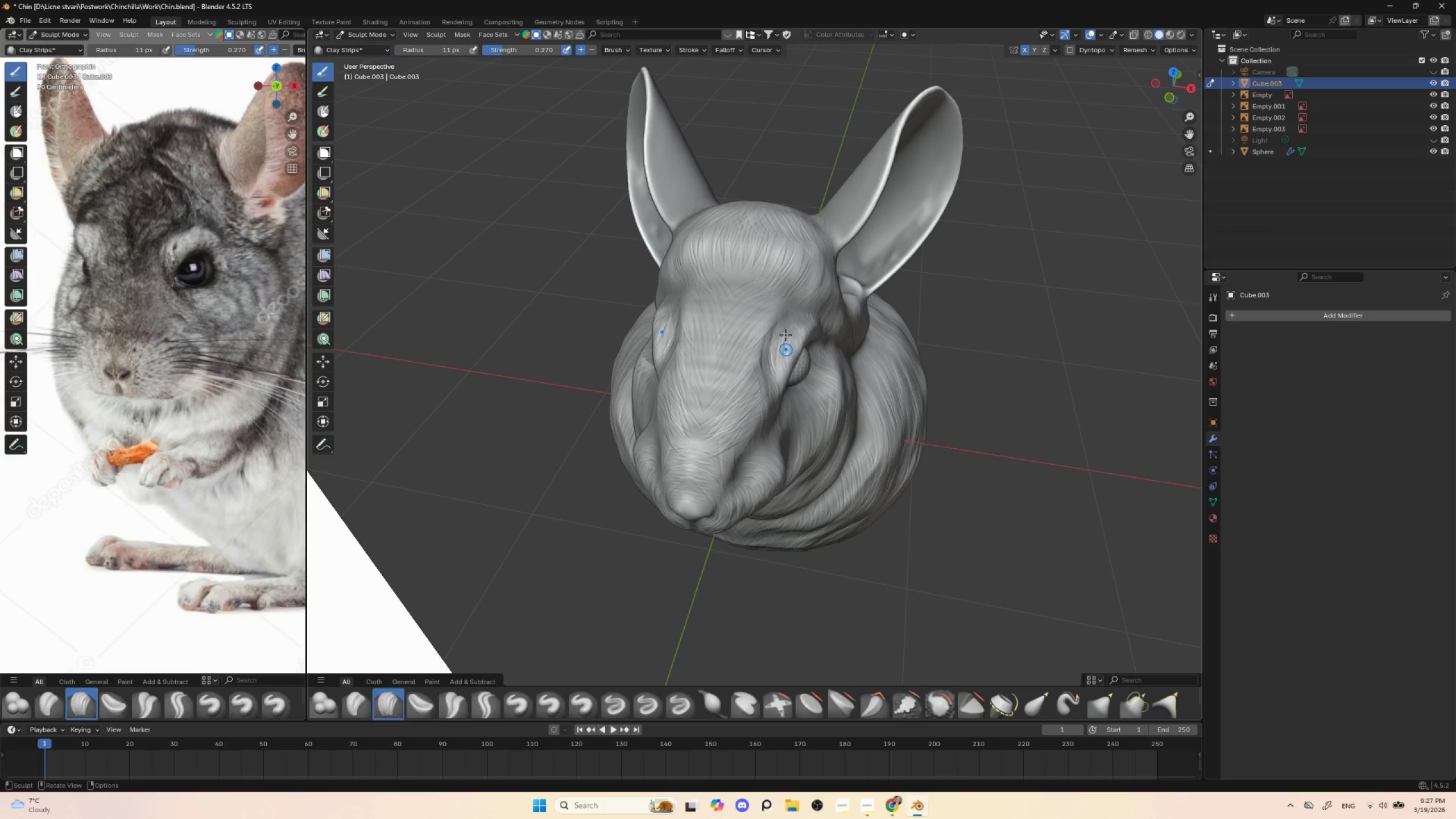 
left_click_drag(start_coordinate=[785, 334], to_coordinate=[789, 368])
 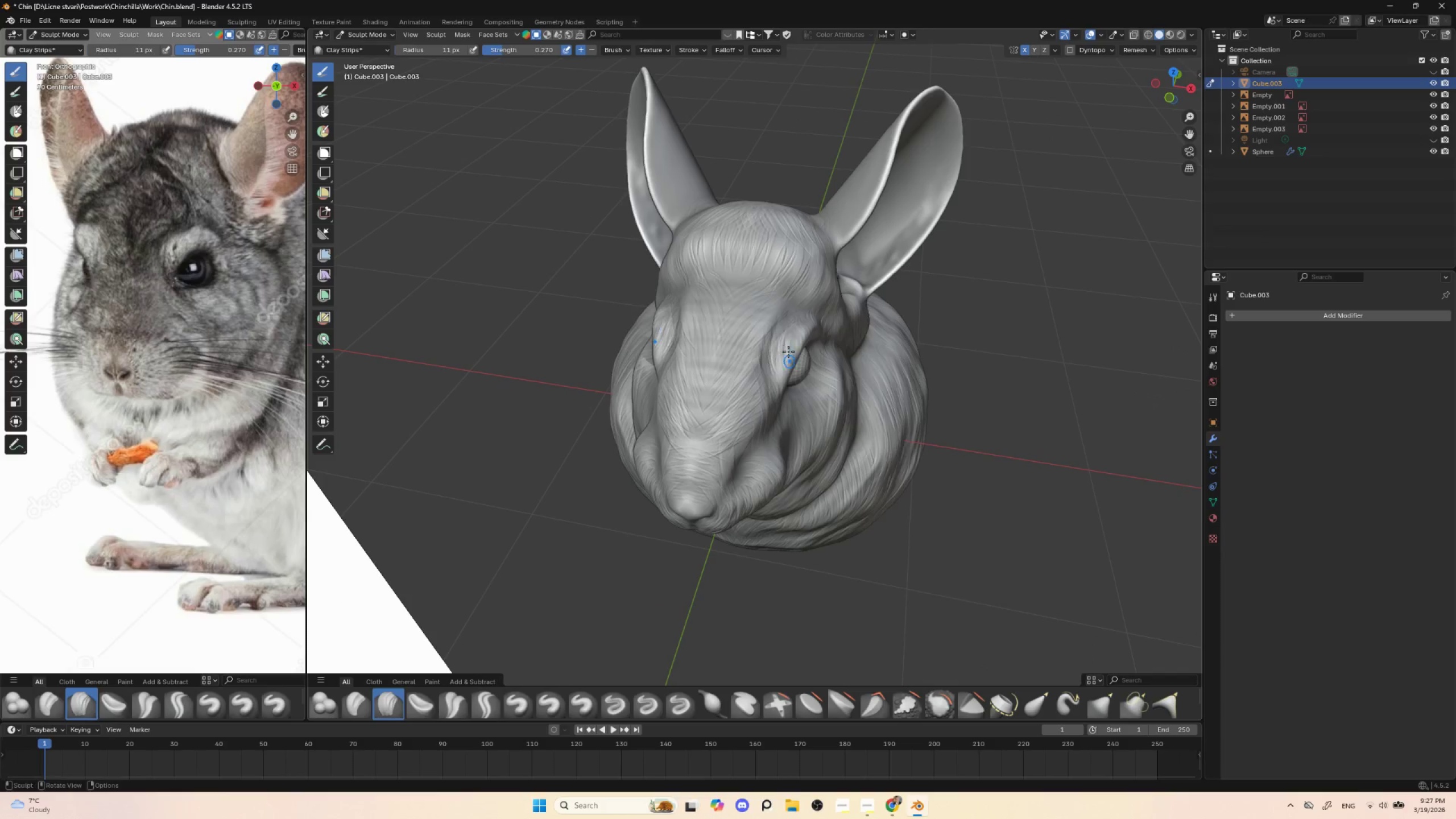 
left_click_drag(start_coordinate=[789, 337], to_coordinate=[780, 373])
 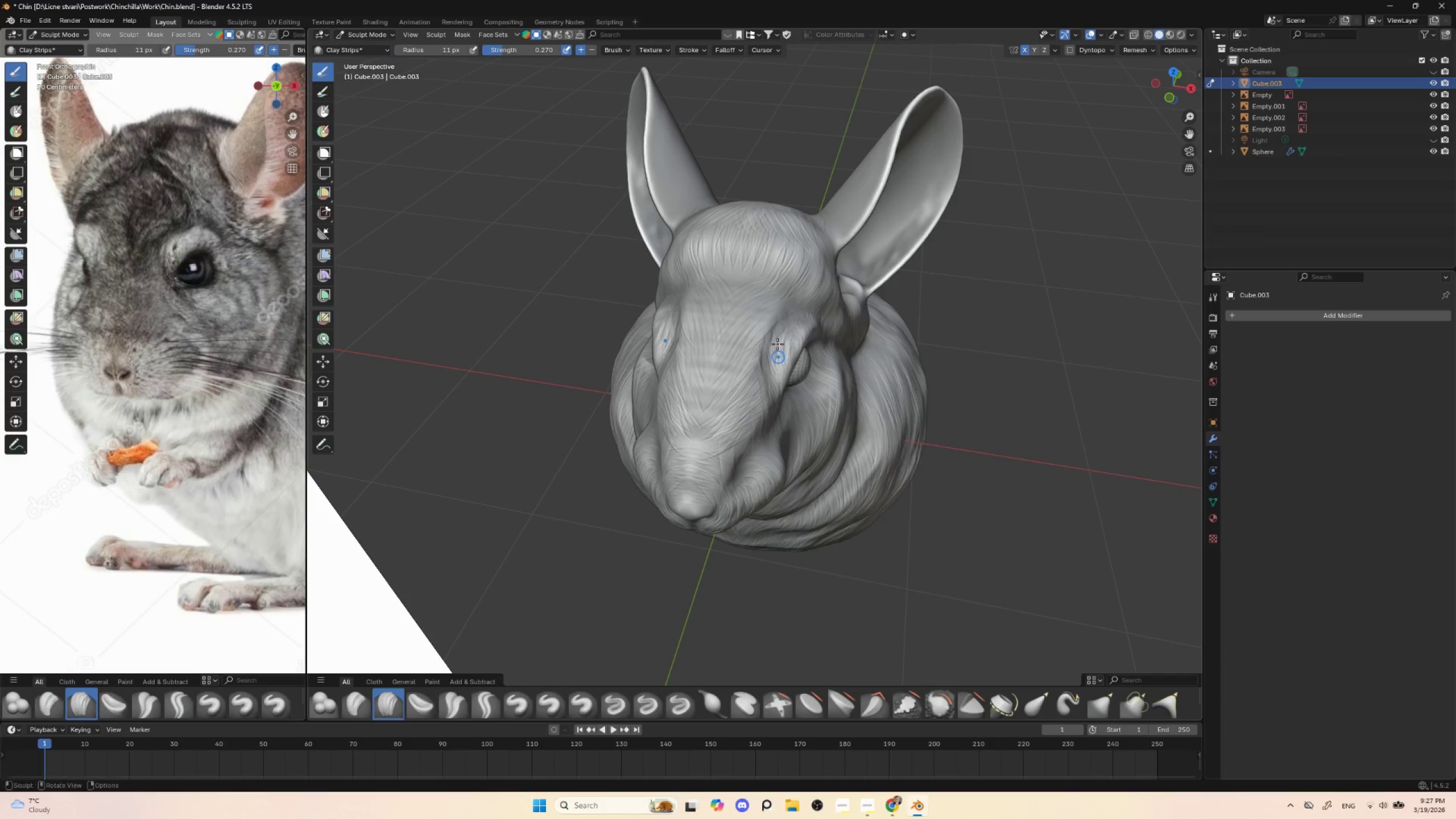 
left_click_drag(start_coordinate=[778, 344], to_coordinate=[781, 378])
 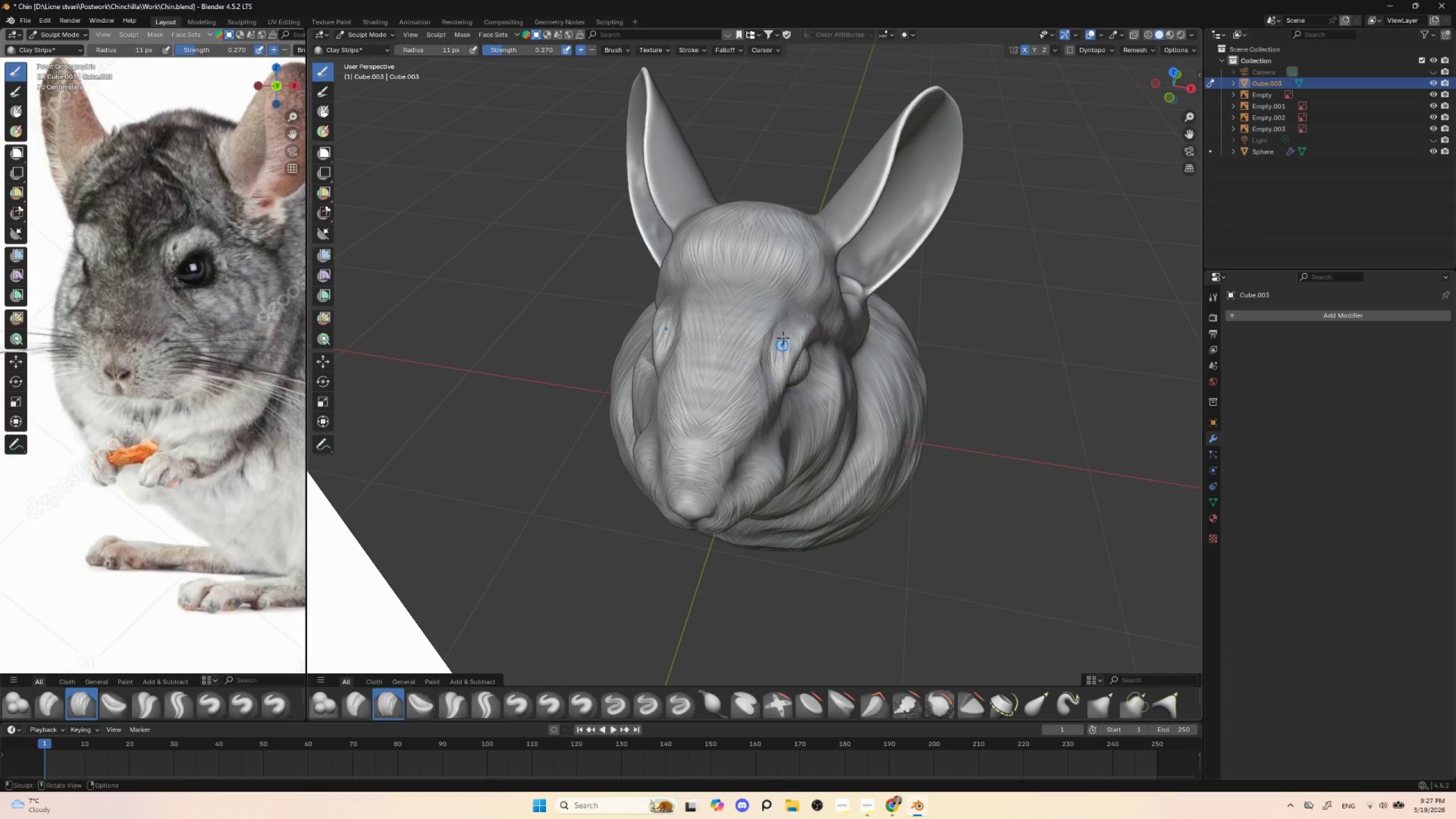 
left_click_drag(start_coordinate=[783, 338], to_coordinate=[781, 379])
 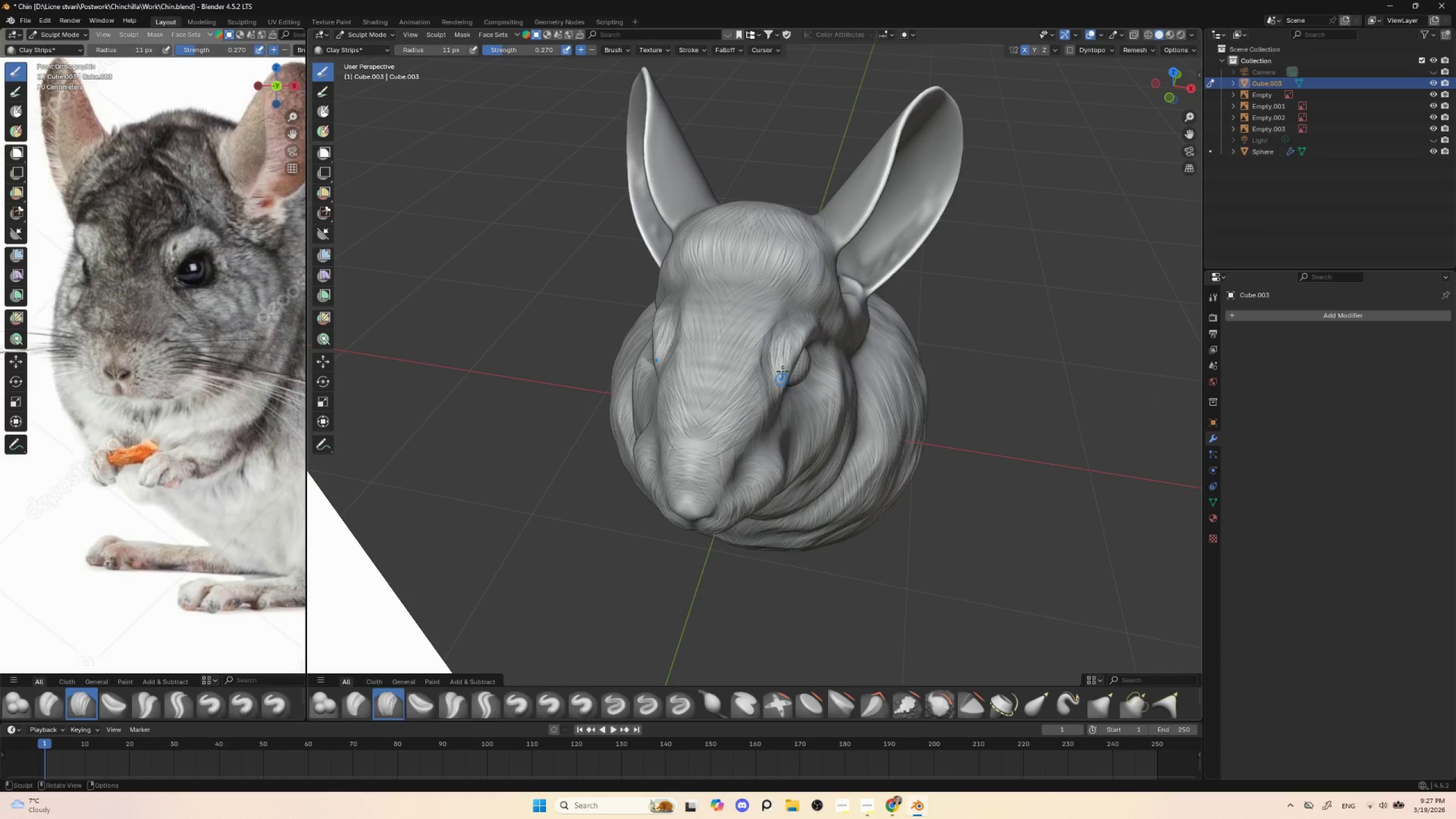 
left_click_drag(start_coordinate=[779, 343], to_coordinate=[784, 379])
 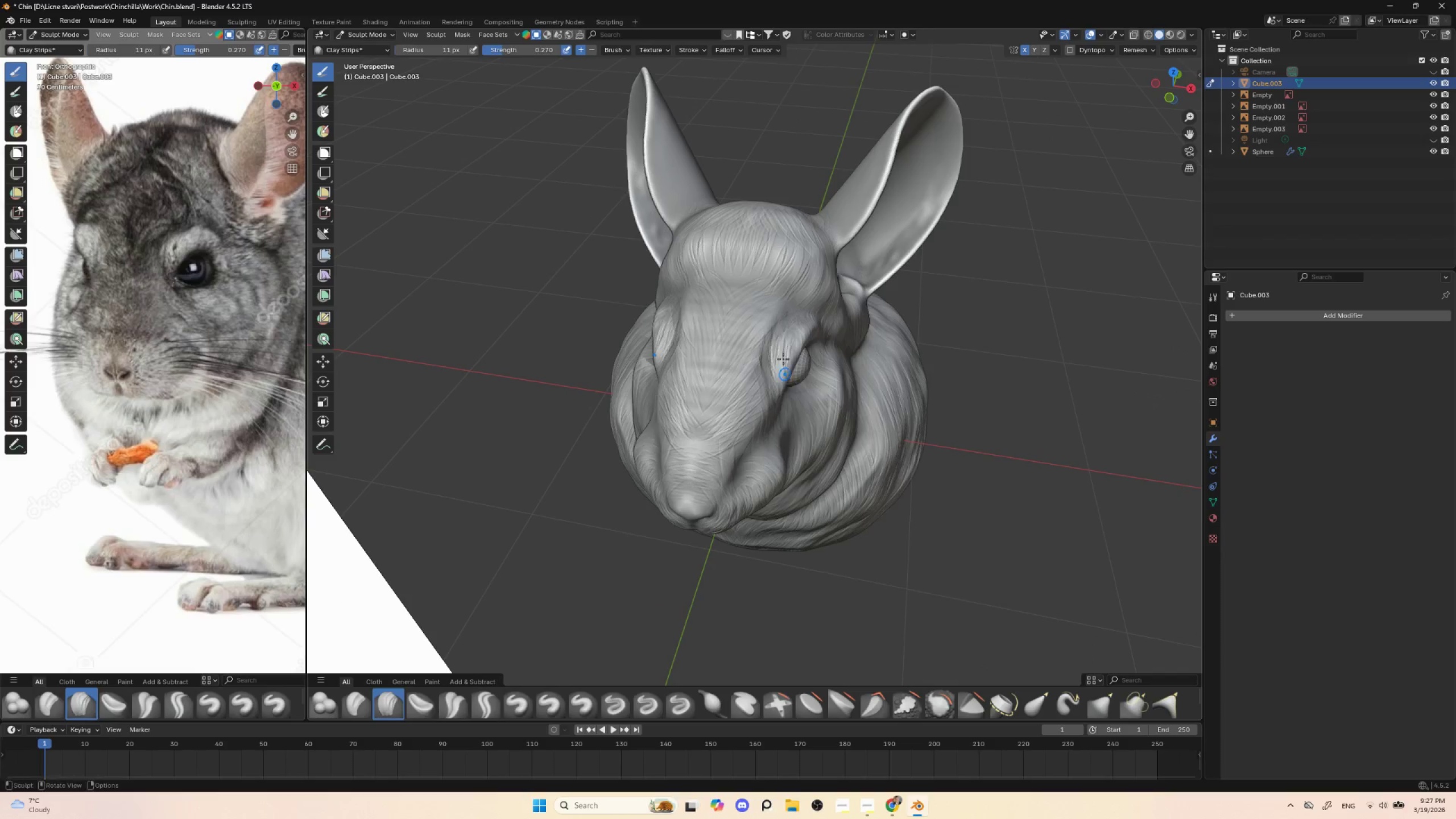 
left_click_drag(start_coordinate=[780, 340], to_coordinate=[781, 377])
 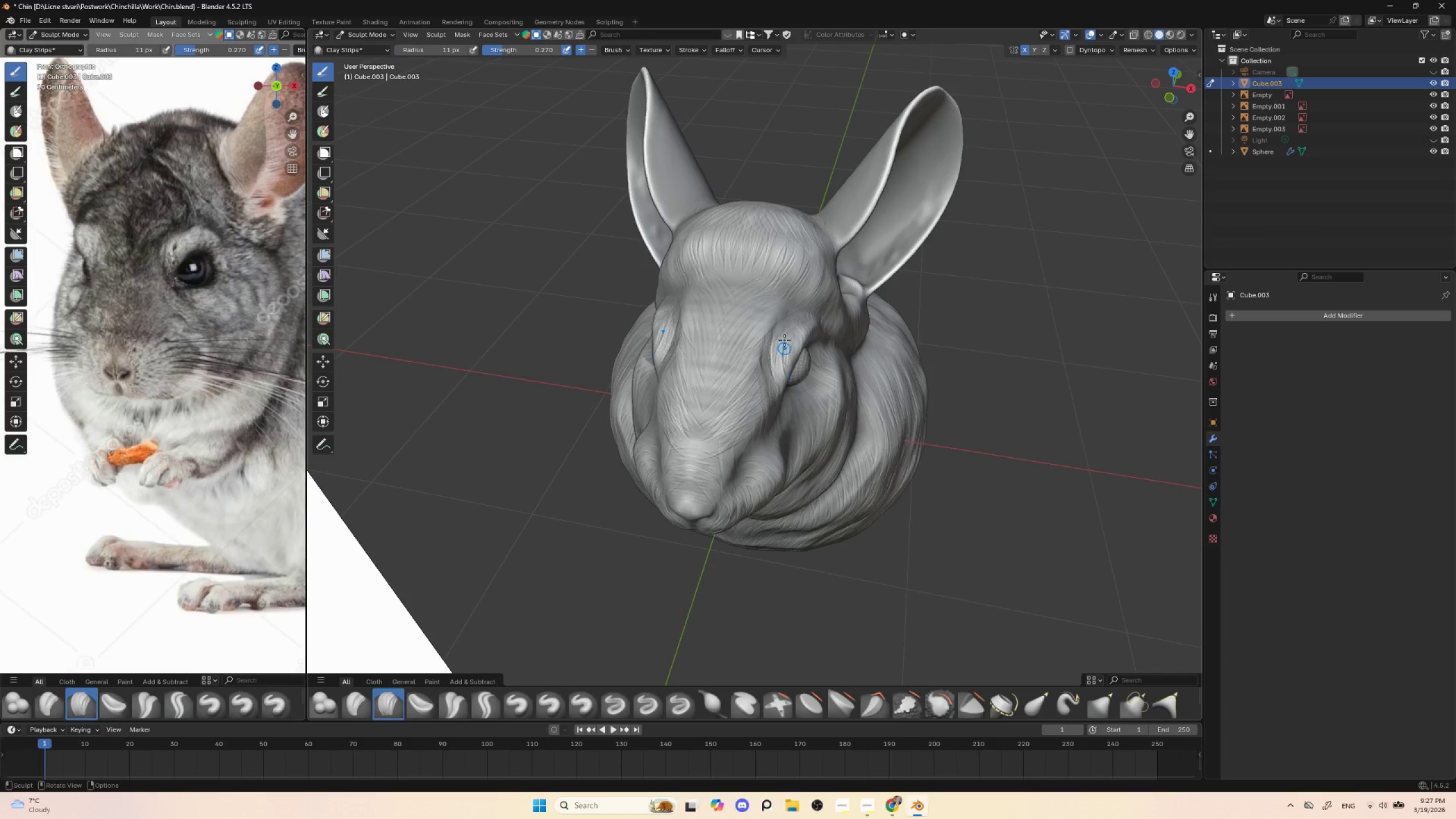 
left_click_drag(start_coordinate=[784, 338], to_coordinate=[787, 373])
 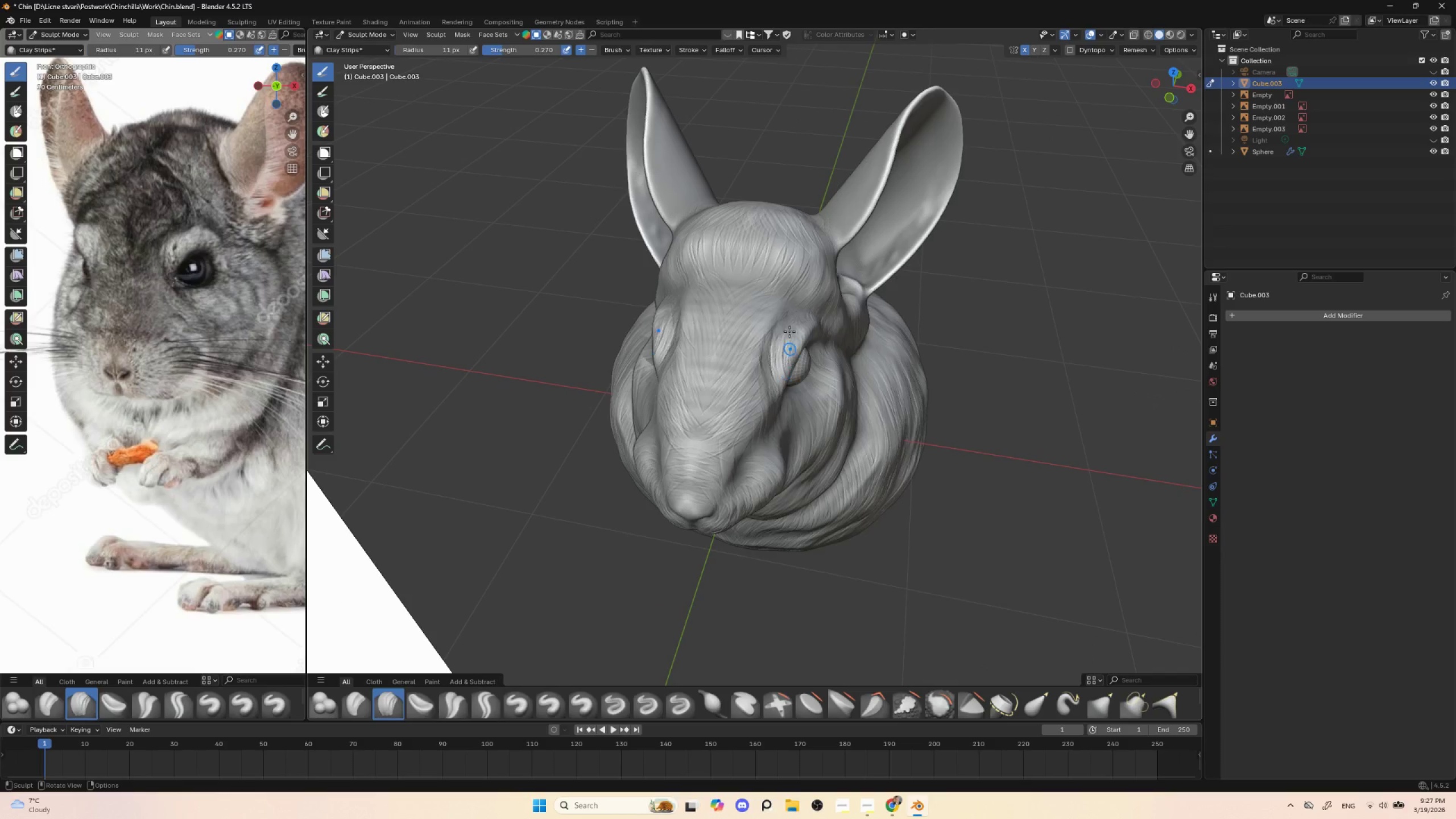 
left_click_drag(start_coordinate=[790, 328], to_coordinate=[789, 363])
 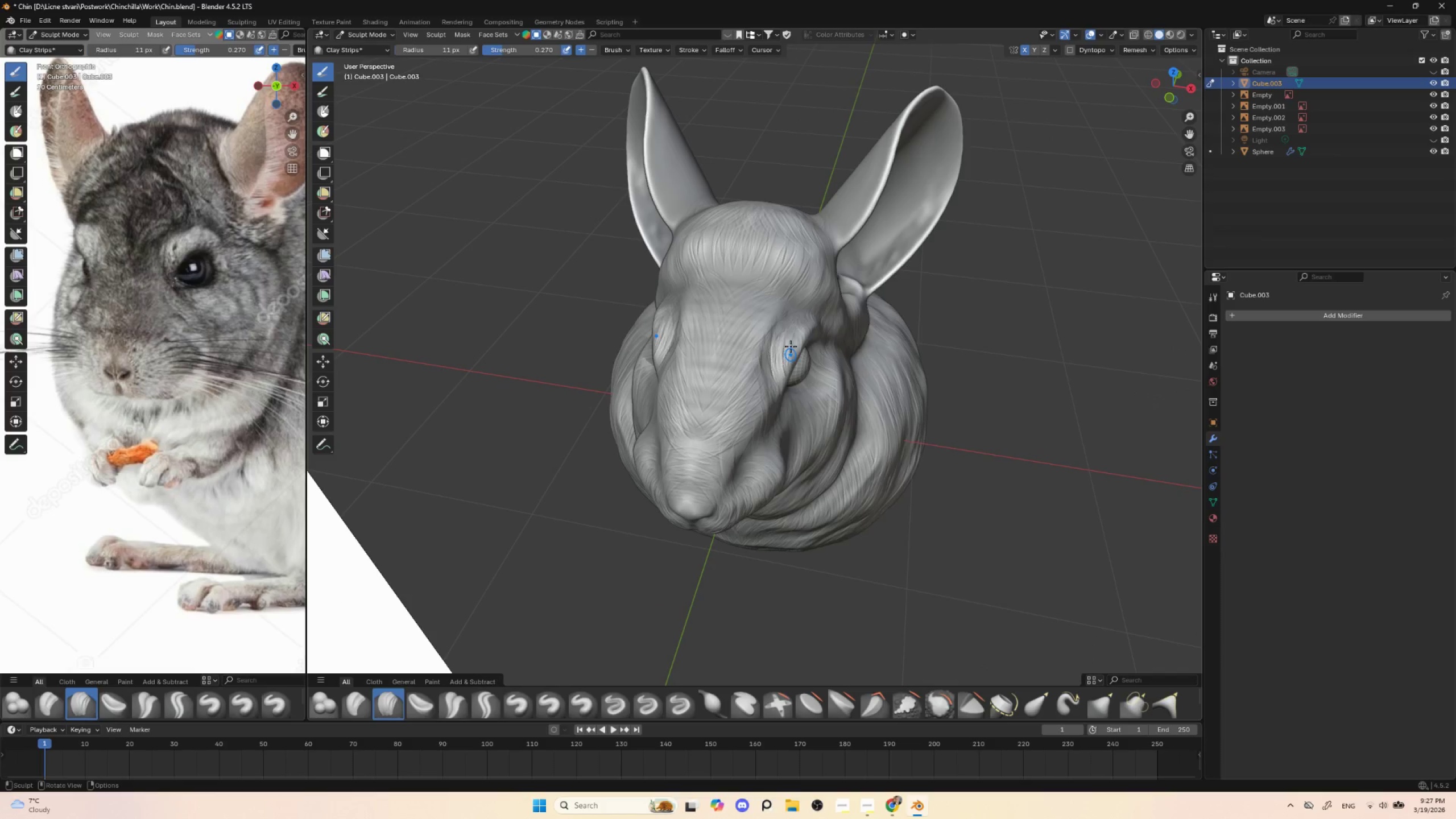 
left_click_drag(start_coordinate=[795, 324], to_coordinate=[792, 363])
 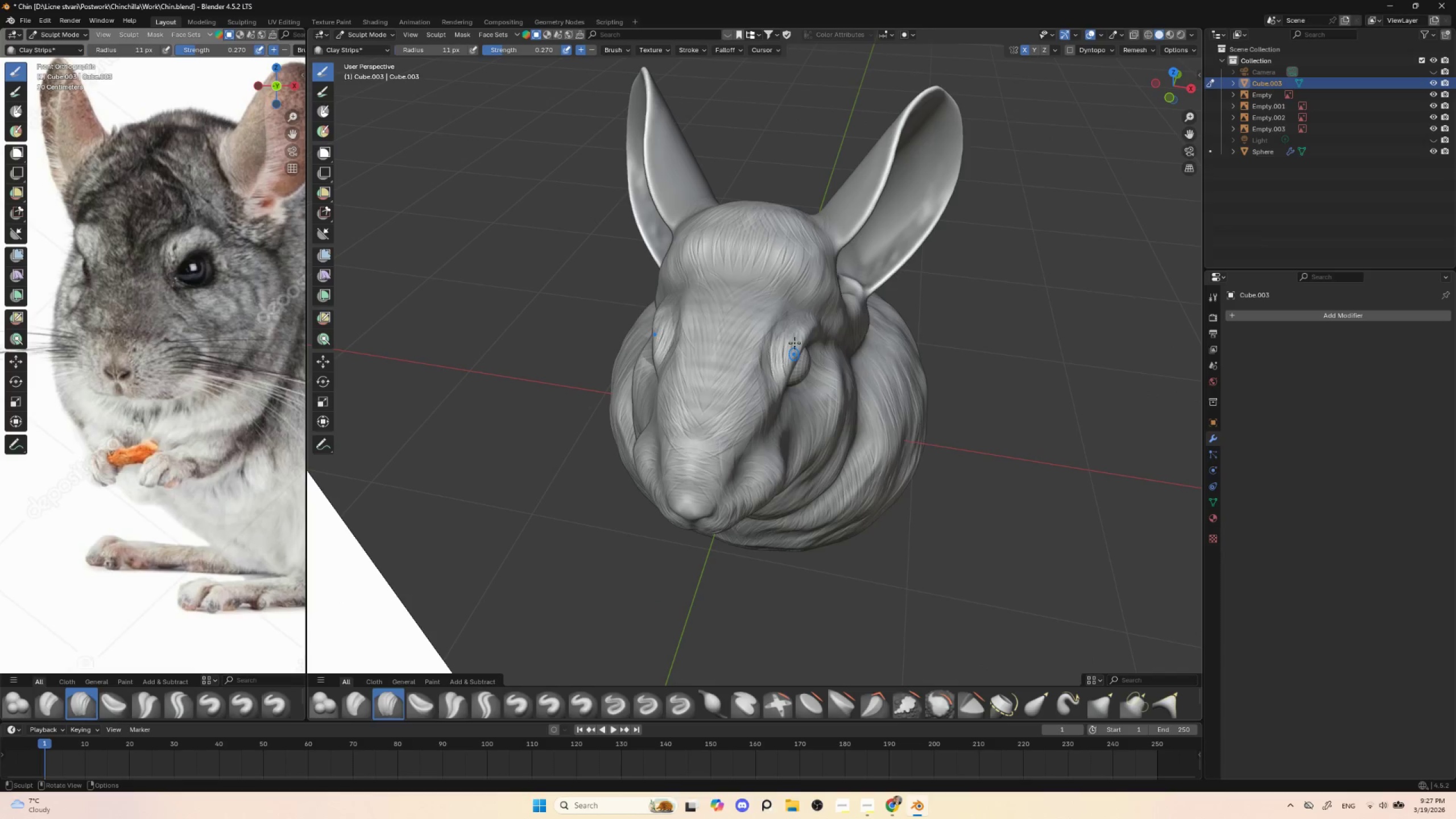 
left_click_drag(start_coordinate=[795, 325], to_coordinate=[794, 364])
 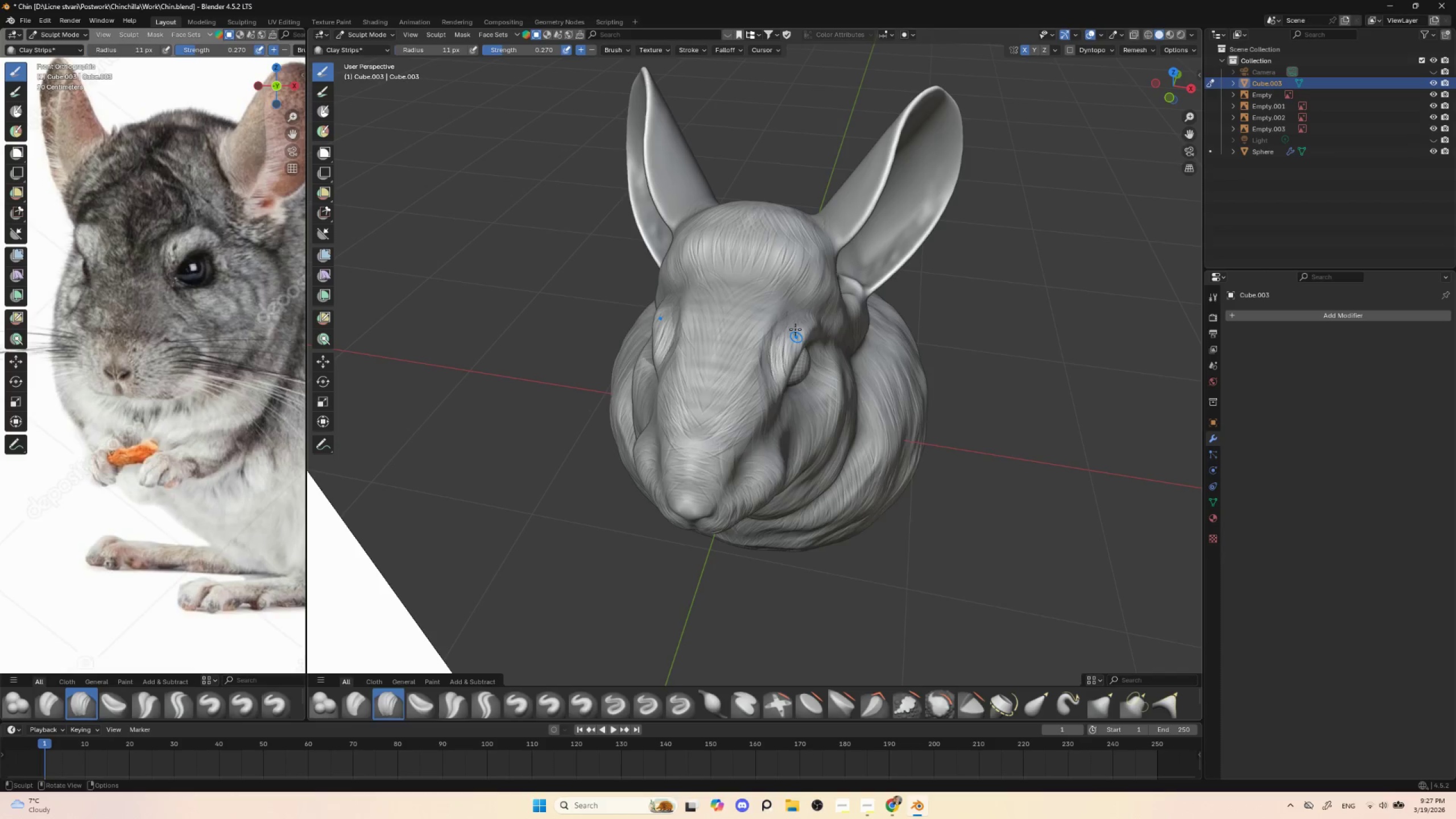 
left_click_drag(start_coordinate=[795, 329], to_coordinate=[796, 367])
 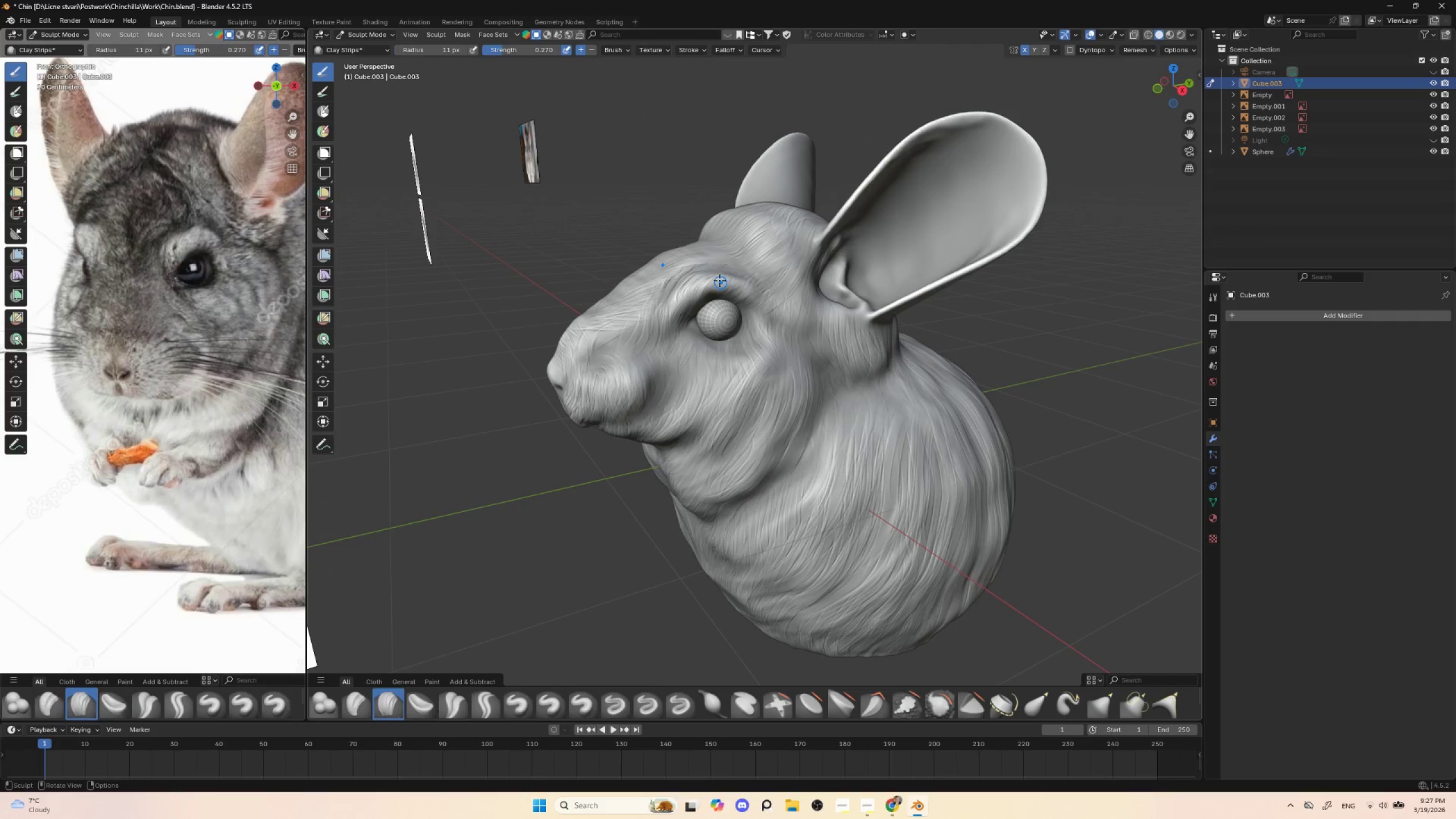 
left_click_drag(start_coordinate=[721, 269], to_coordinate=[702, 300])
 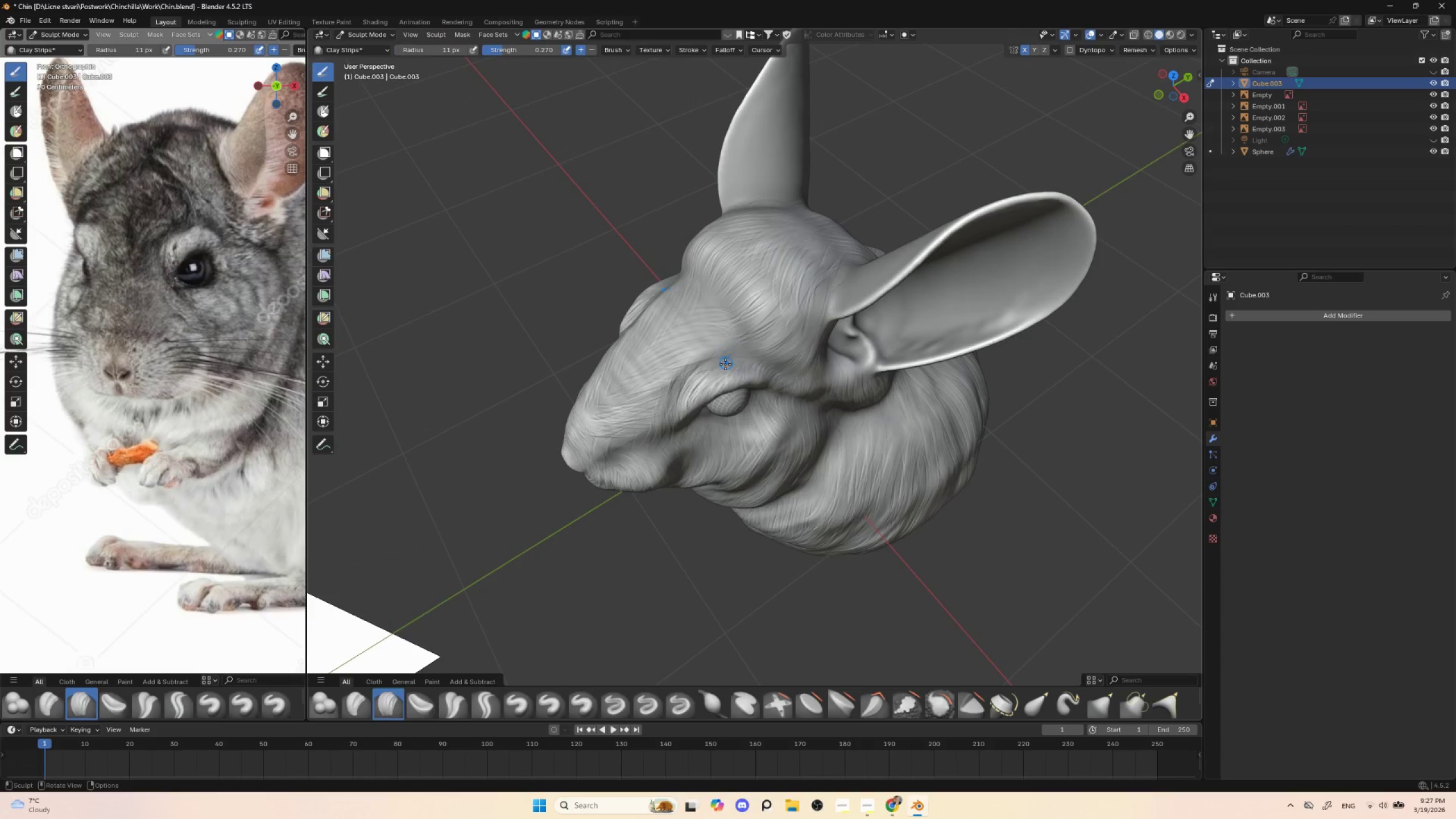 
left_click_drag(start_coordinate=[726, 363], to_coordinate=[709, 392])
 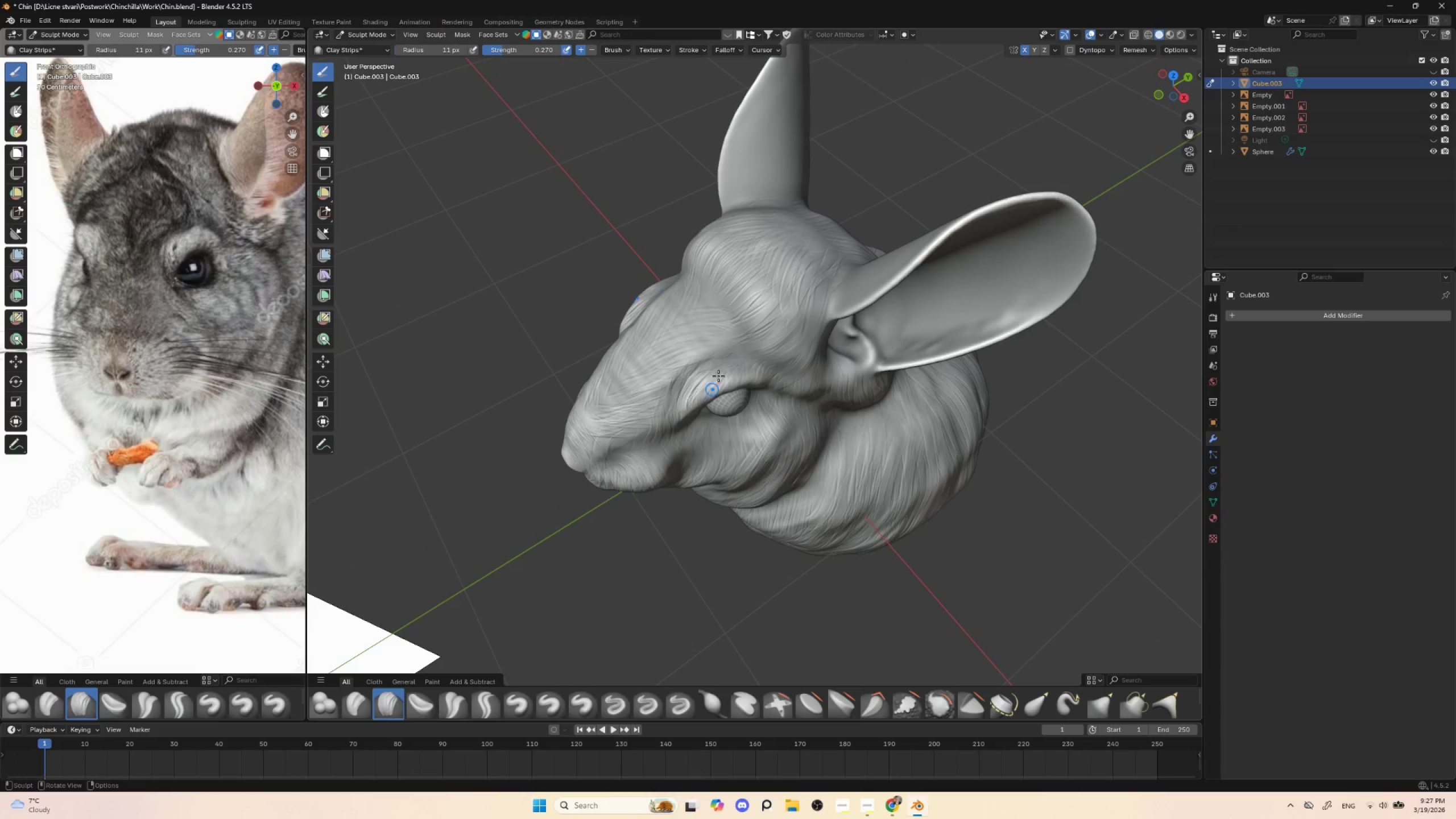 
left_click_drag(start_coordinate=[720, 365], to_coordinate=[713, 395])
 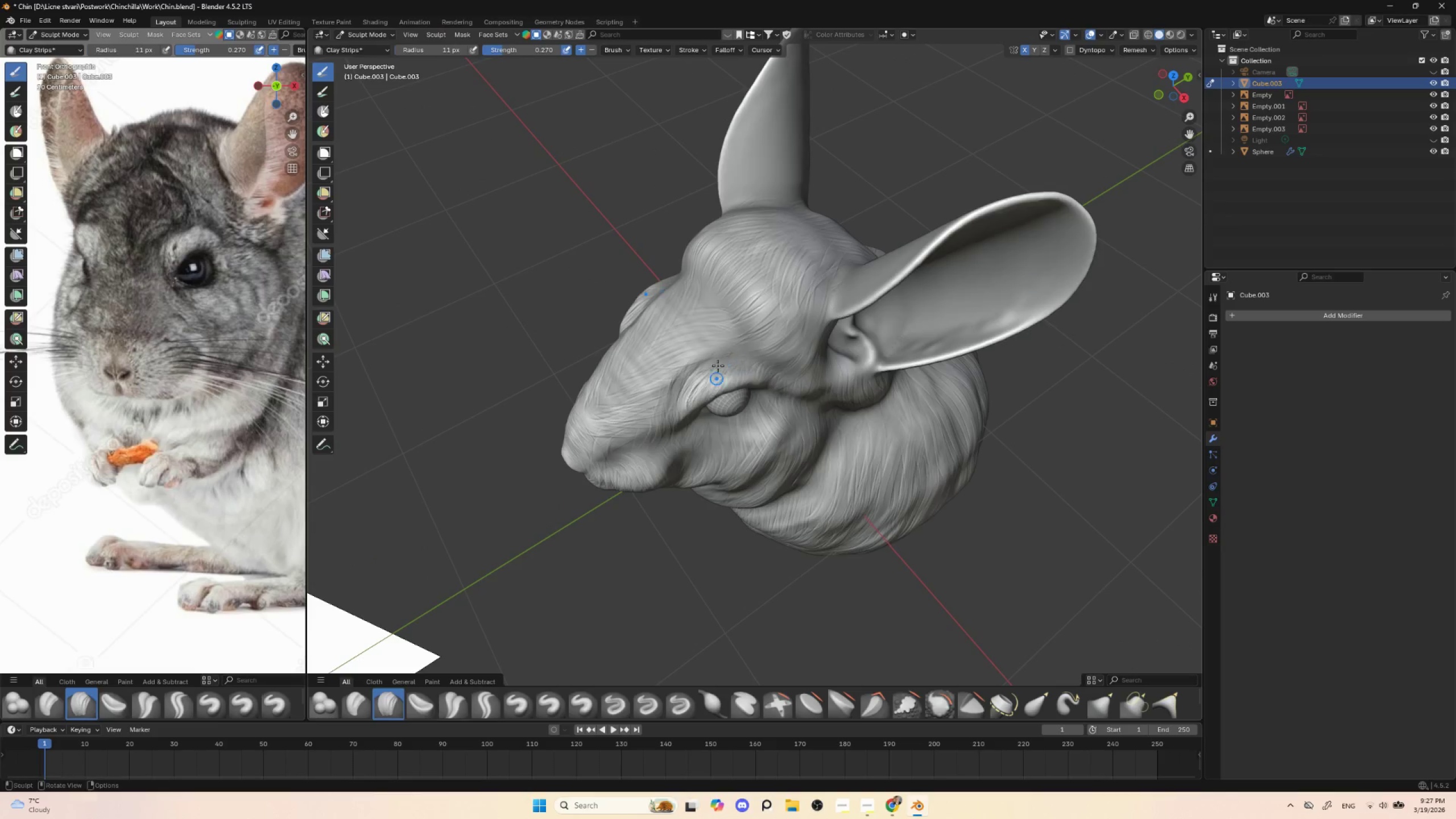 
left_click_drag(start_coordinate=[715, 366], to_coordinate=[708, 391])
 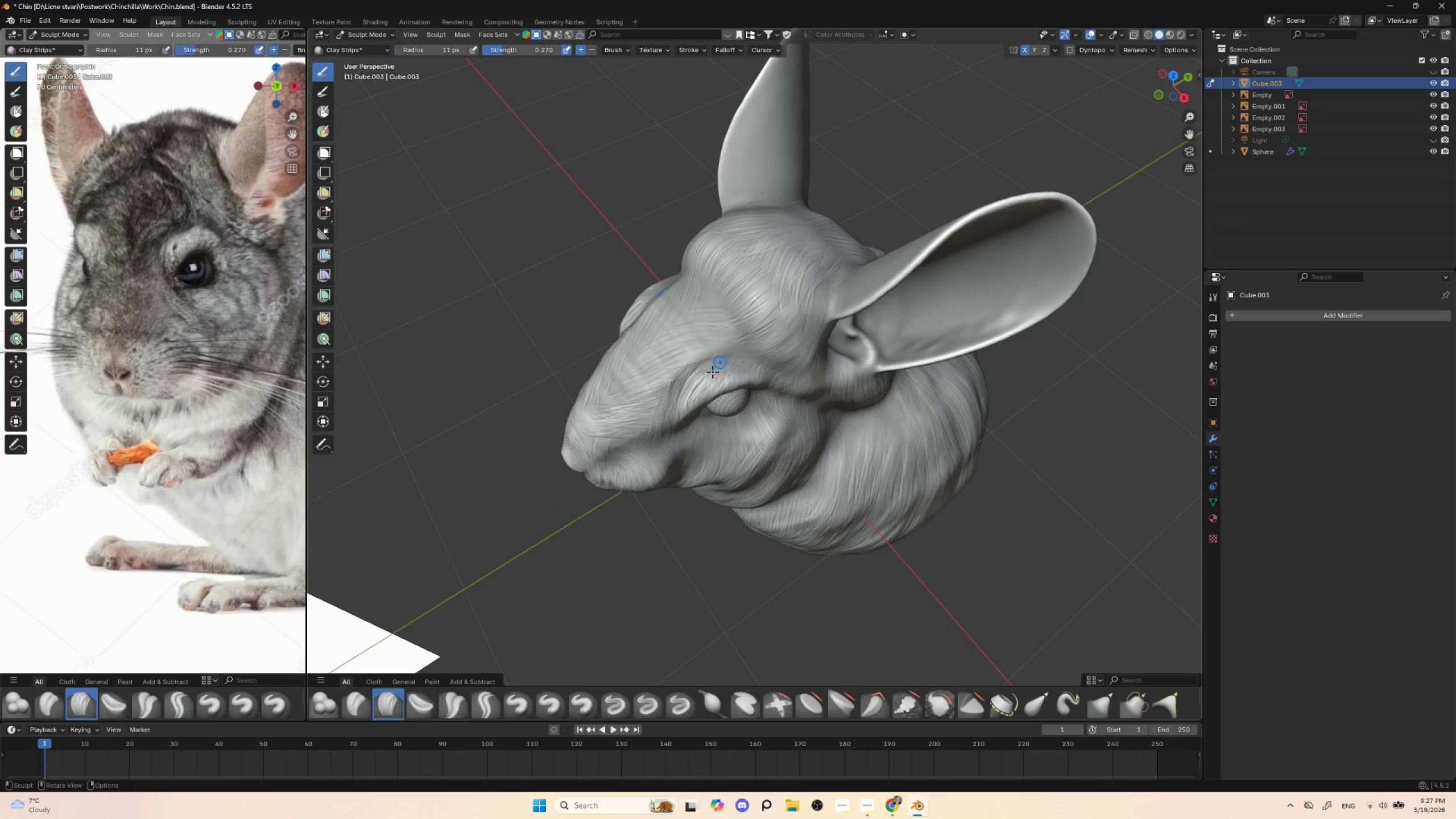 
left_click_drag(start_coordinate=[719, 363], to_coordinate=[702, 396])
 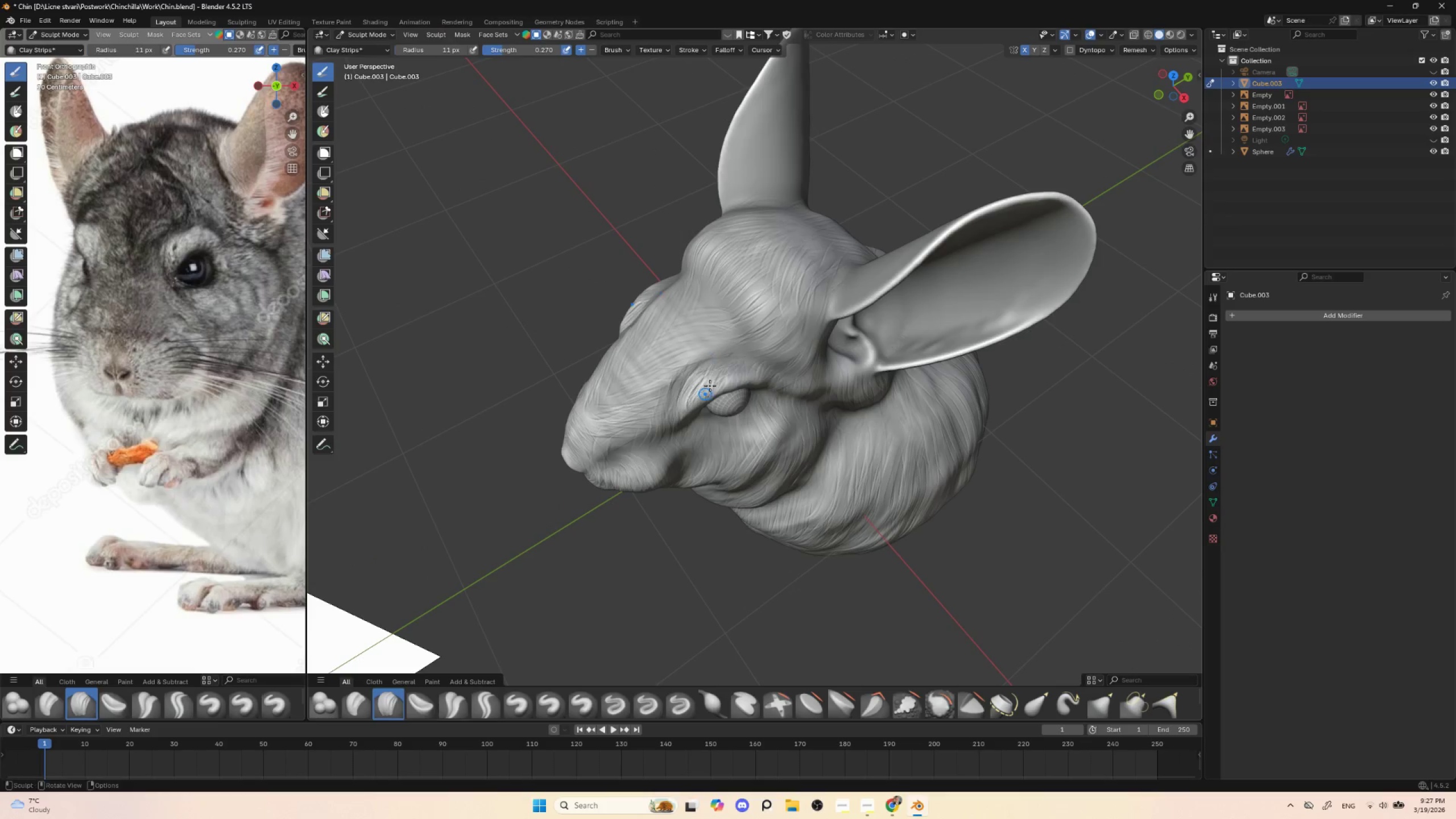 
left_click_drag(start_coordinate=[723, 364], to_coordinate=[707, 395])
 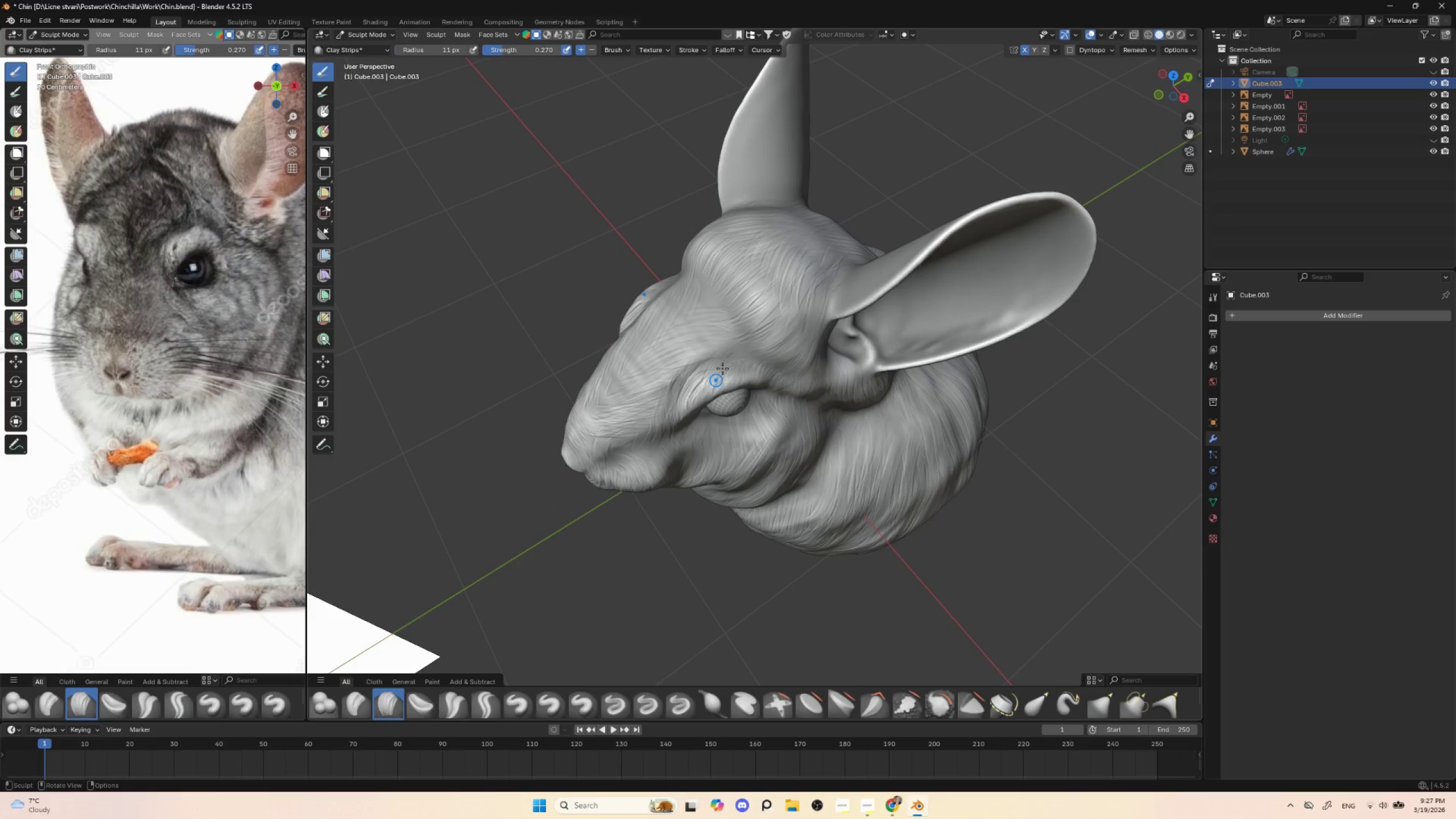 
left_click_drag(start_coordinate=[726, 363], to_coordinate=[709, 396])
 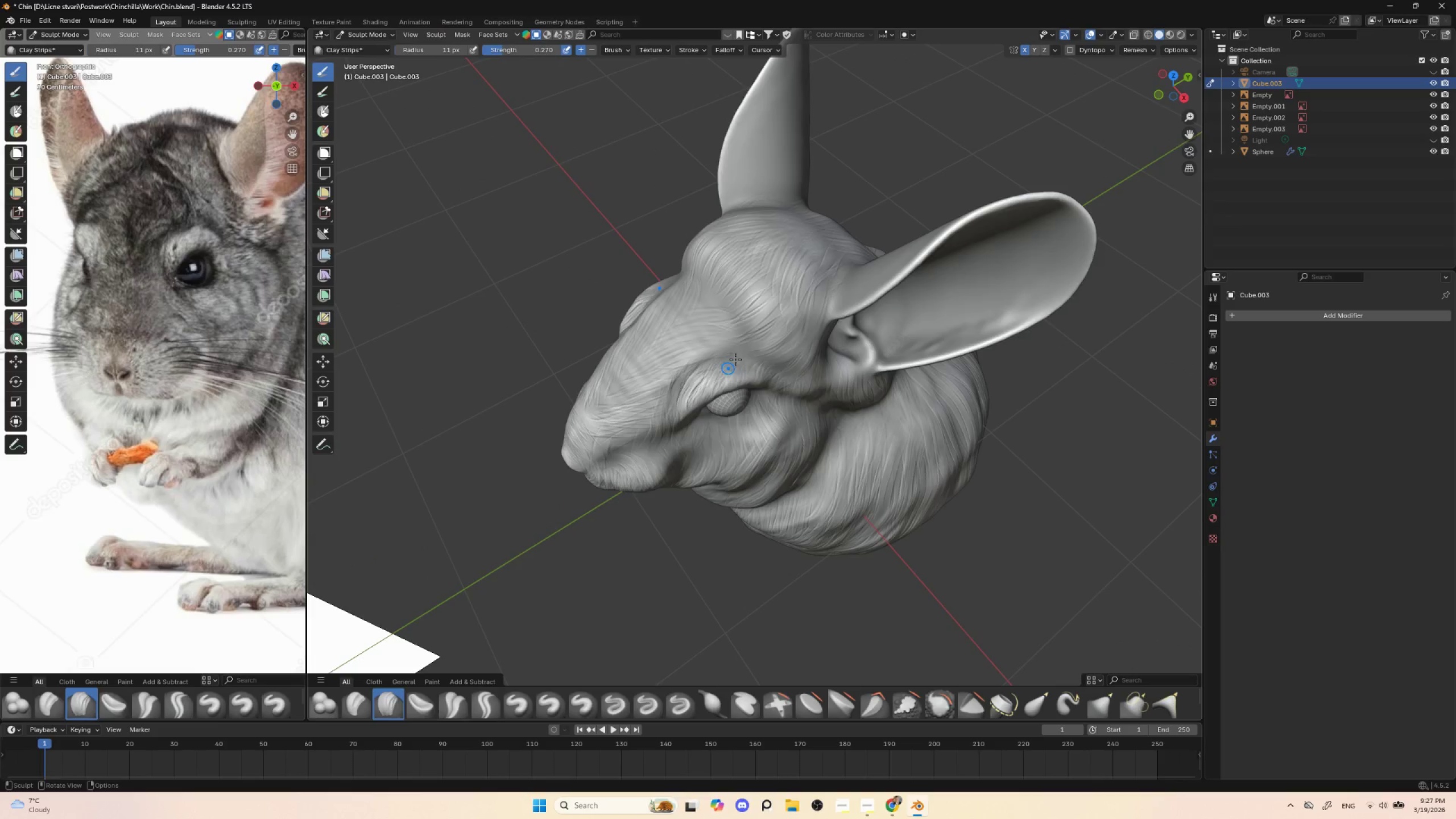 
left_click_drag(start_coordinate=[735, 359], to_coordinate=[716, 392])
 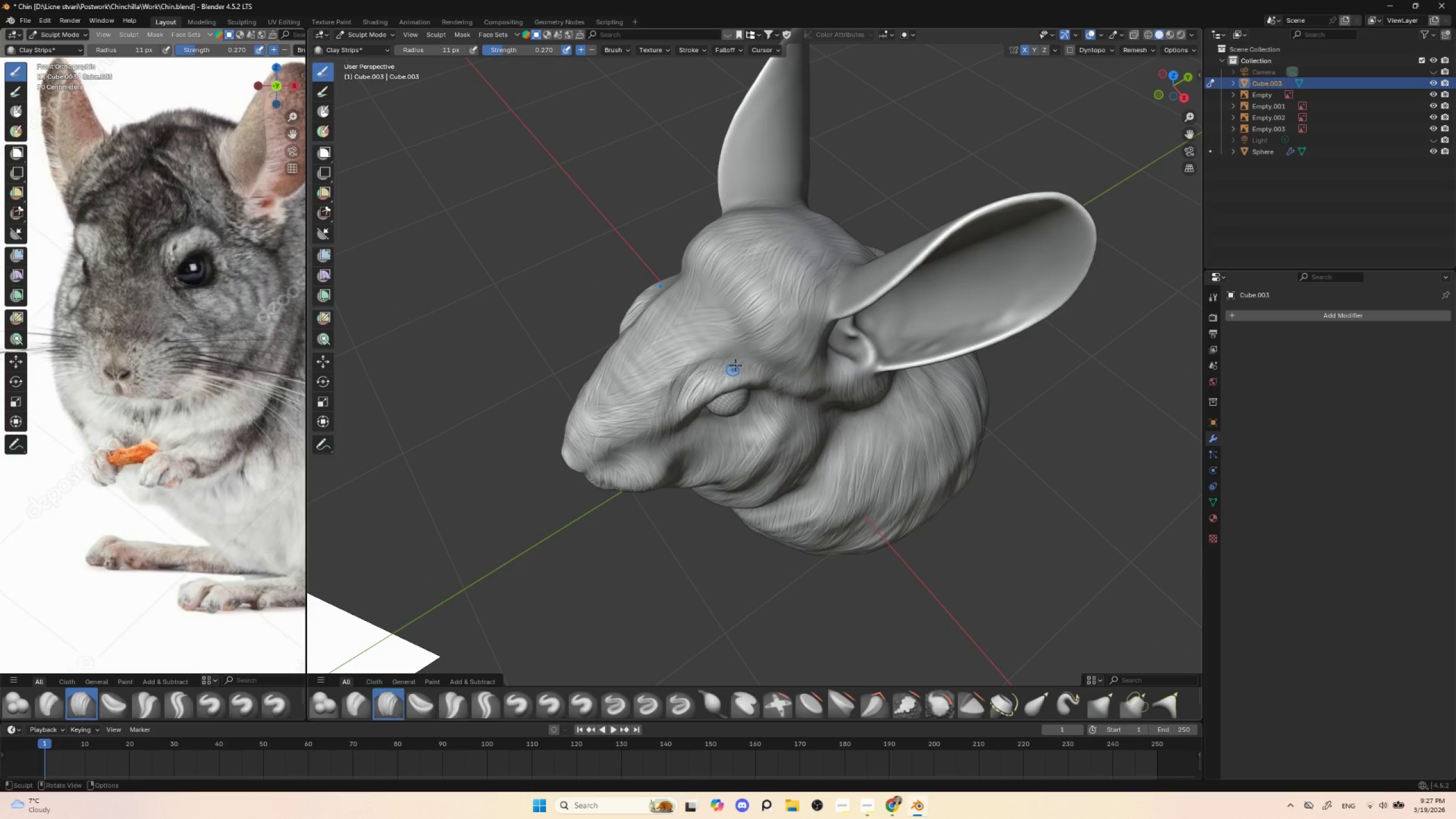 
left_click_drag(start_coordinate=[735, 365], to_coordinate=[721, 394])
 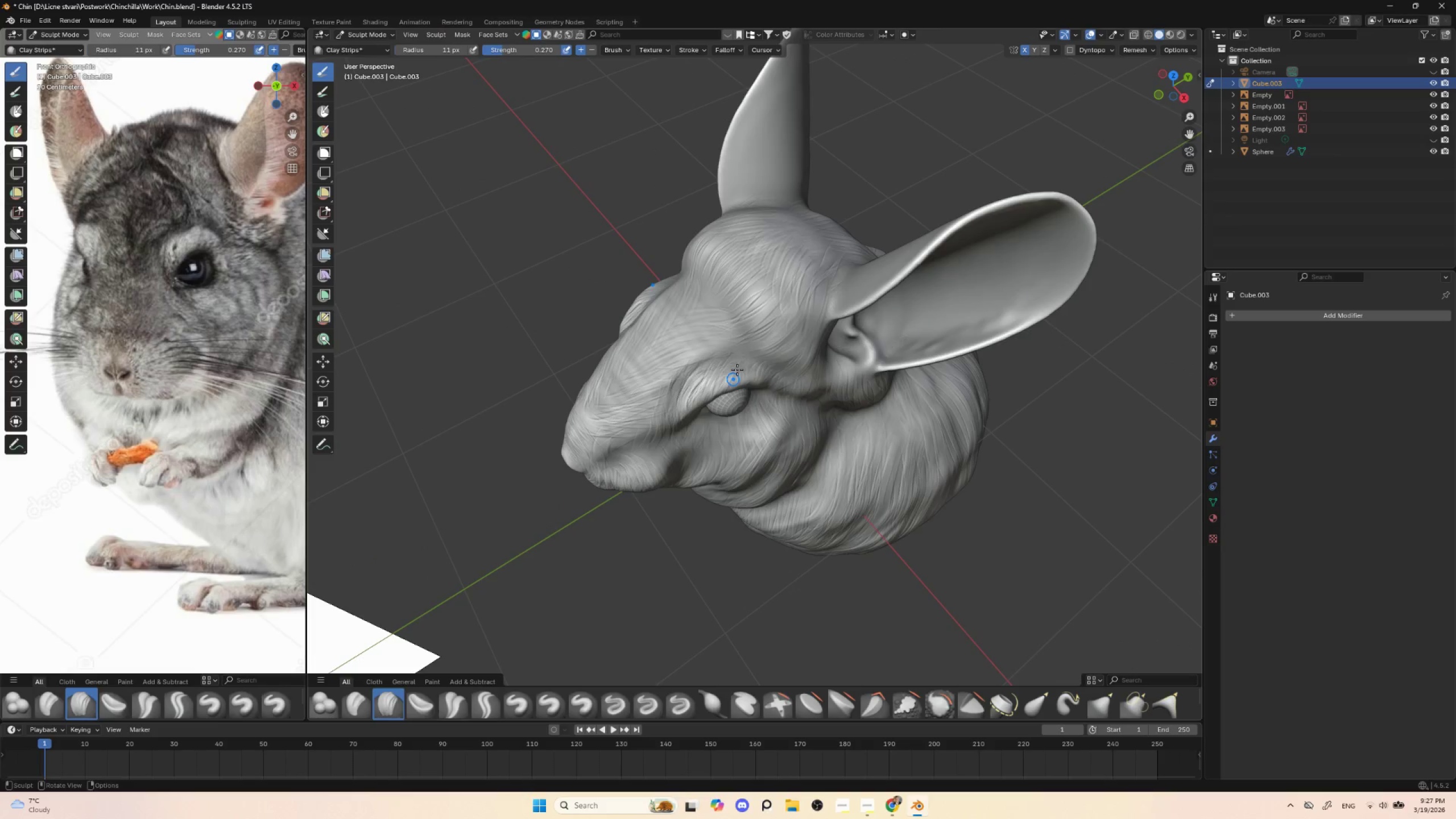 
left_click_drag(start_coordinate=[740, 363], to_coordinate=[728, 391])
 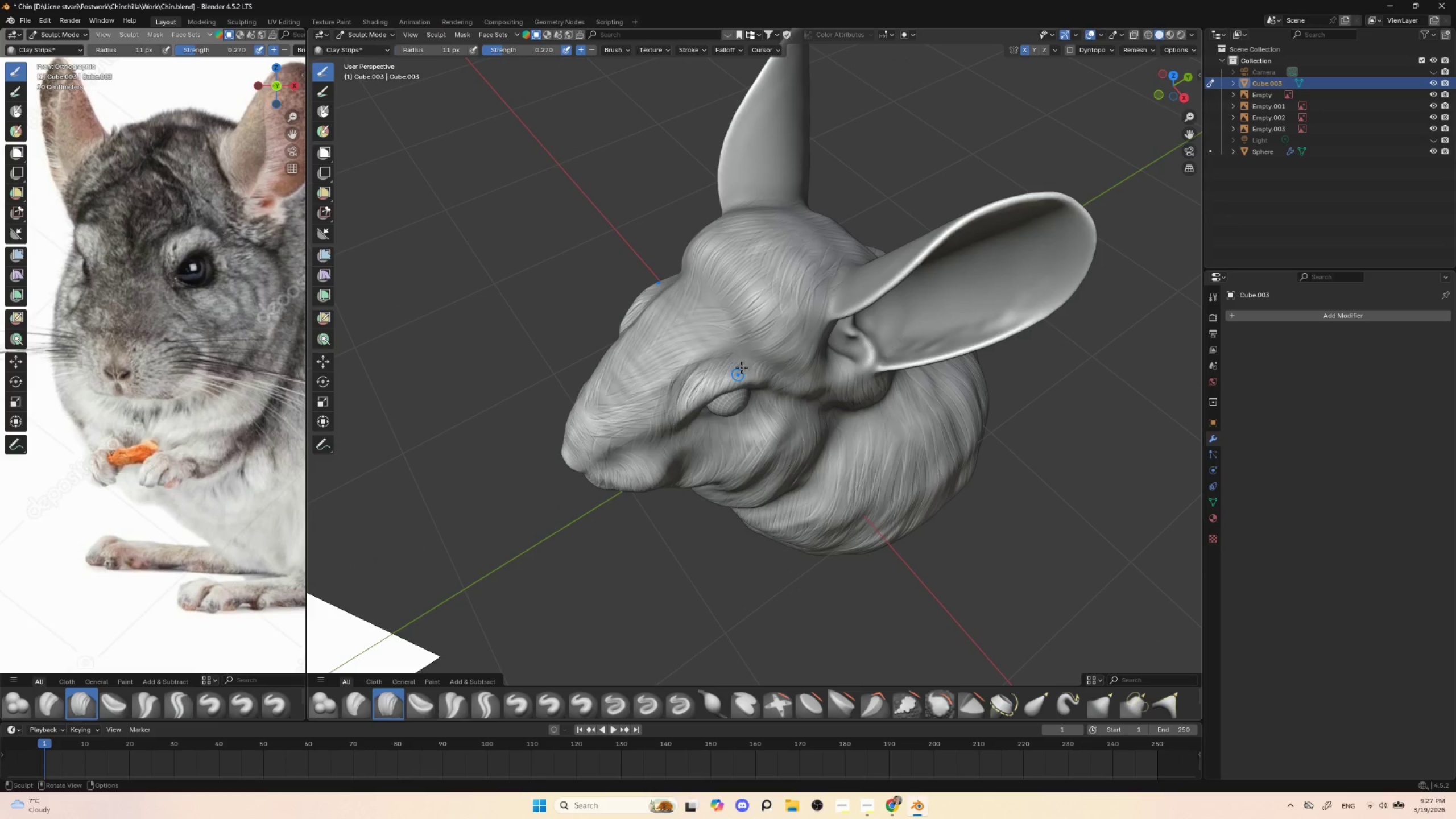 
left_click_drag(start_coordinate=[742, 365], to_coordinate=[733, 388])
 